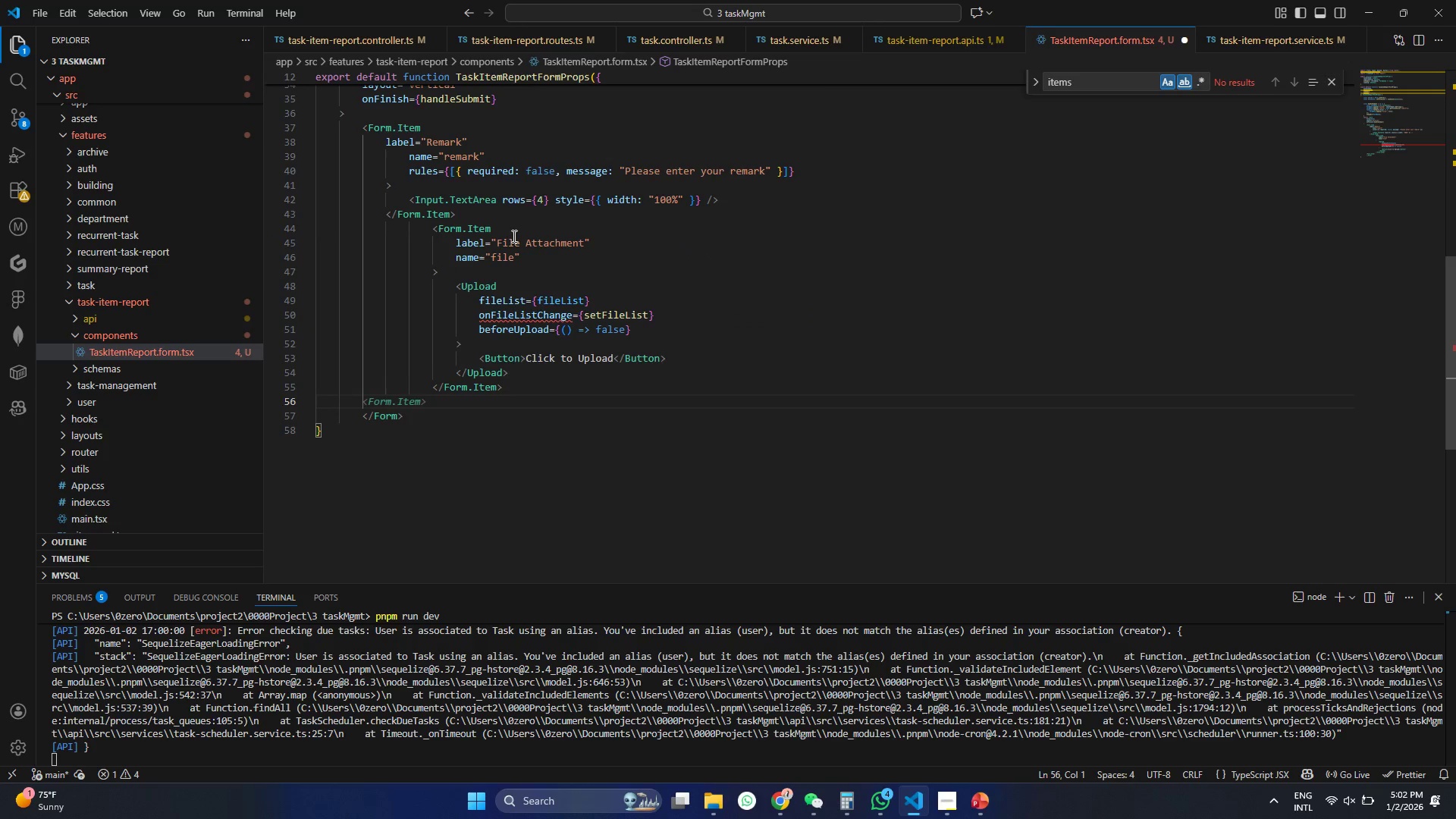 
left_click([555, 273])
 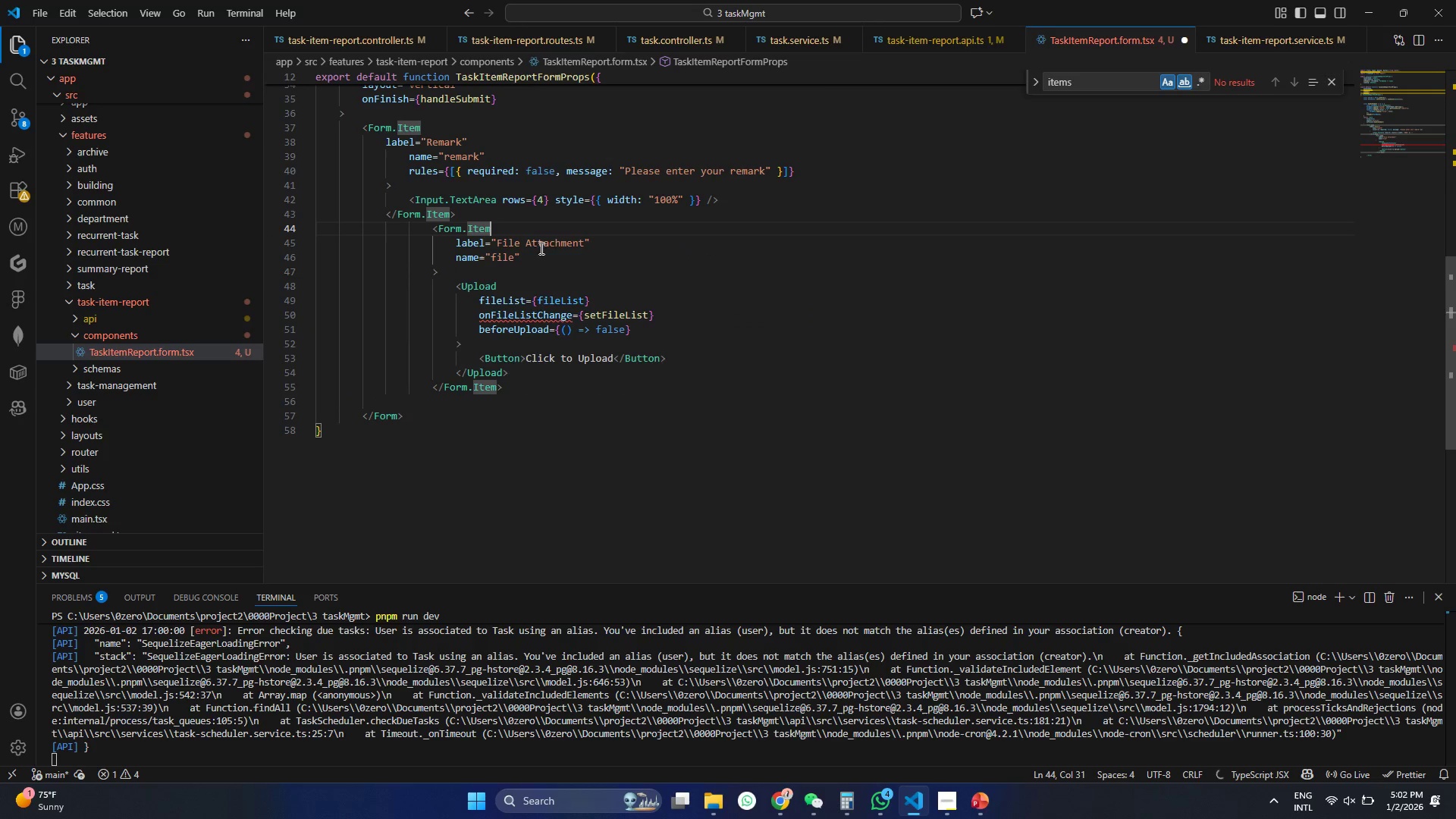 
double_click([550, 246])
 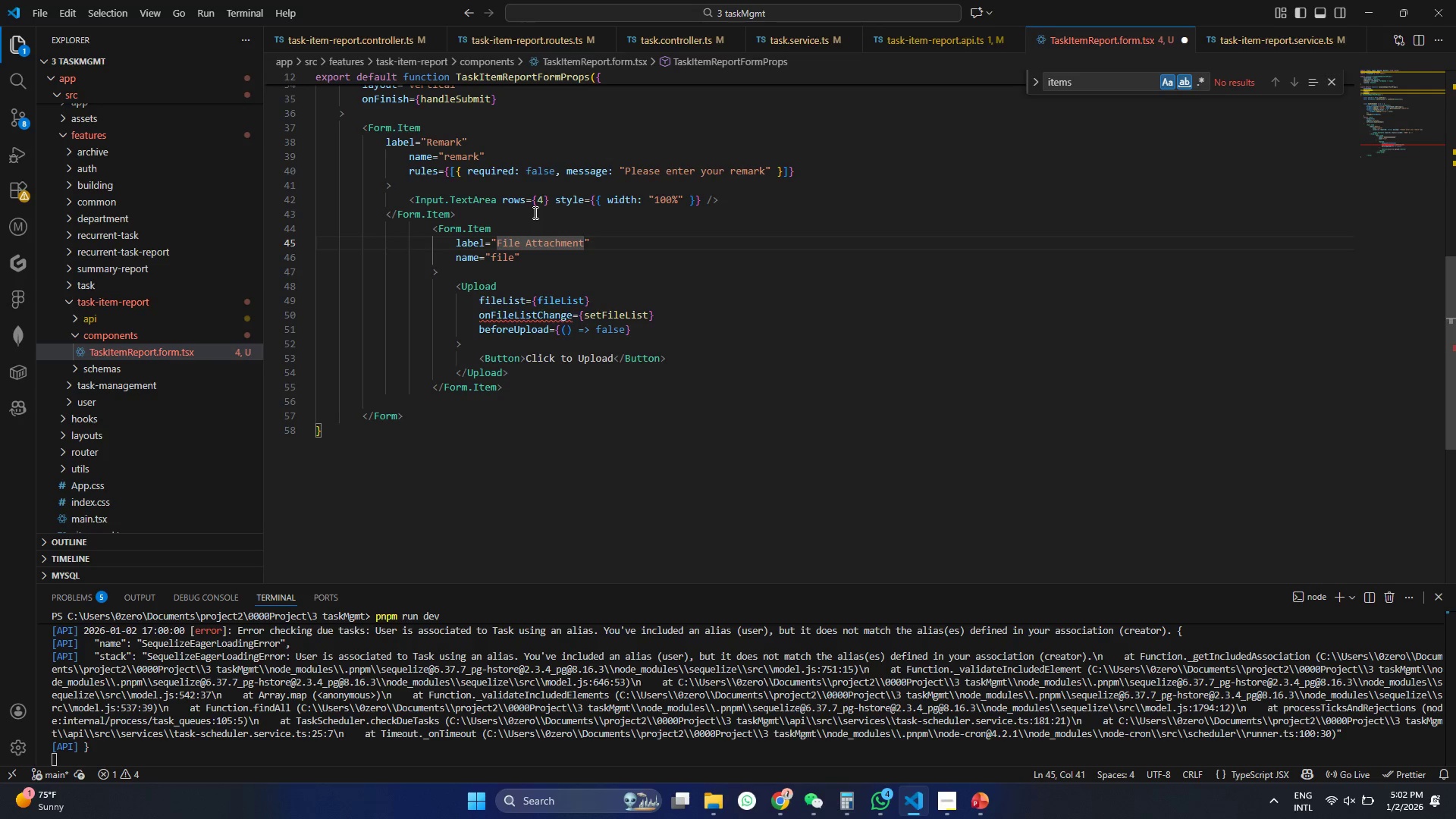 
wait(7.78)
 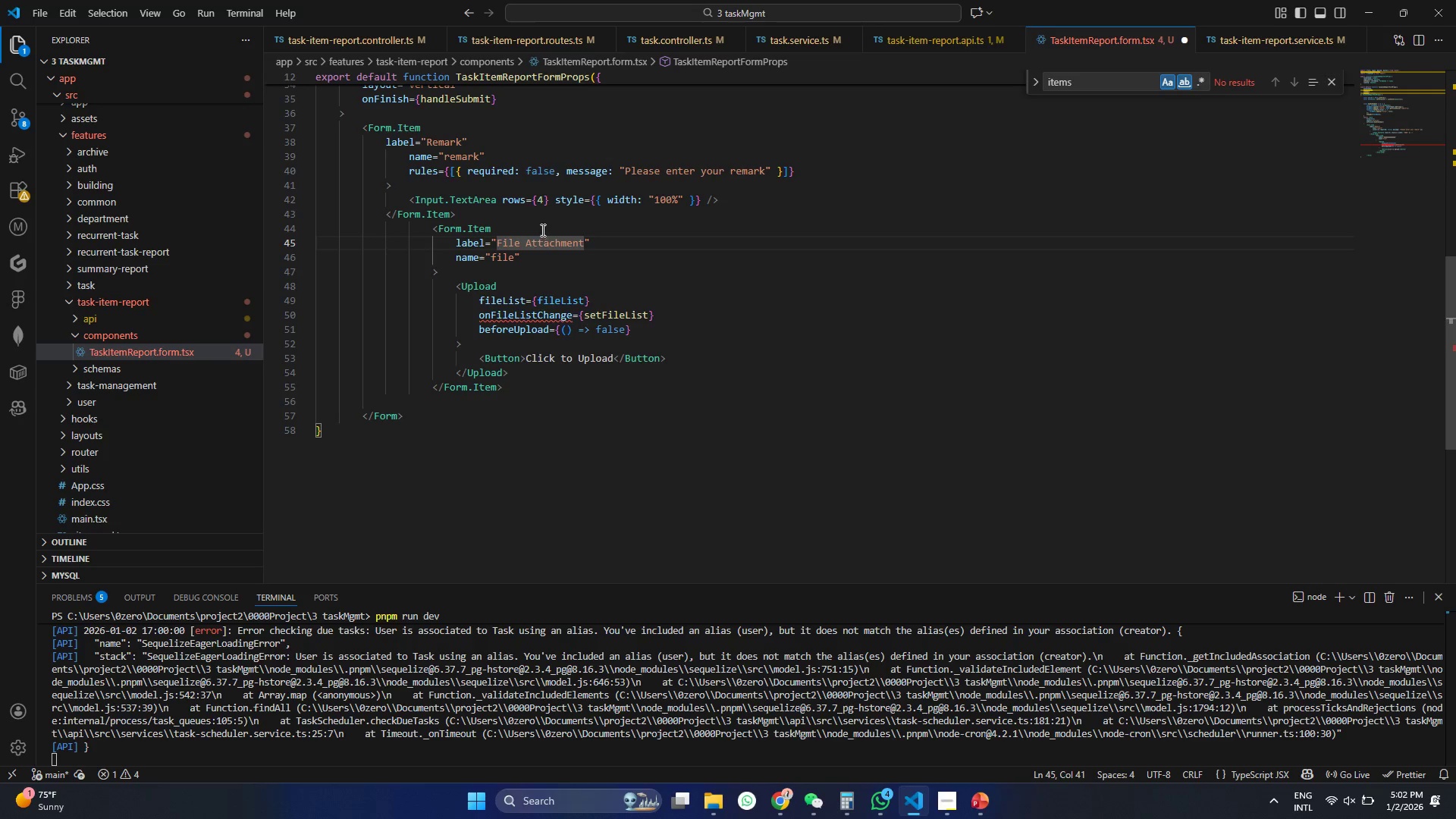 
left_click([493, 242])
 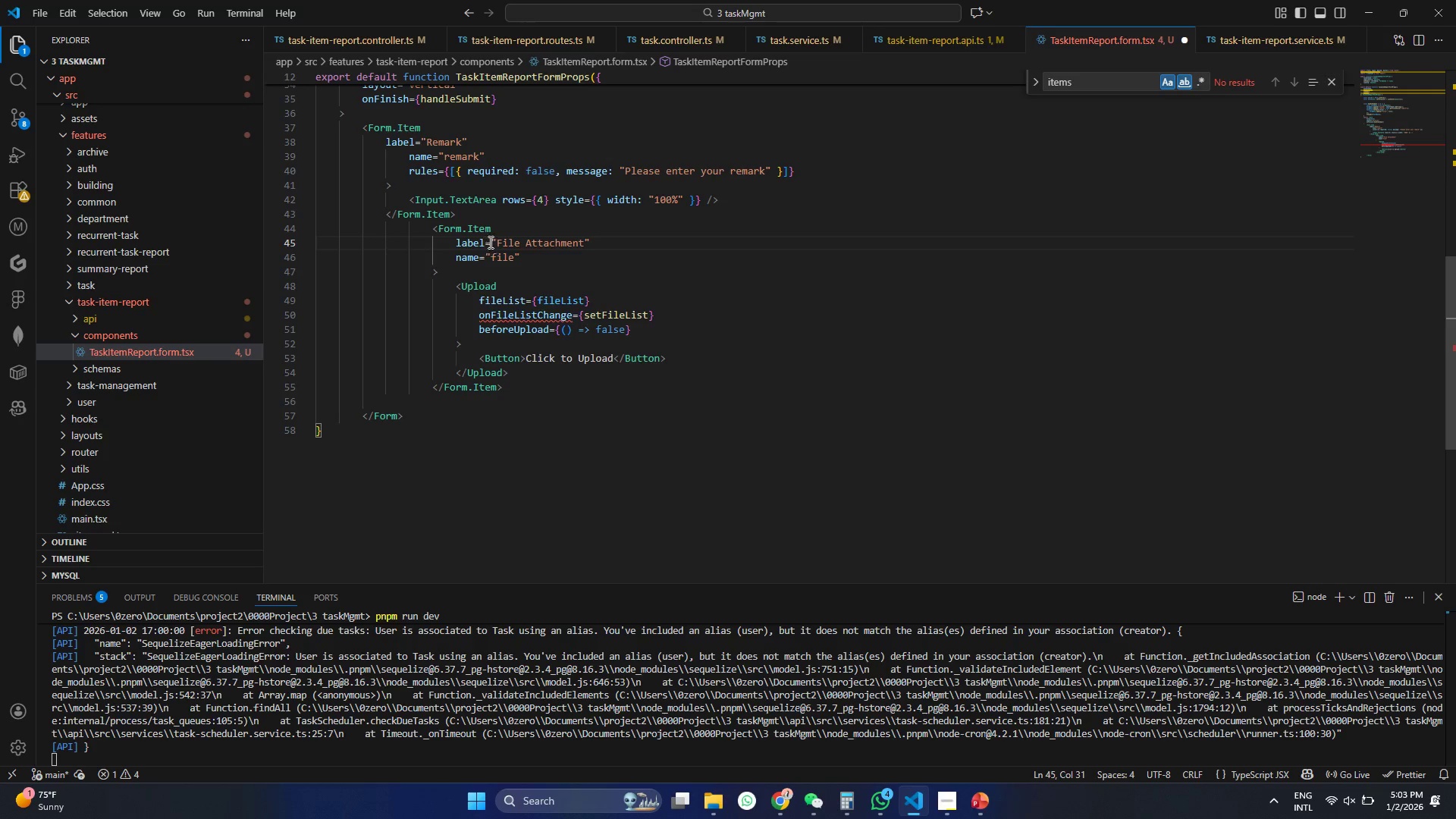 
left_click_drag(start_coordinate=[488, 243], to_coordinate=[617, 243])
 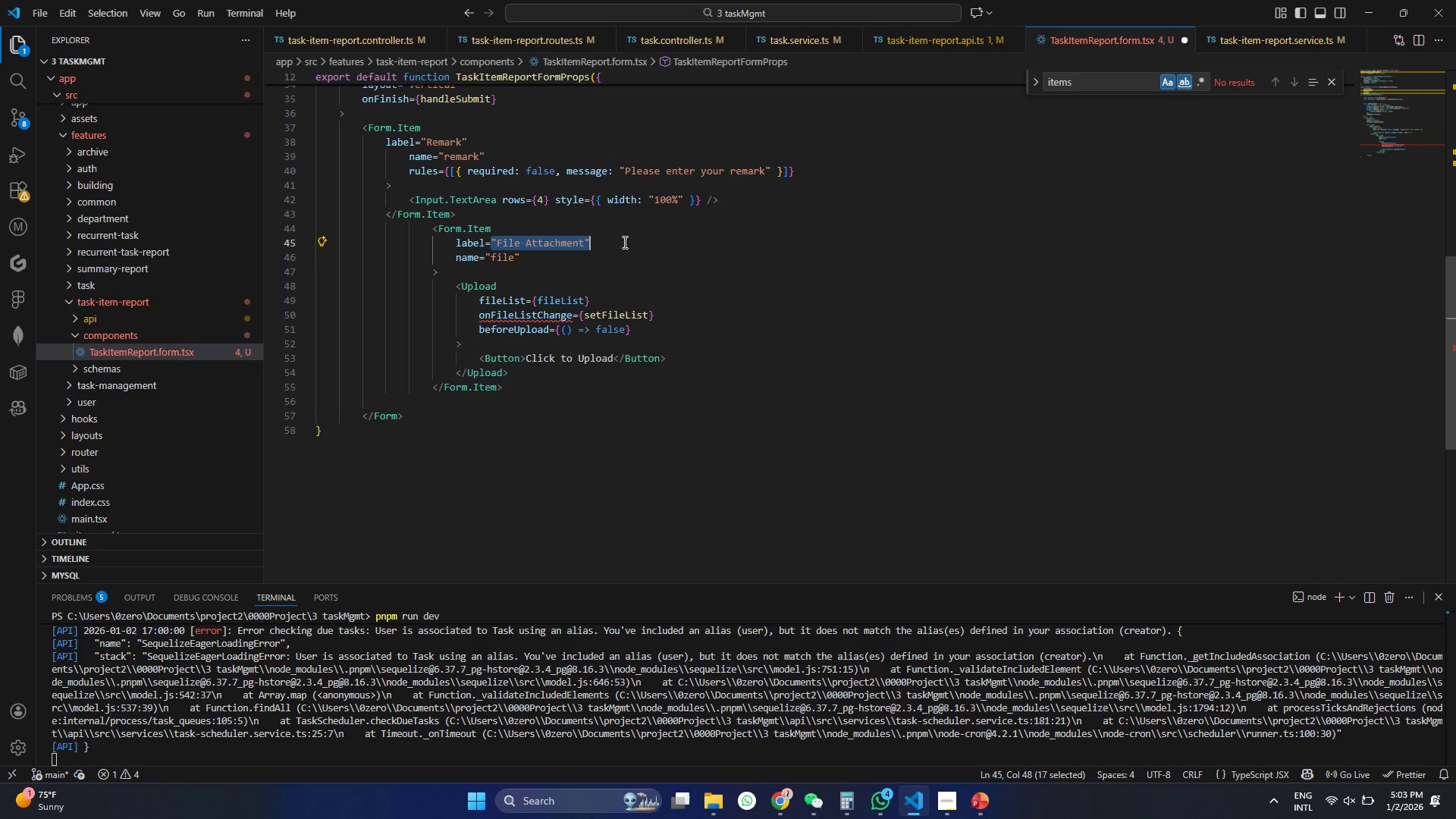 
key(Backspace)
 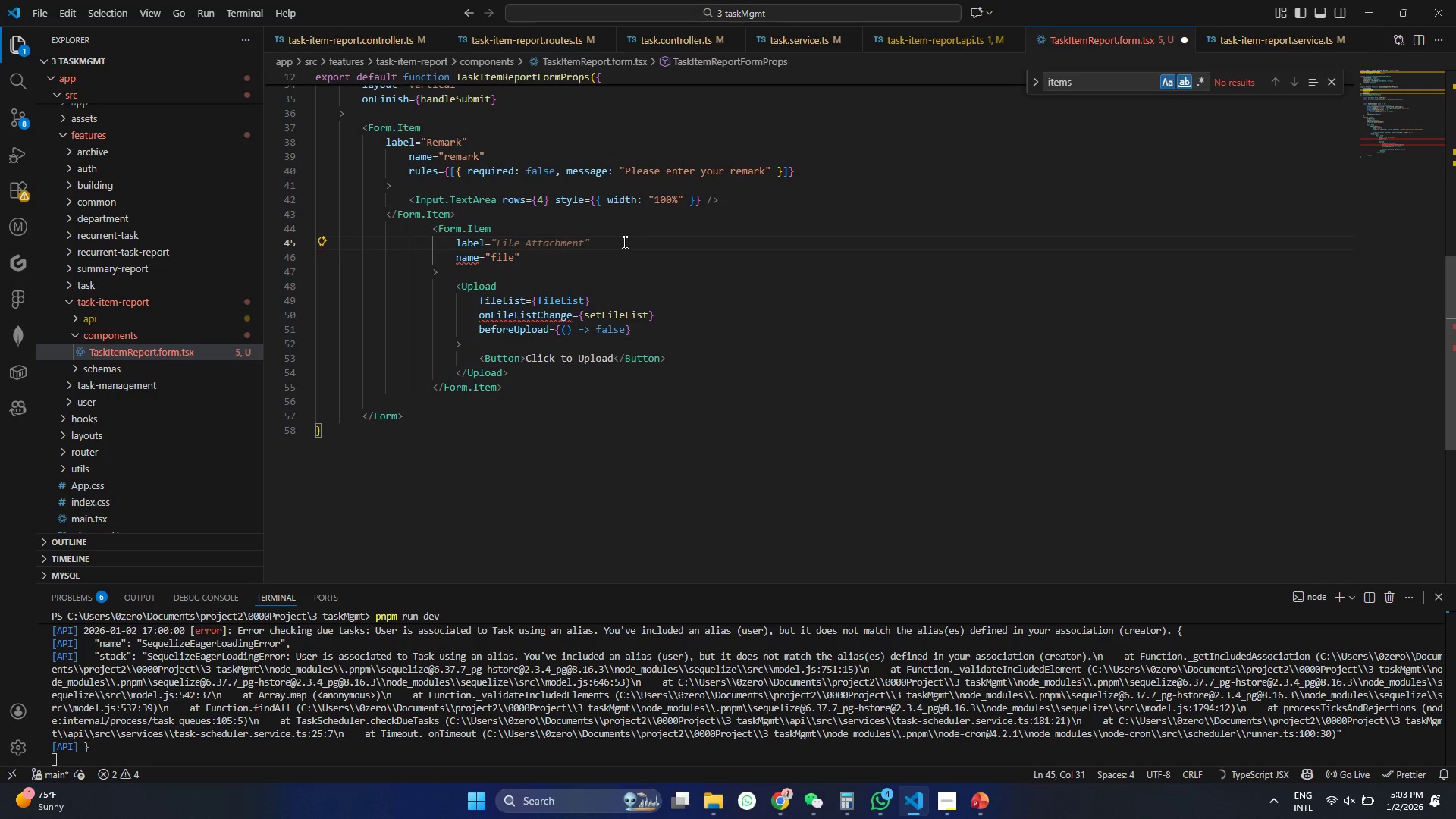 
hold_key(key=ControlLeft, duration=0.84)
 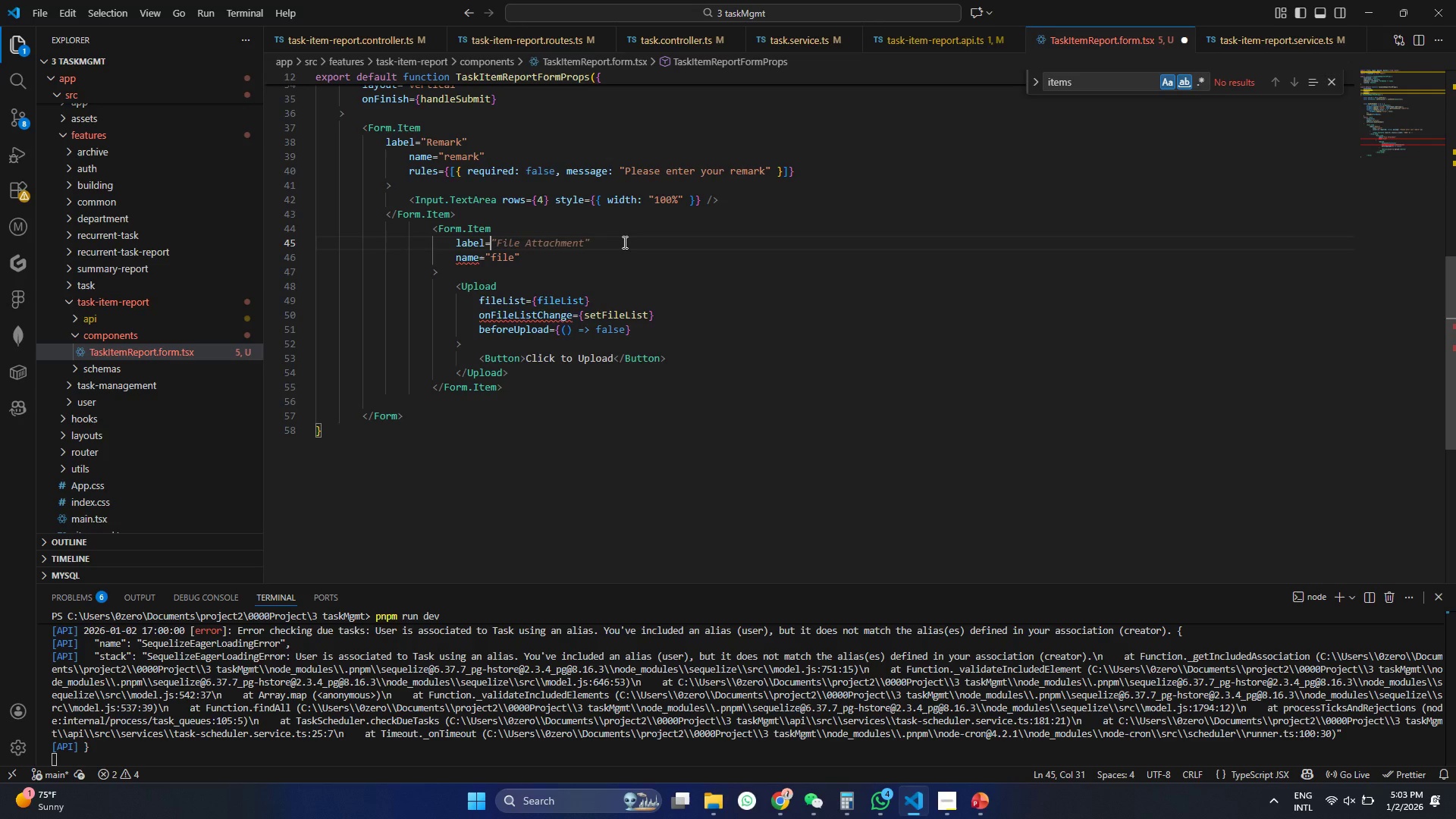 
key(Control+Z)
 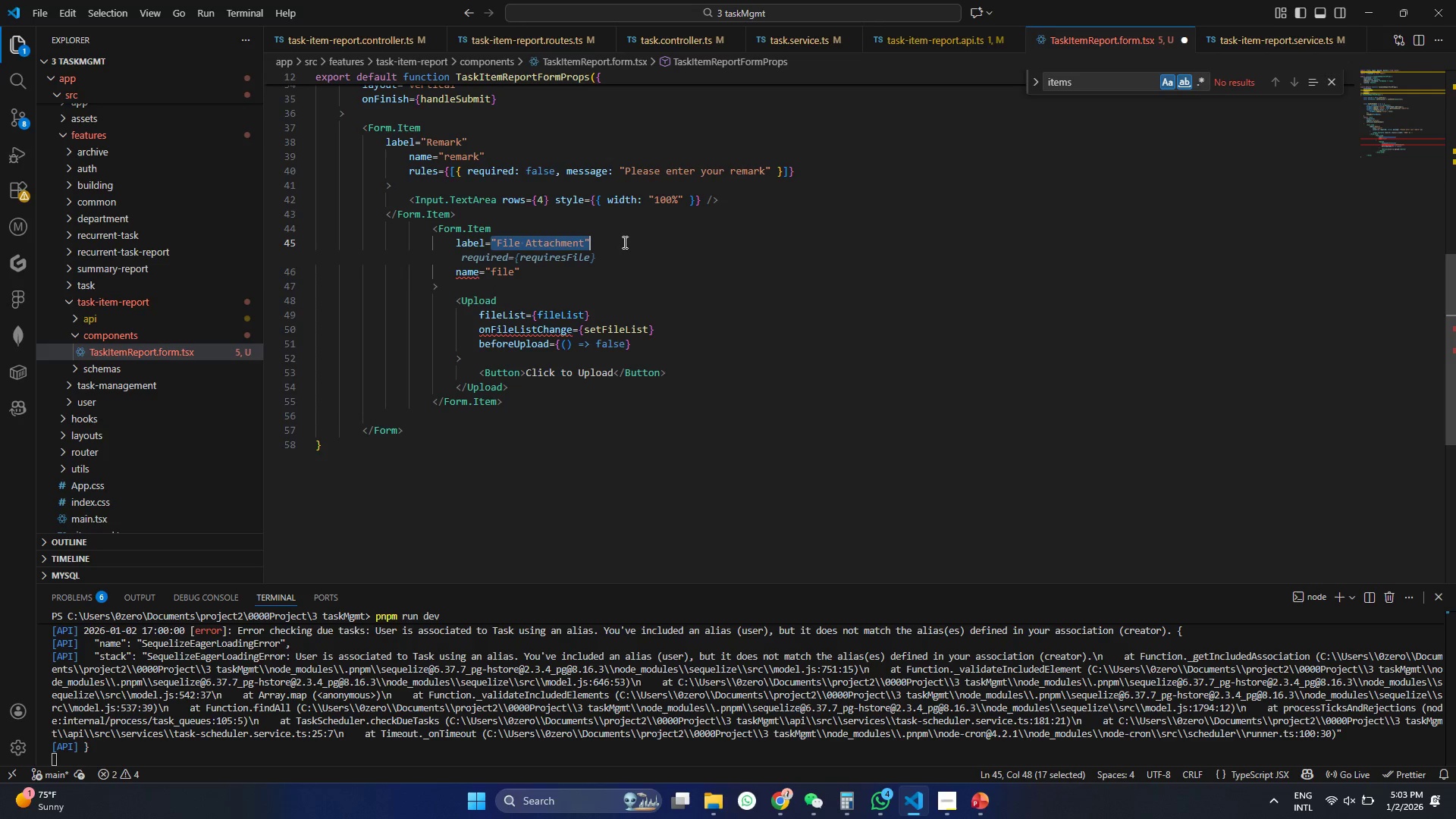 
key(Control+ControlLeft)
 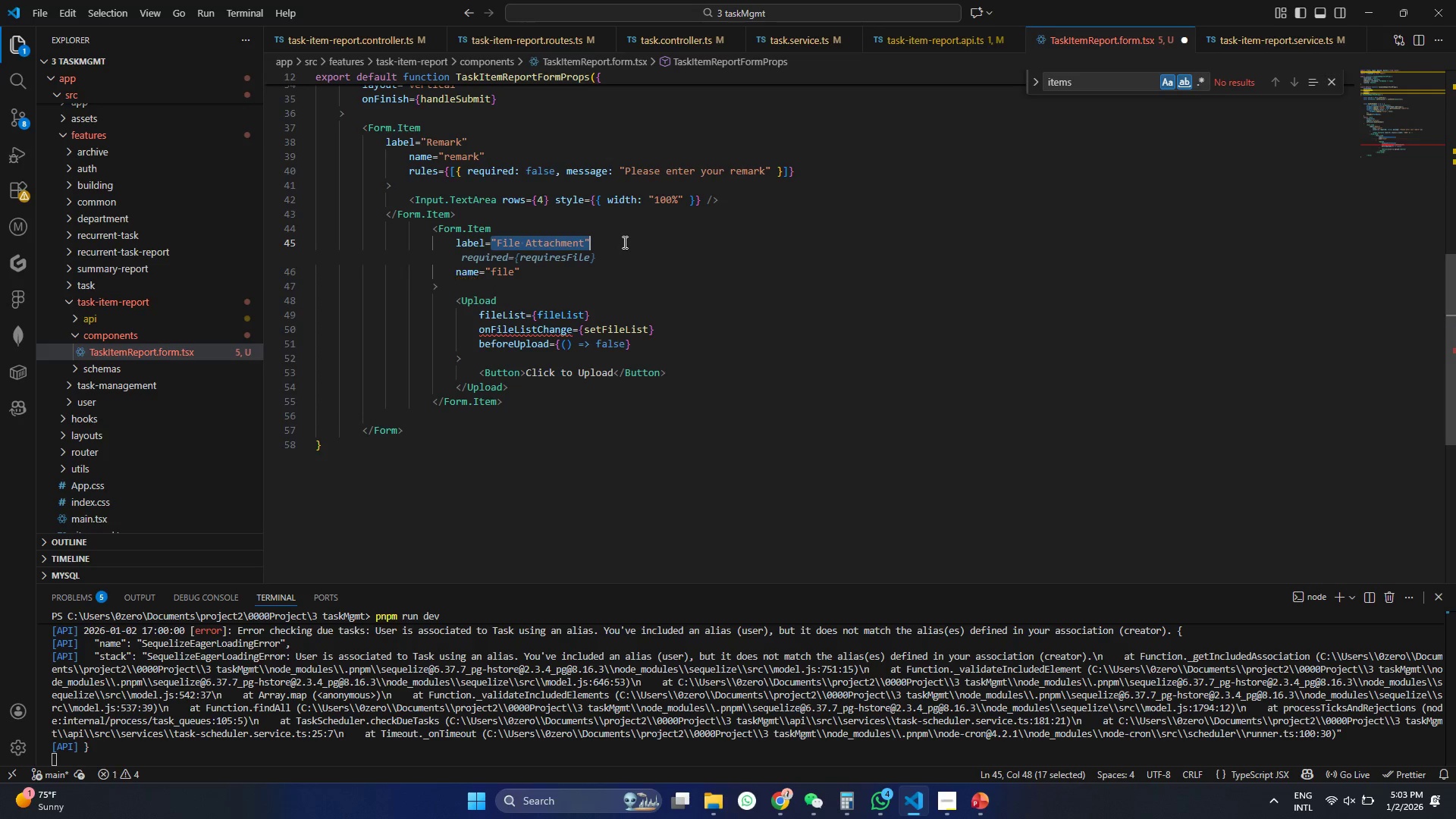 
key(Control+S)
 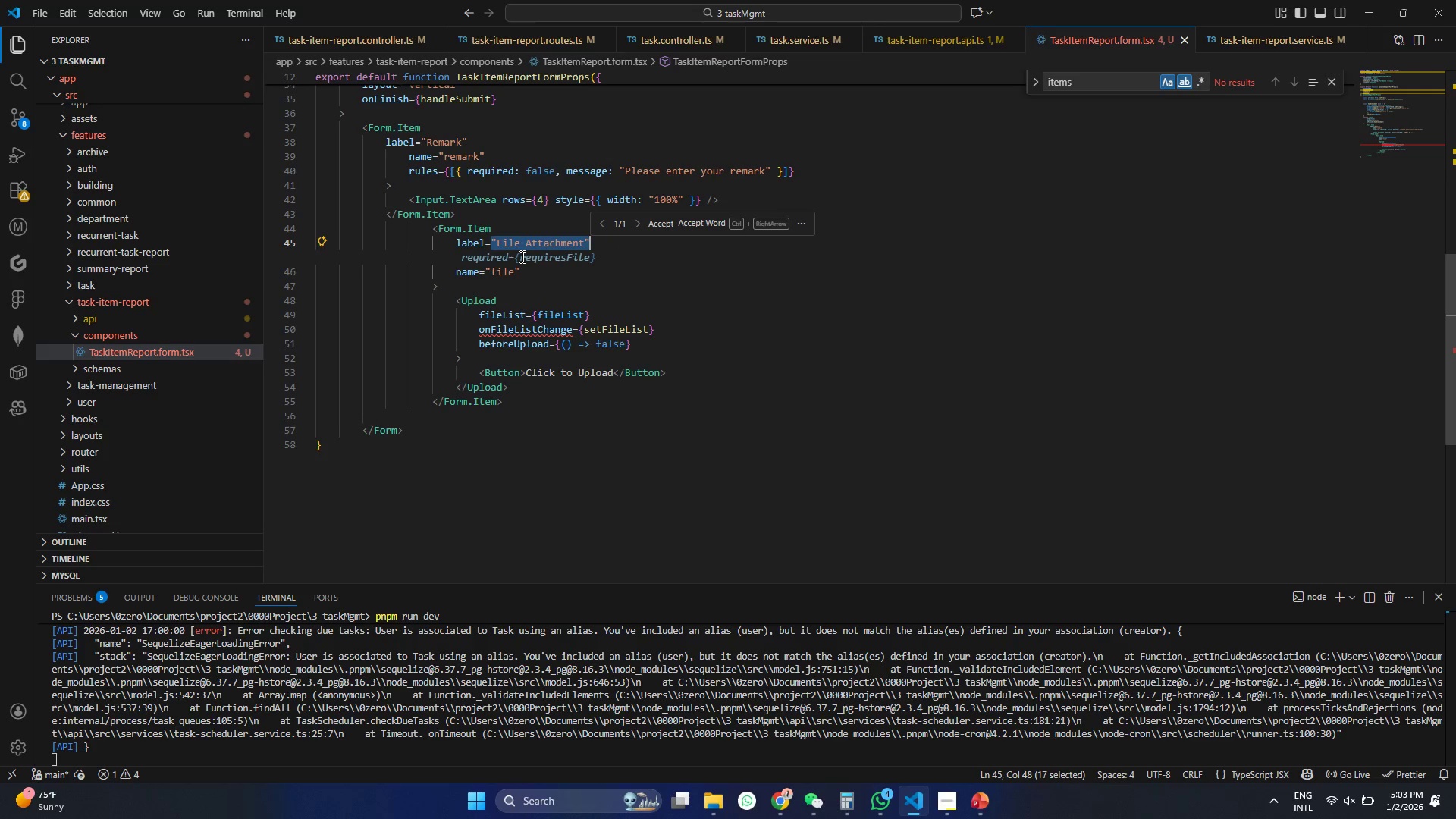 
wait(10.89)
 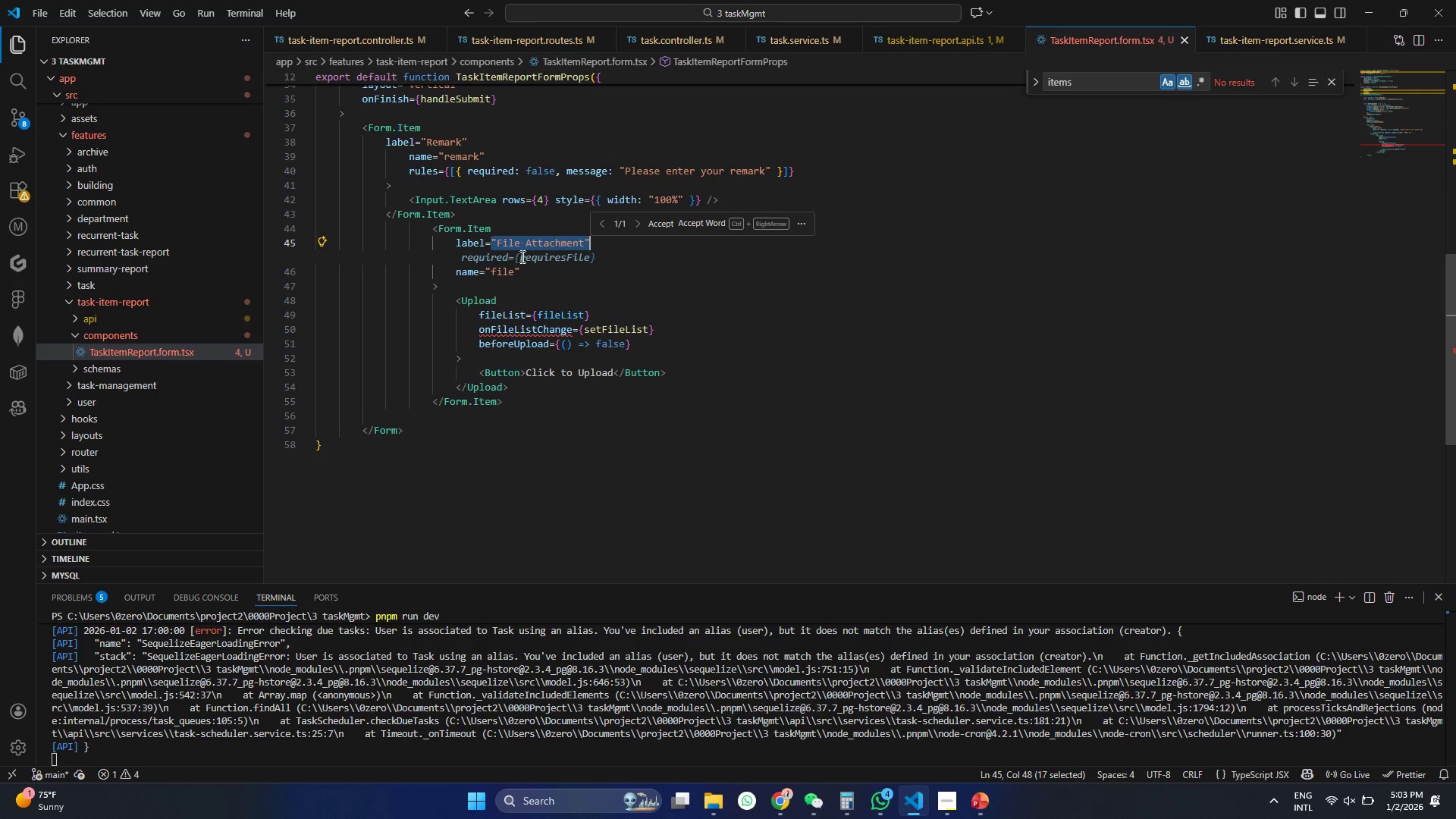 
left_click([521, 256])
 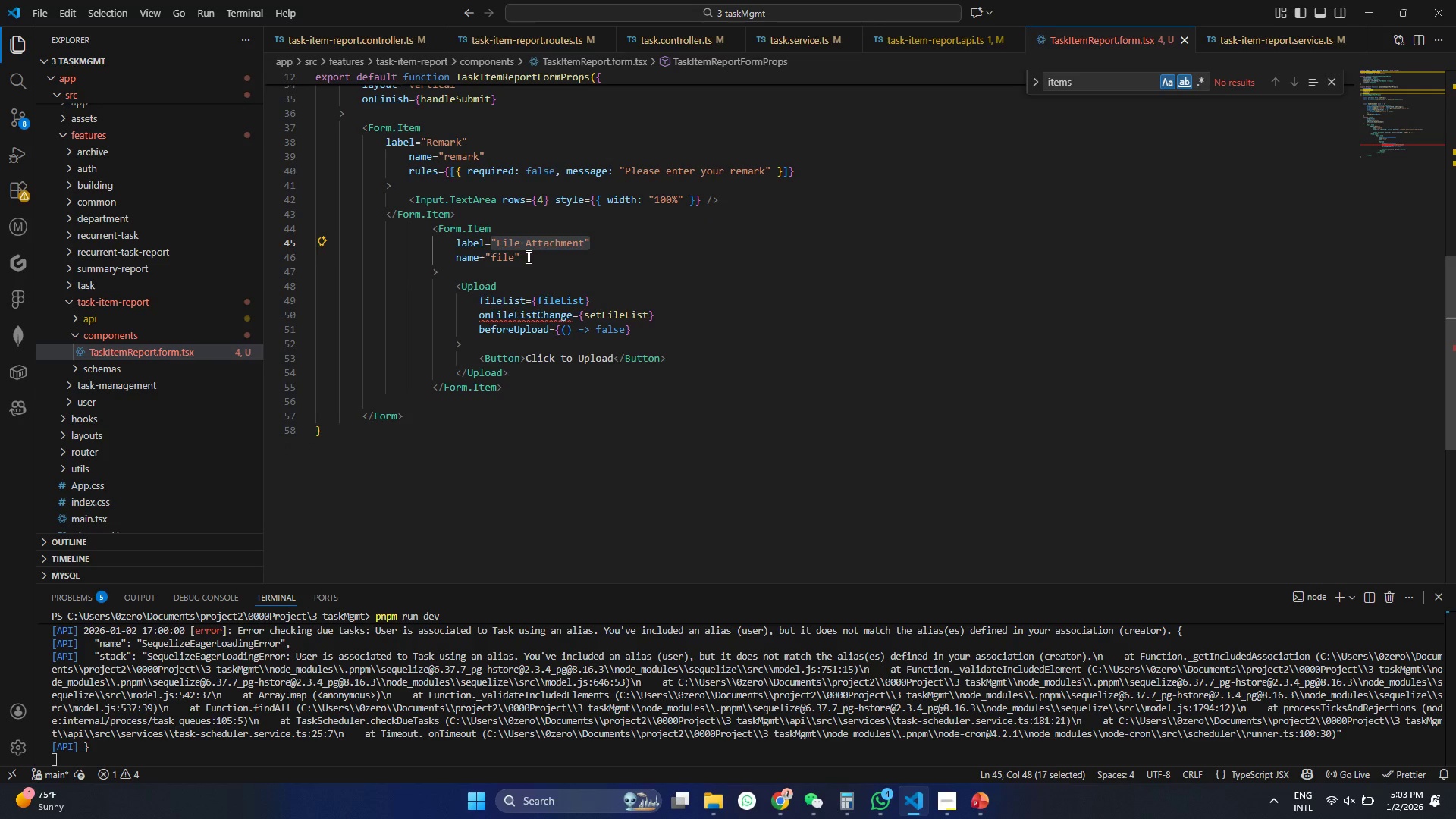 
left_click([527, 256])
 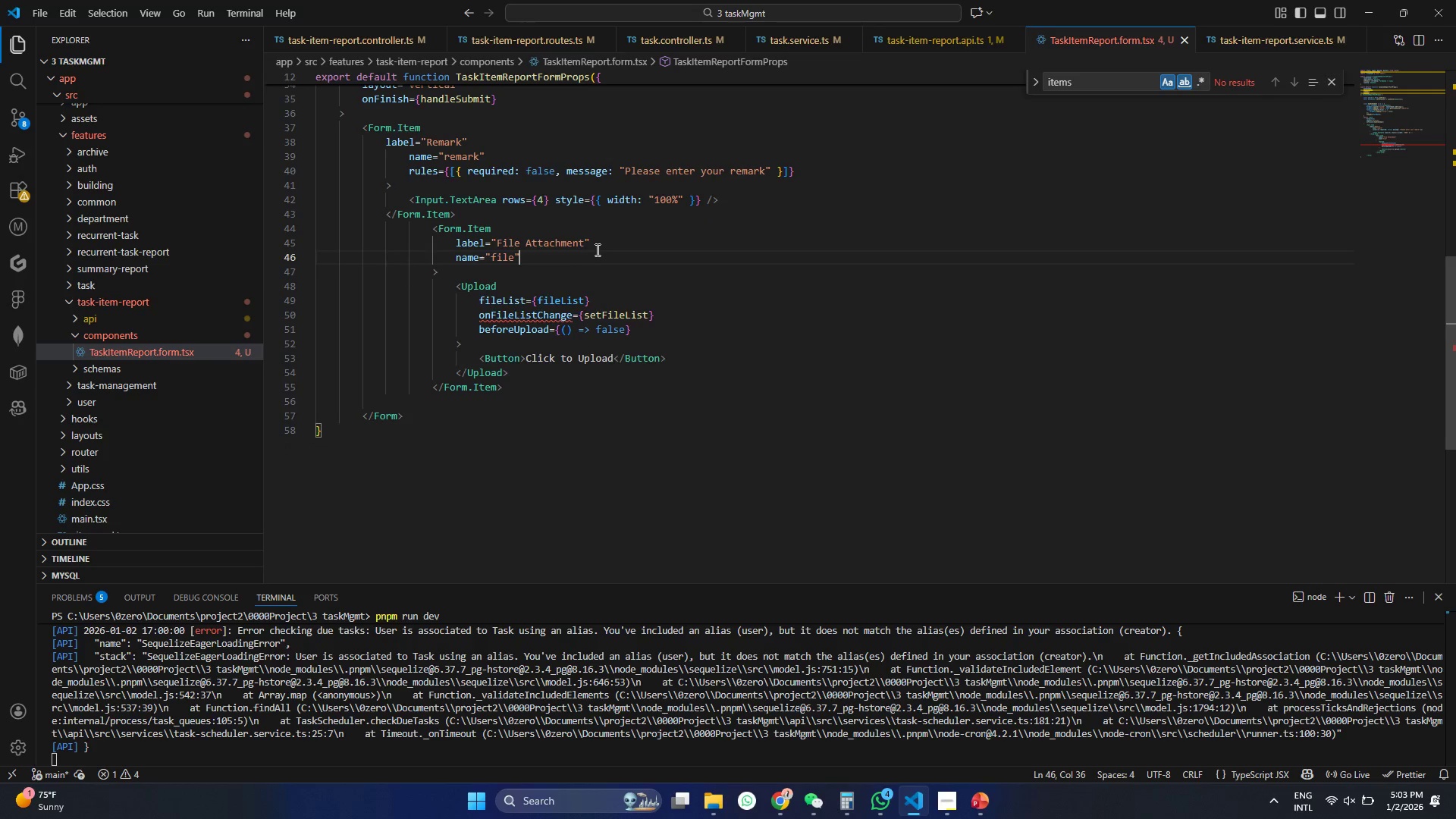 
double_click([596, 249])
 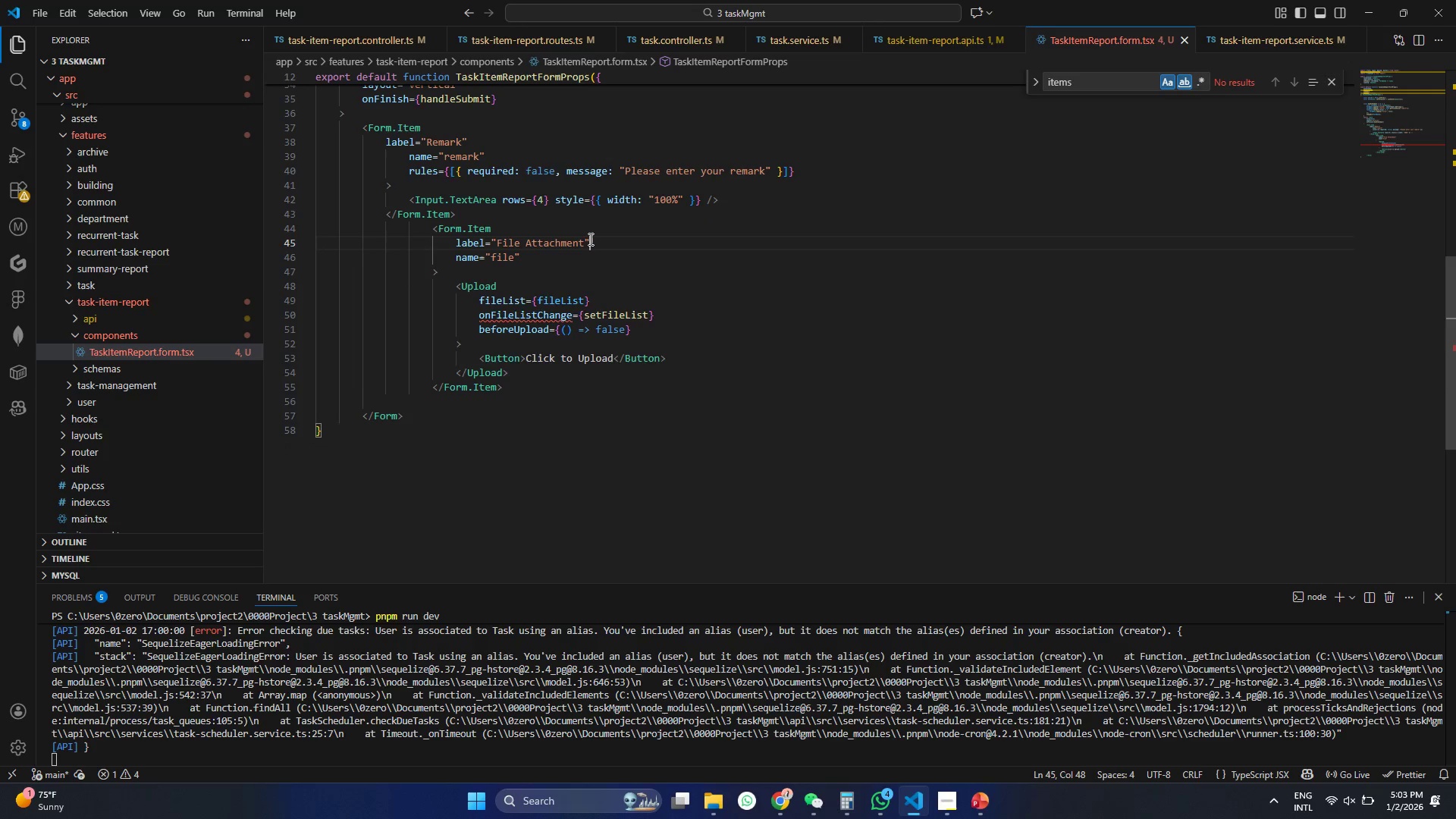 
key(Enter)
 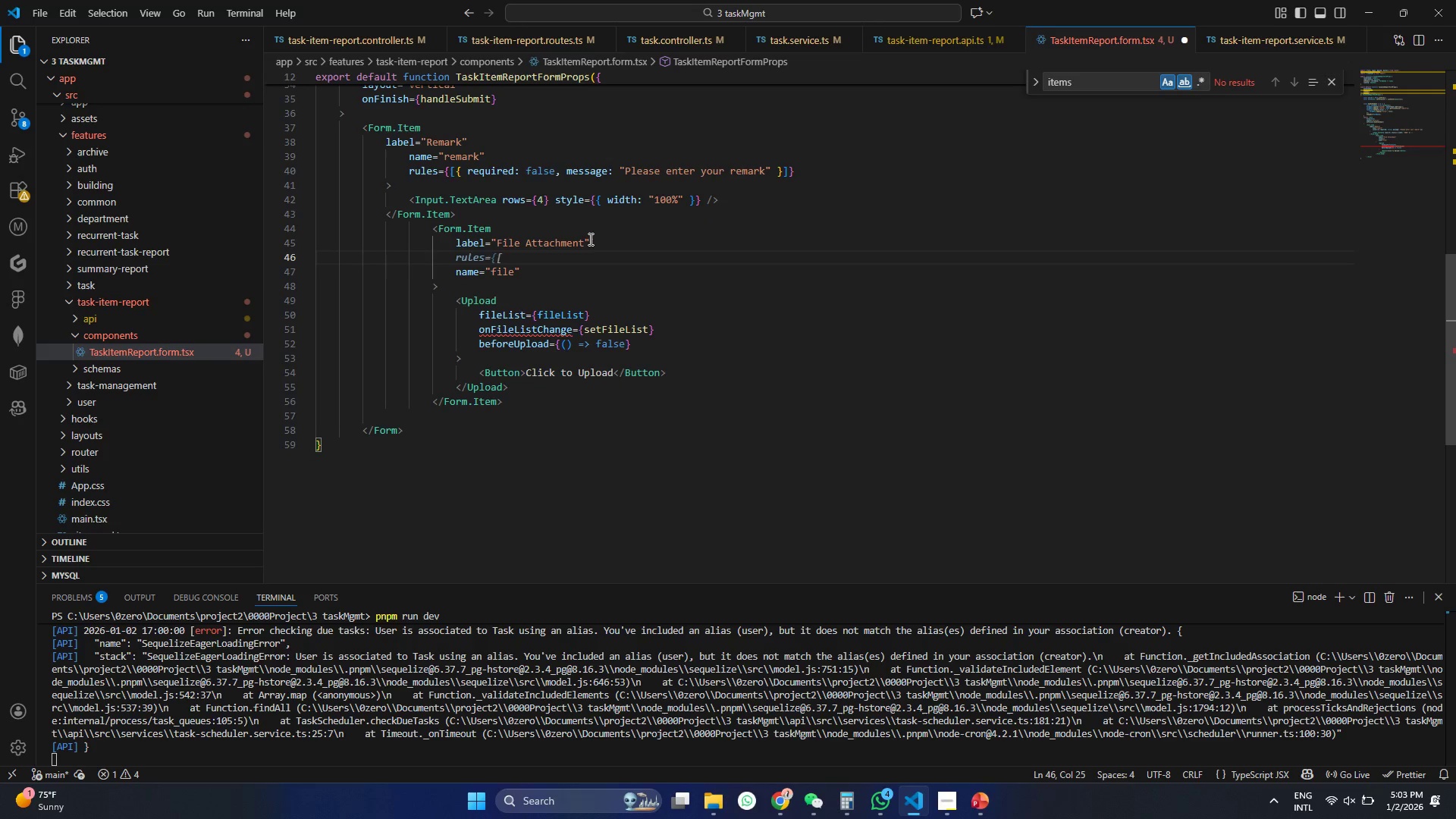 
type(re)
 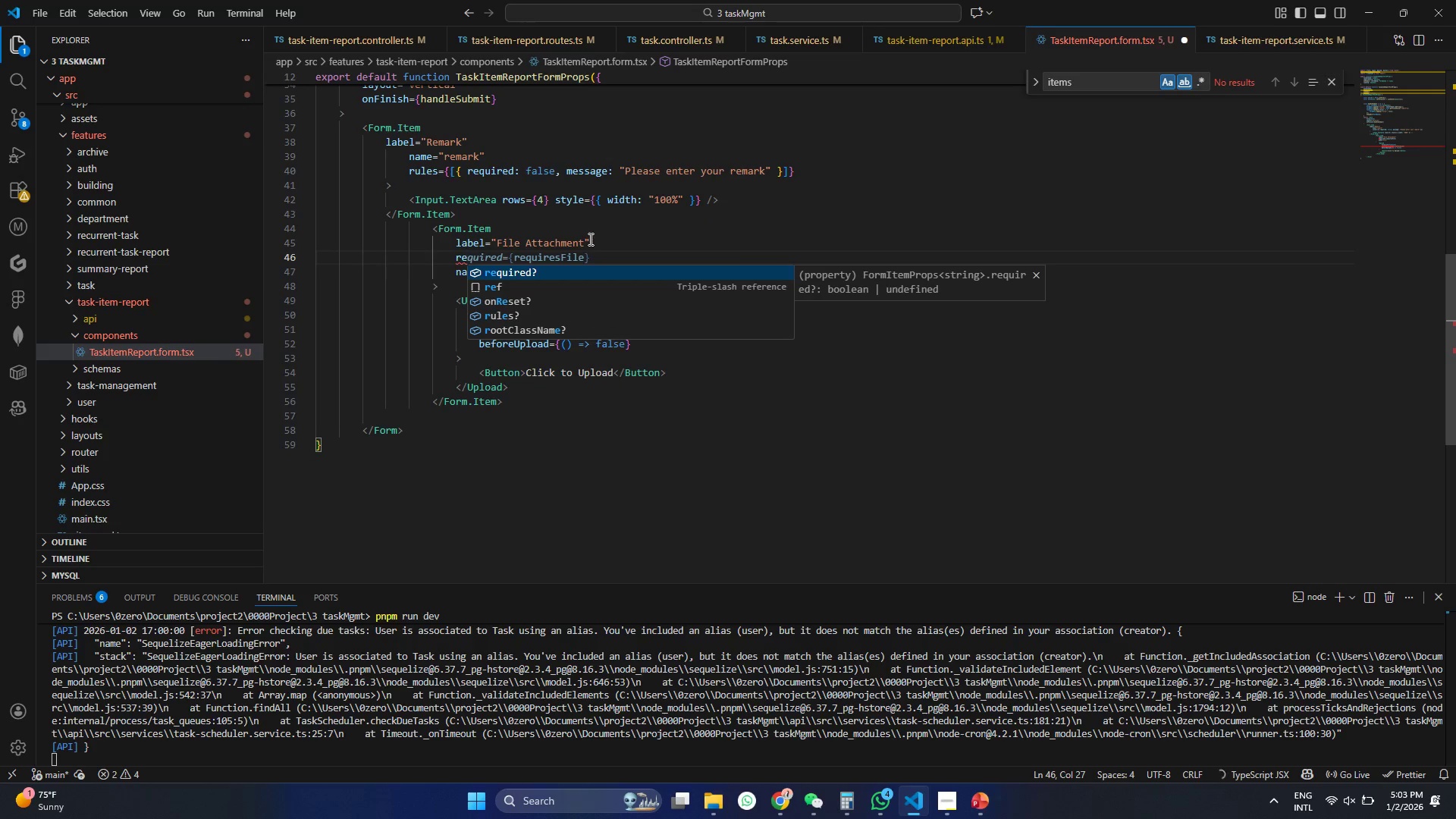 
key(Enter)
 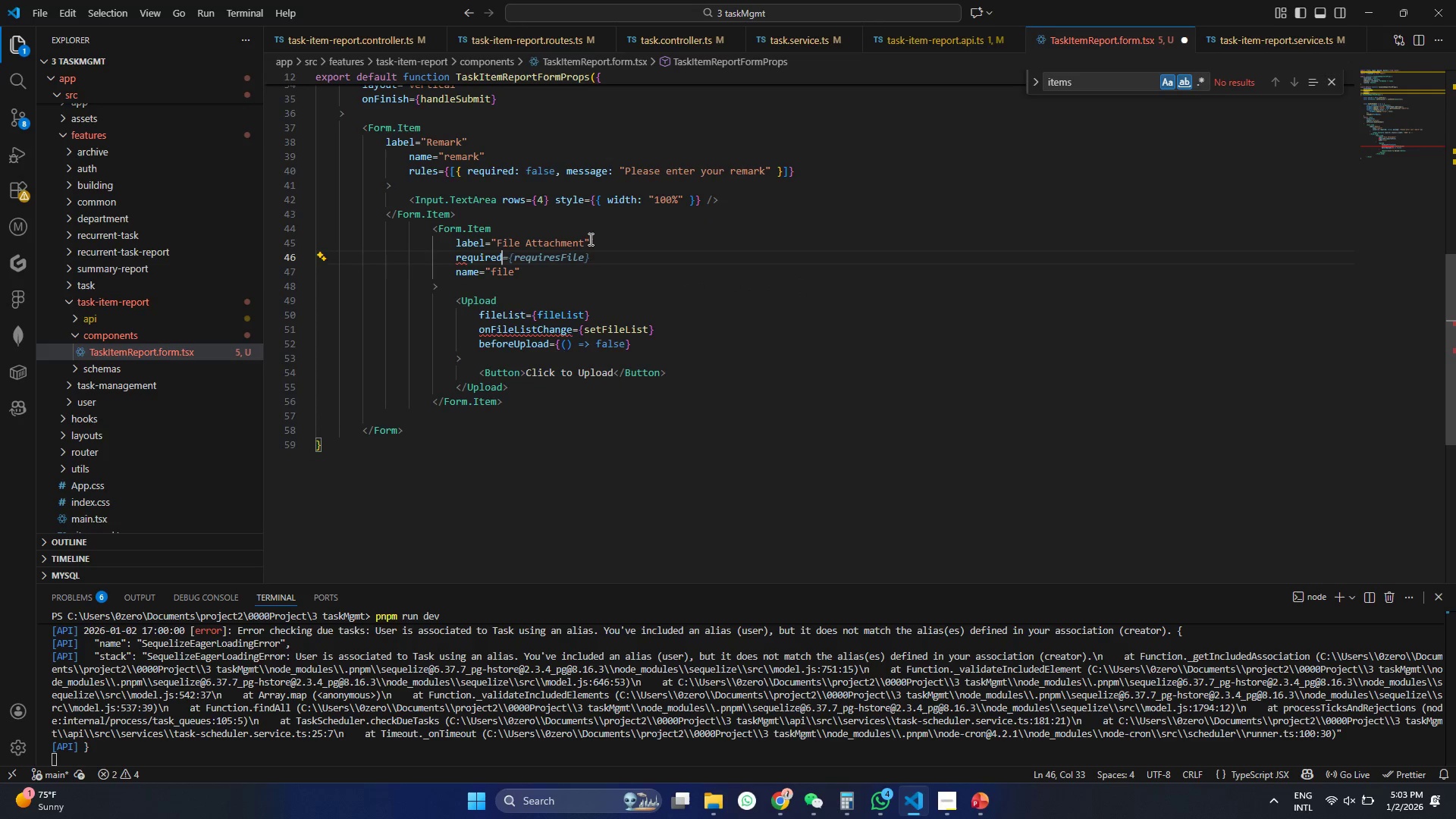 
key(Tab)
 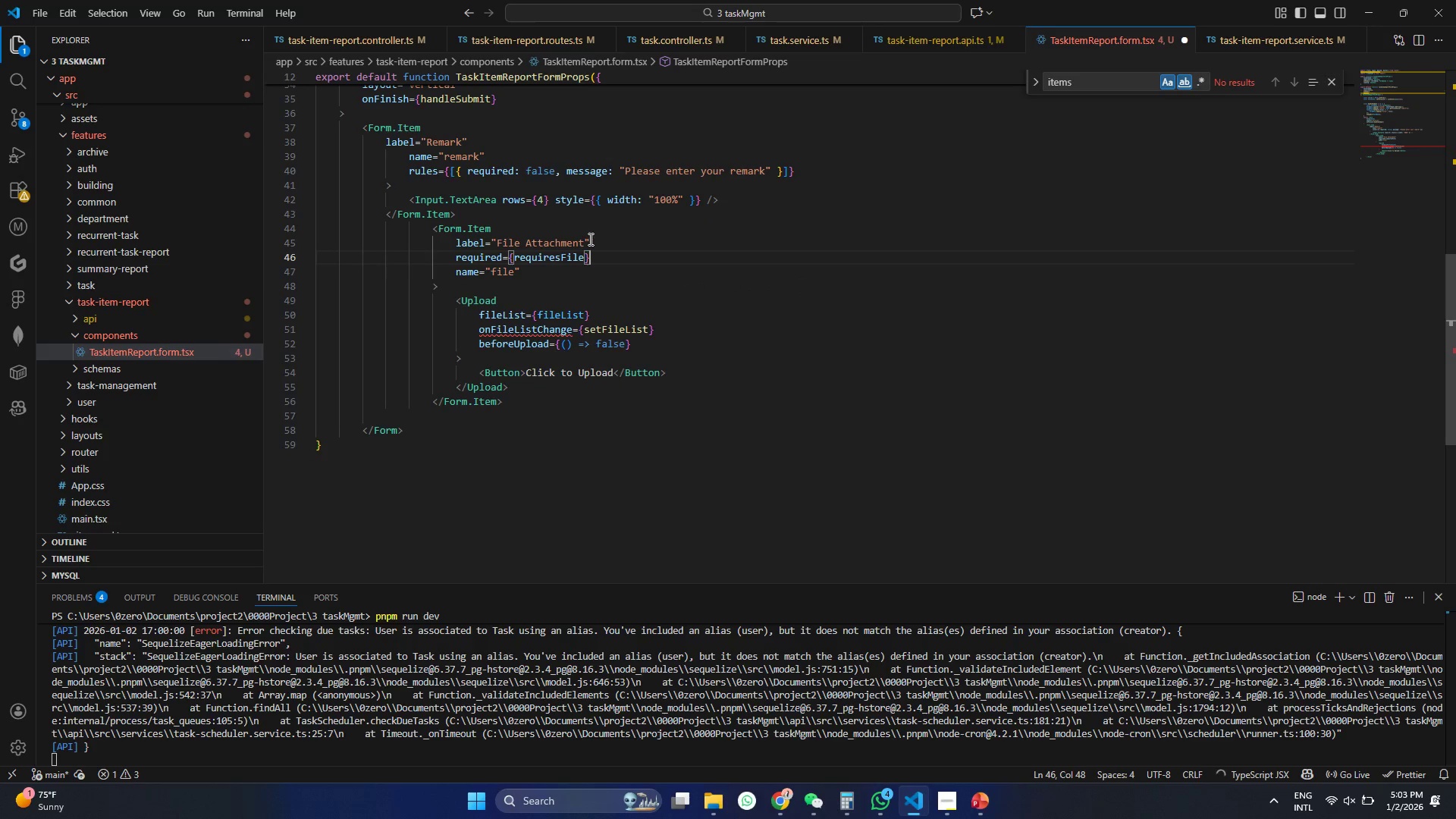 
key(Control+S)
 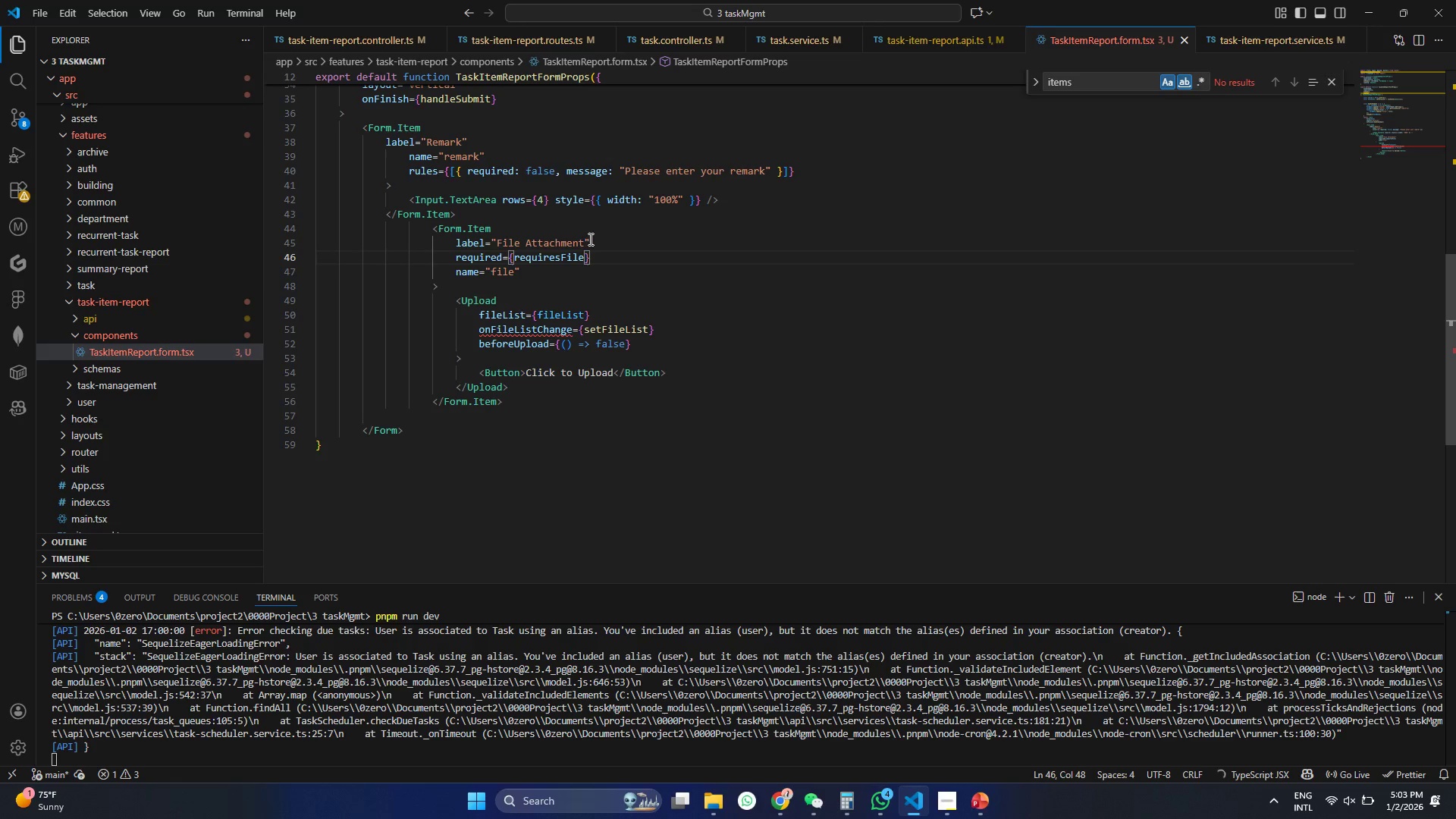 
left_click([536, 288])
 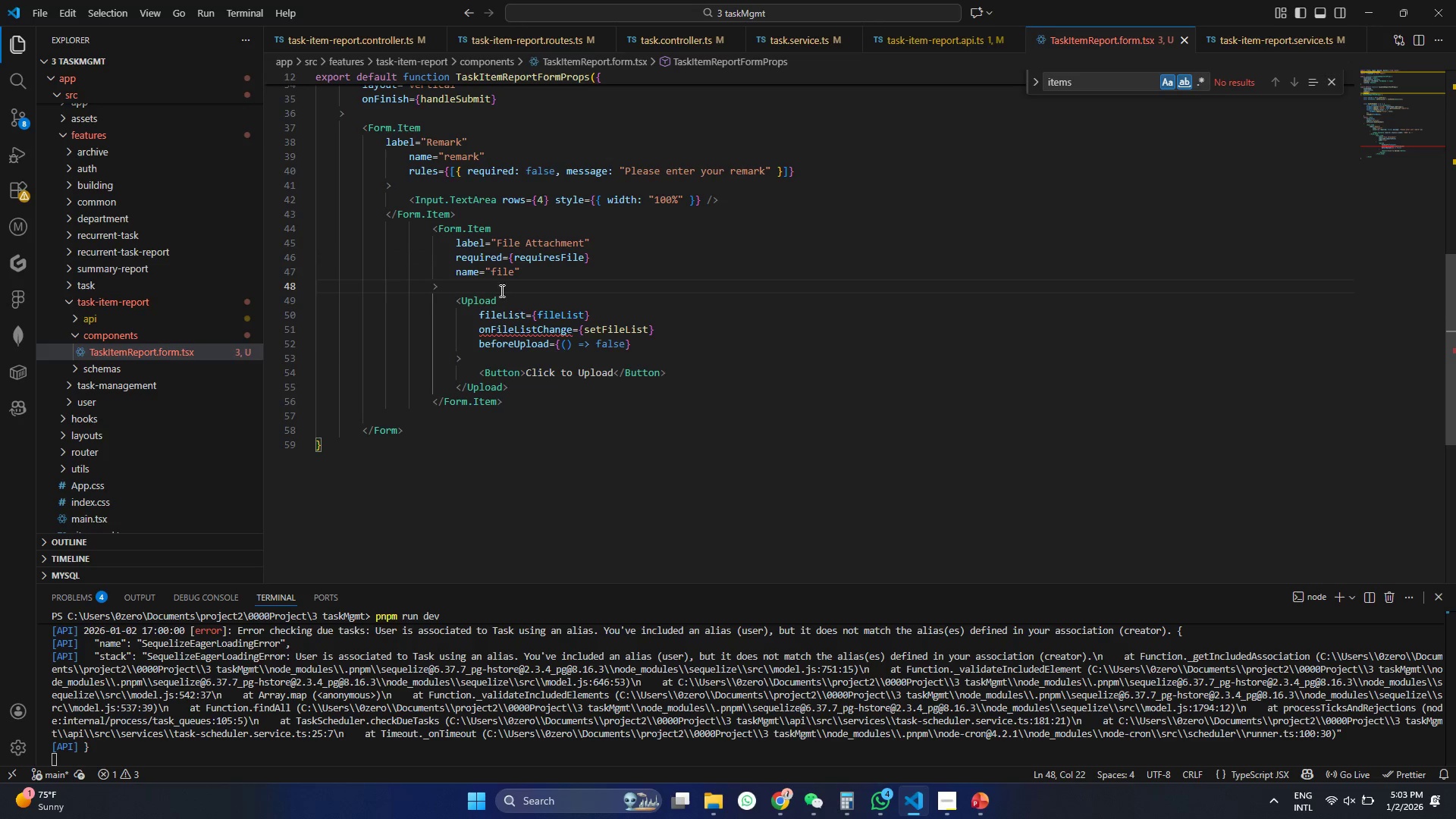 
left_click([491, 315])
 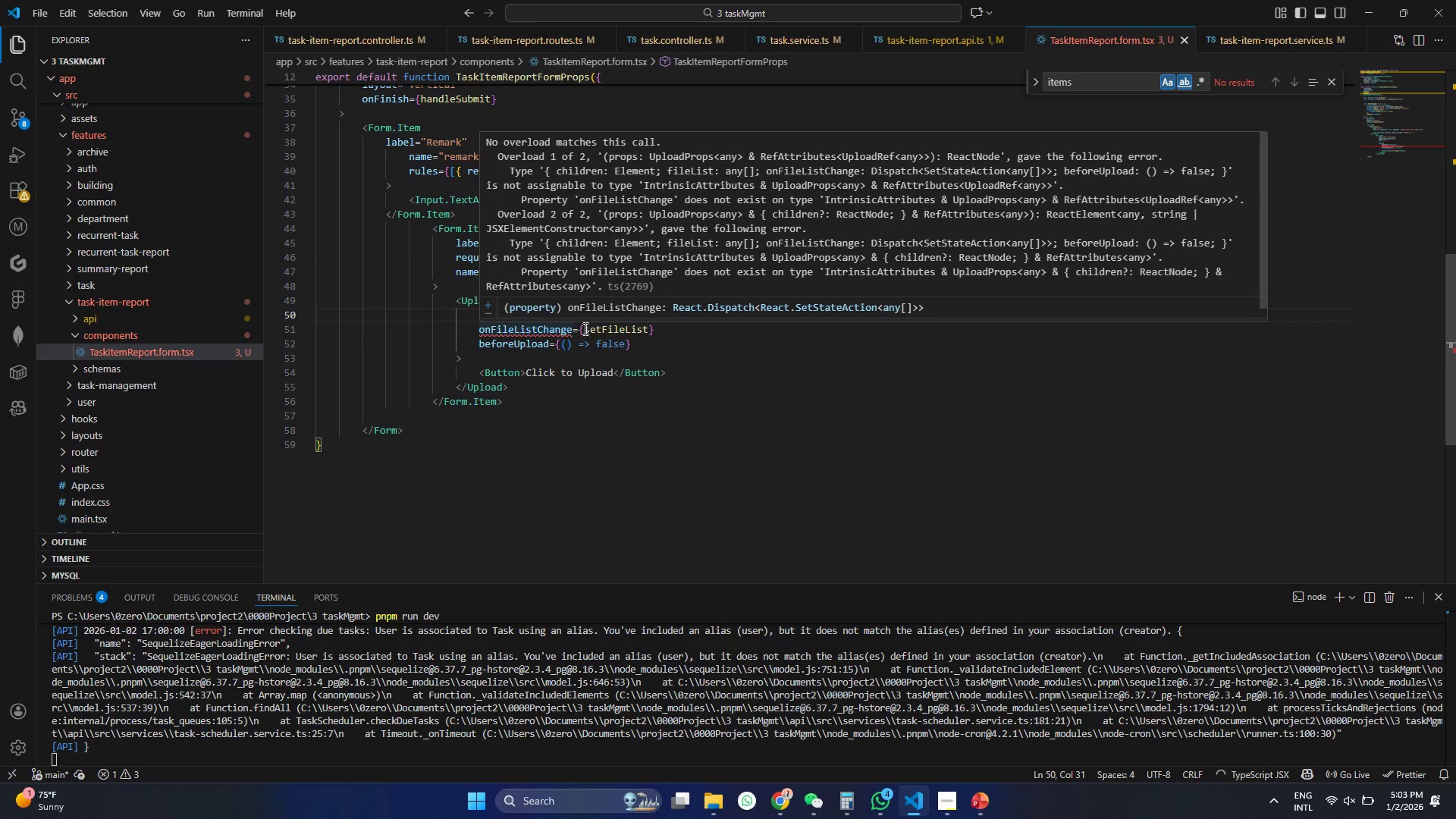 
left_click([582, 405])
 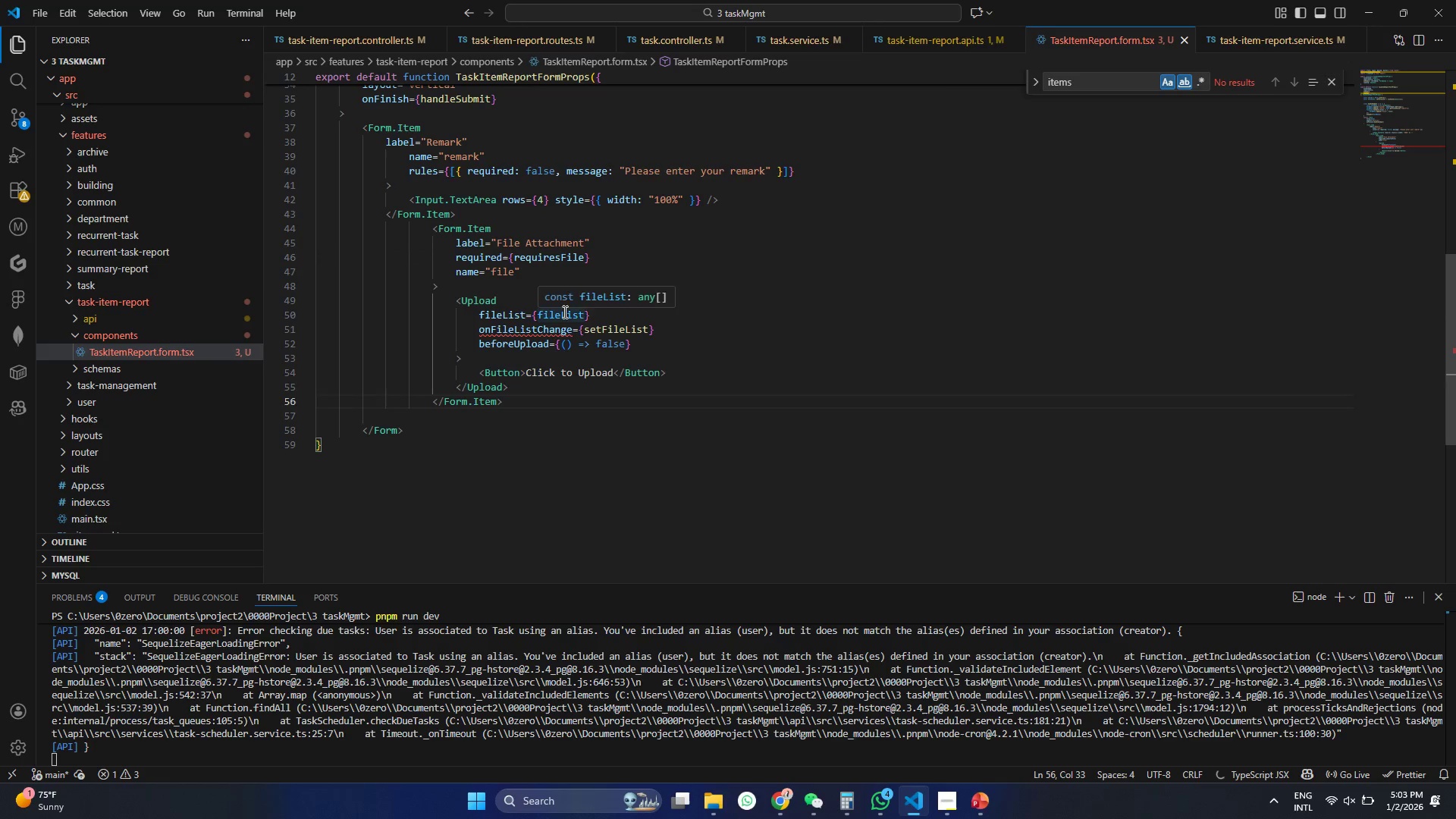 
double_click([563, 312])
 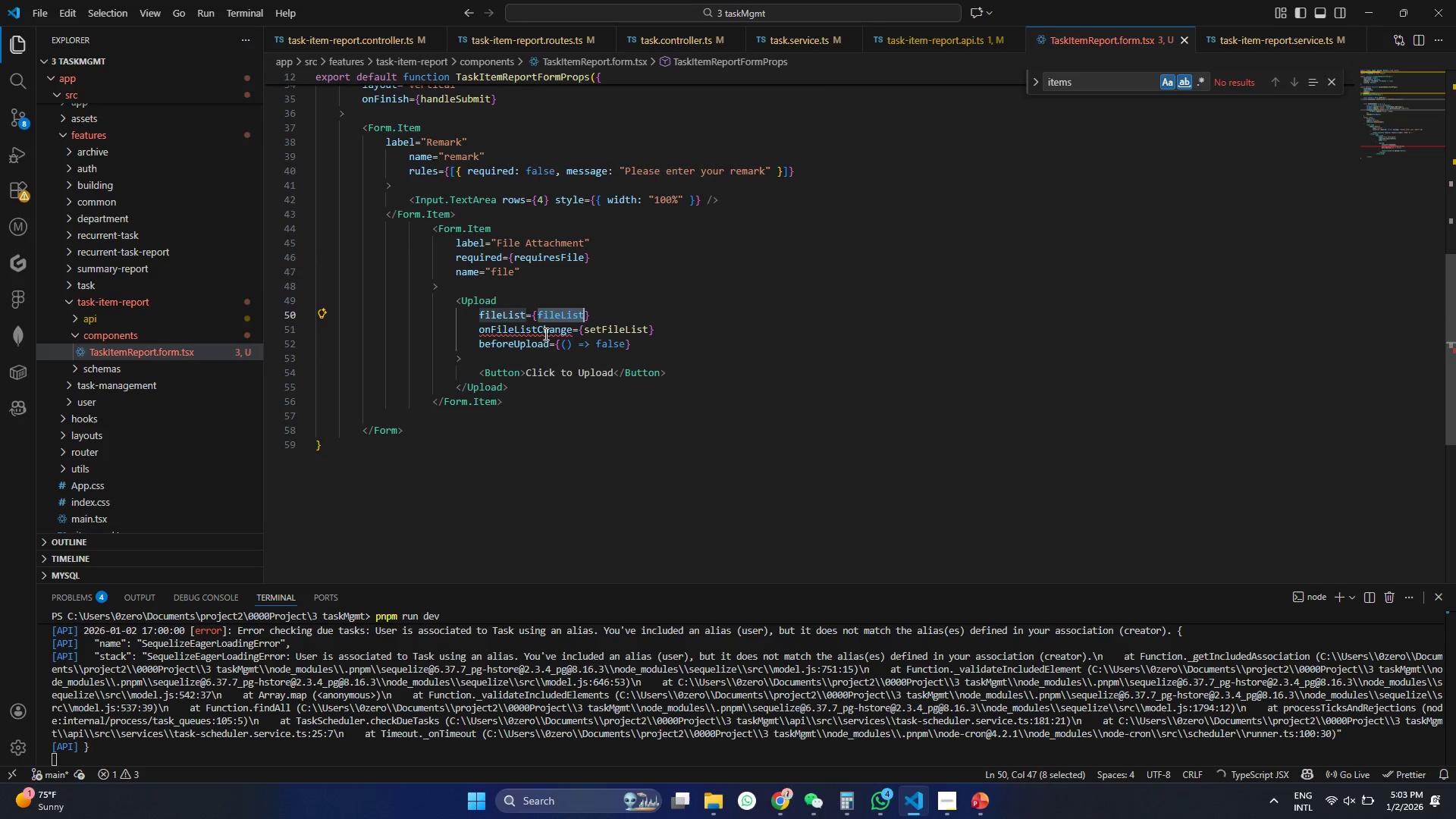 
triple_click([544, 334])
 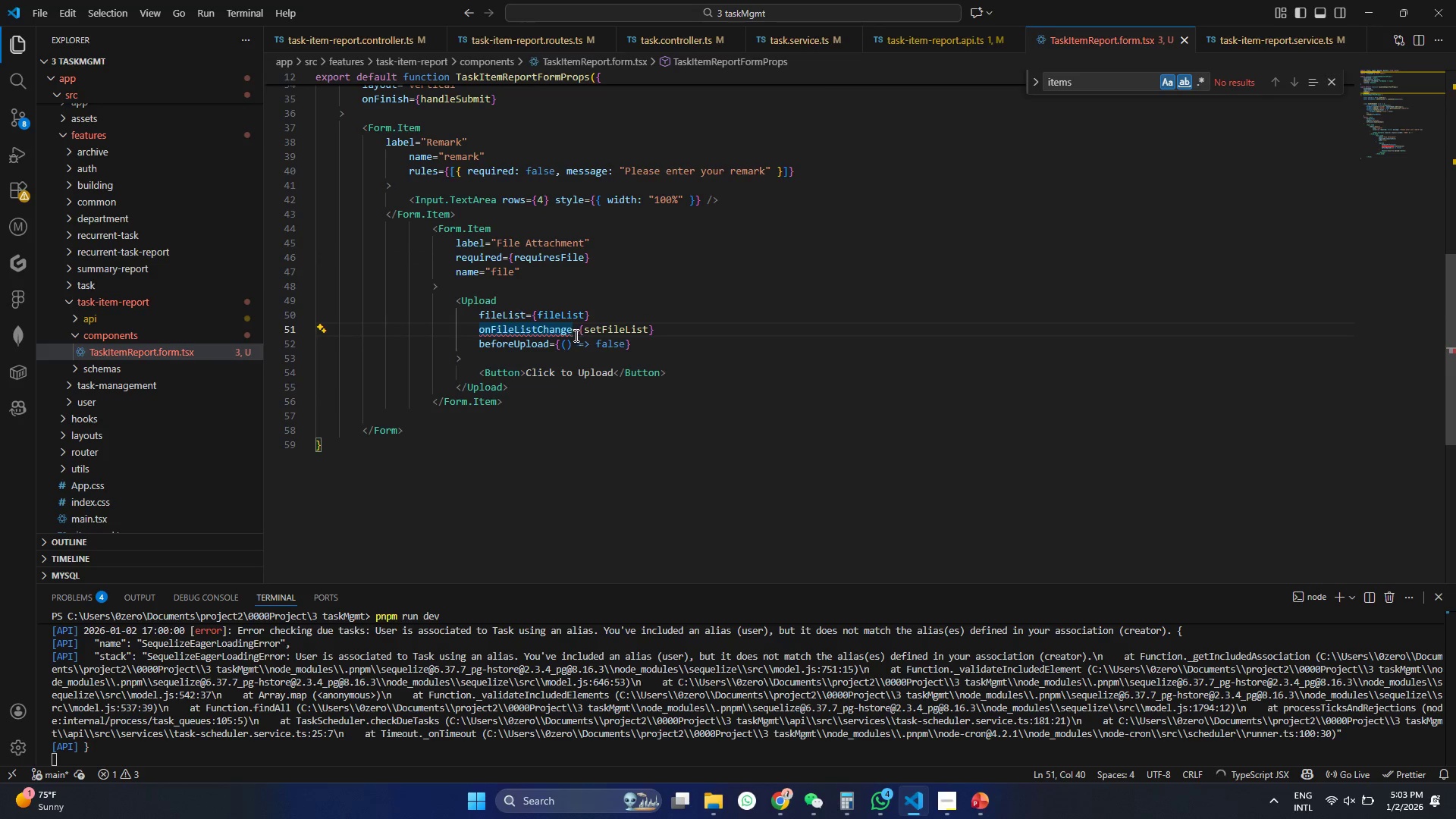 
left_click([603, 312])
 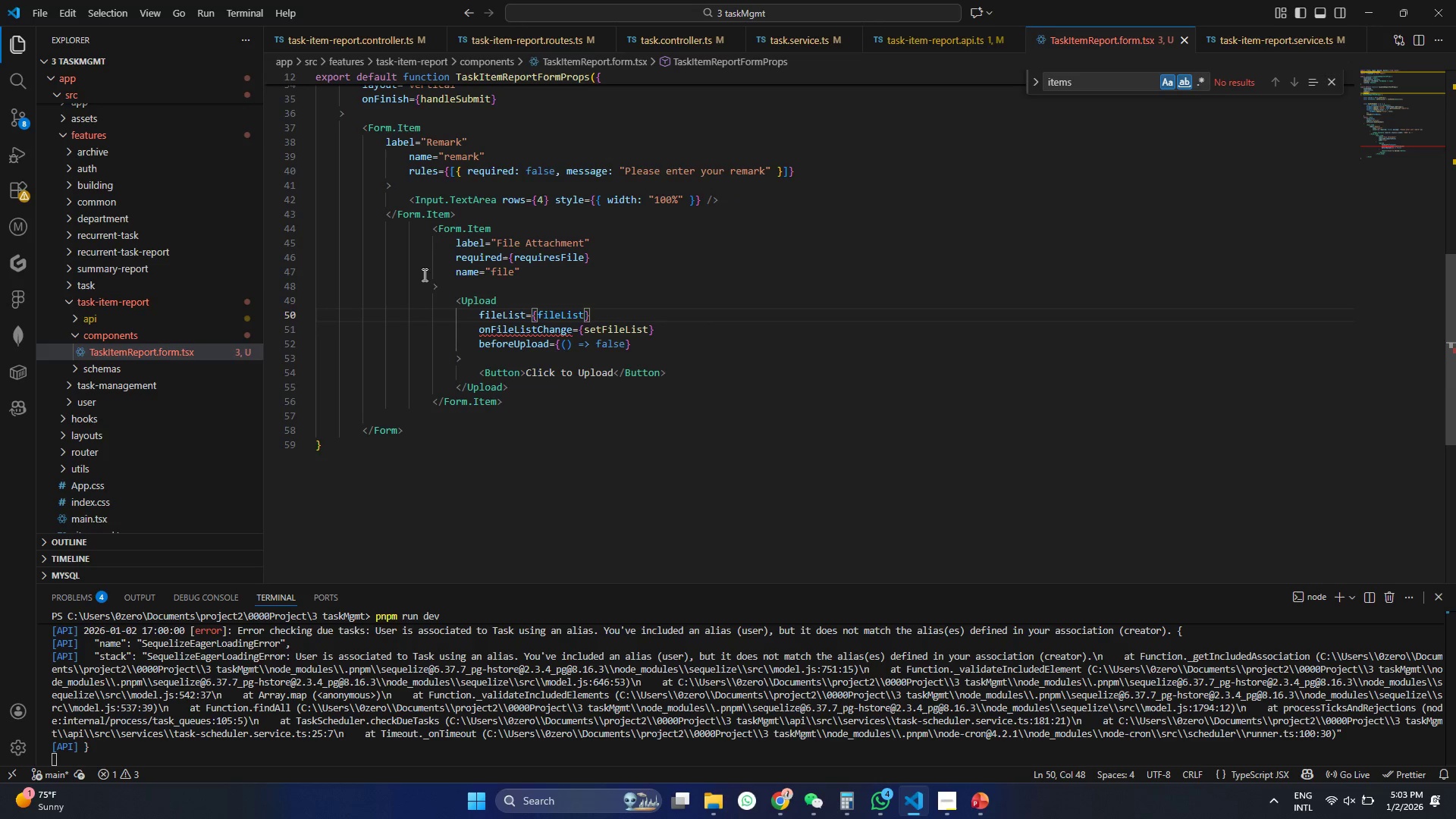 
double_click([503, 334])
 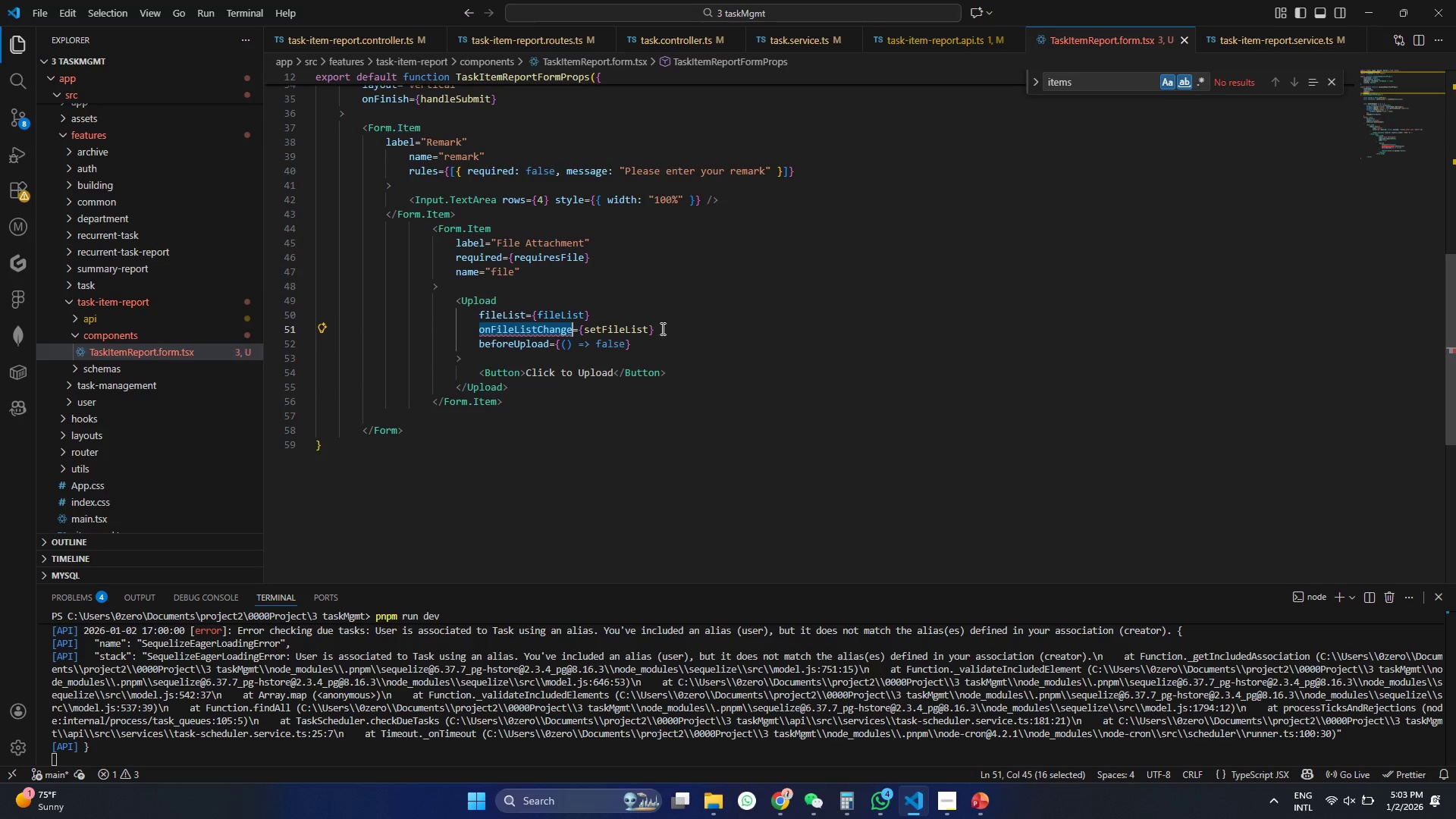 
left_click_drag(start_coordinate=[665, 331], to_coordinate=[473, 332])
 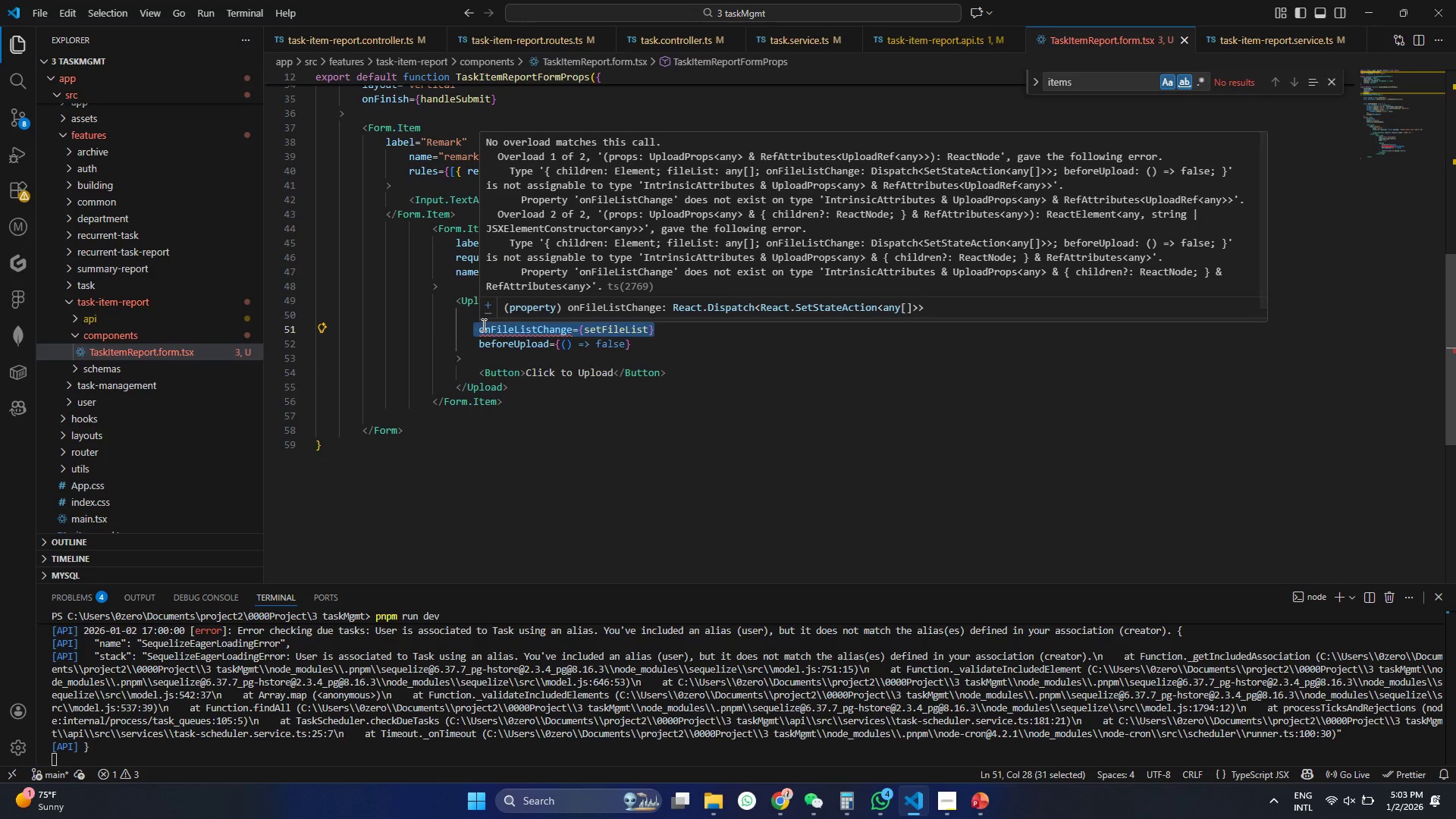 
type(onC)
 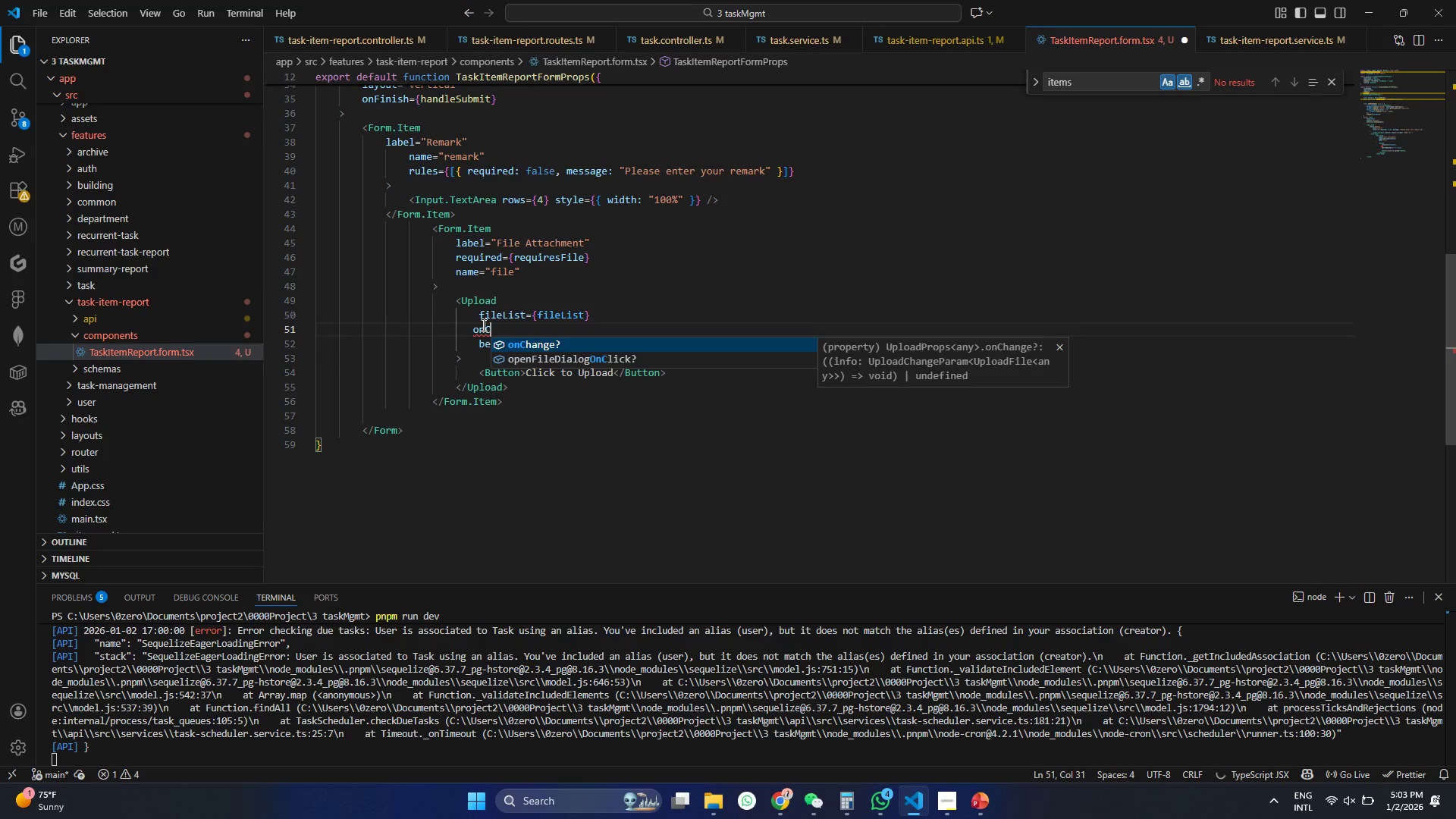 
key(Enter)
 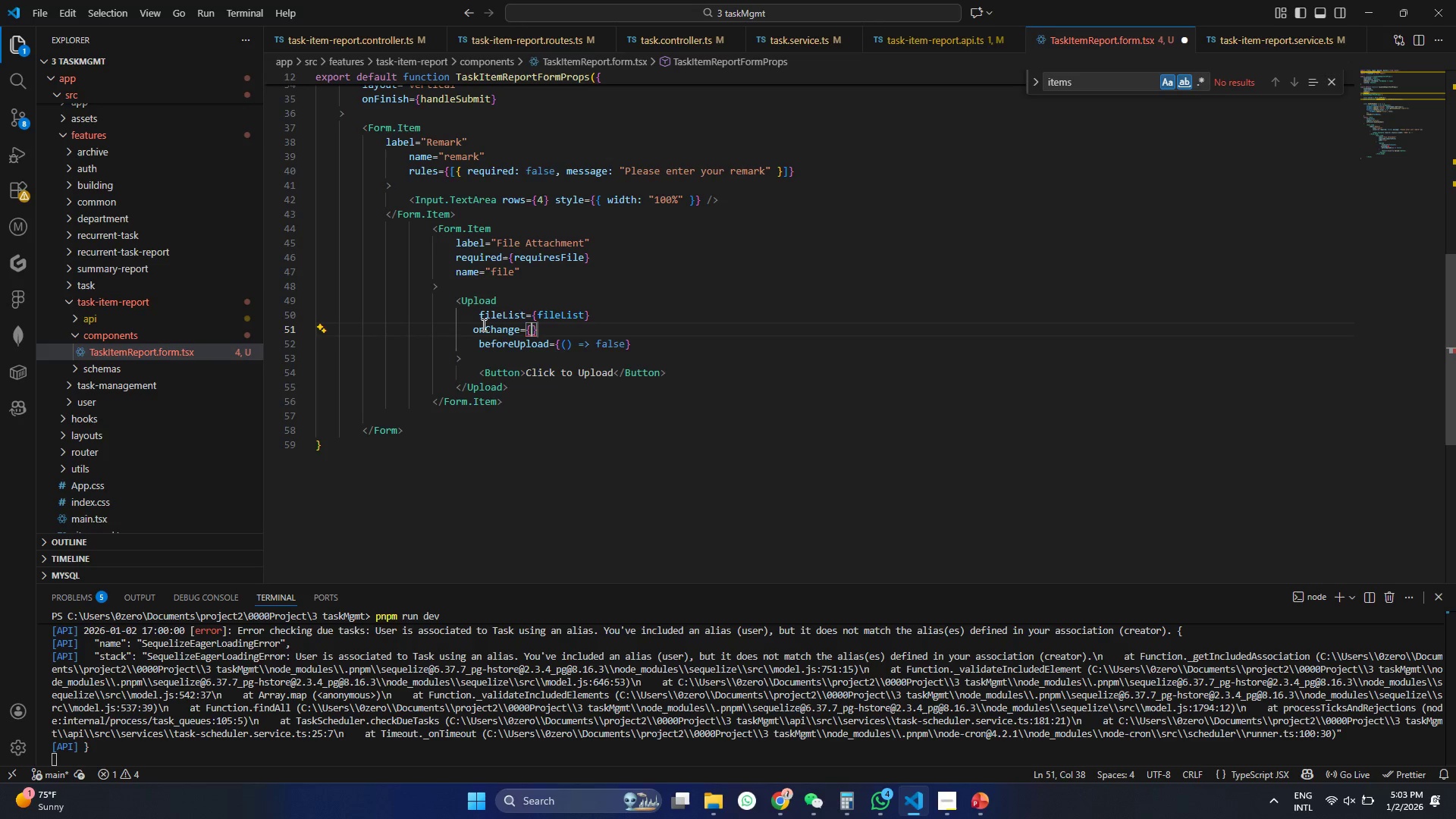 
wait(7.83)
 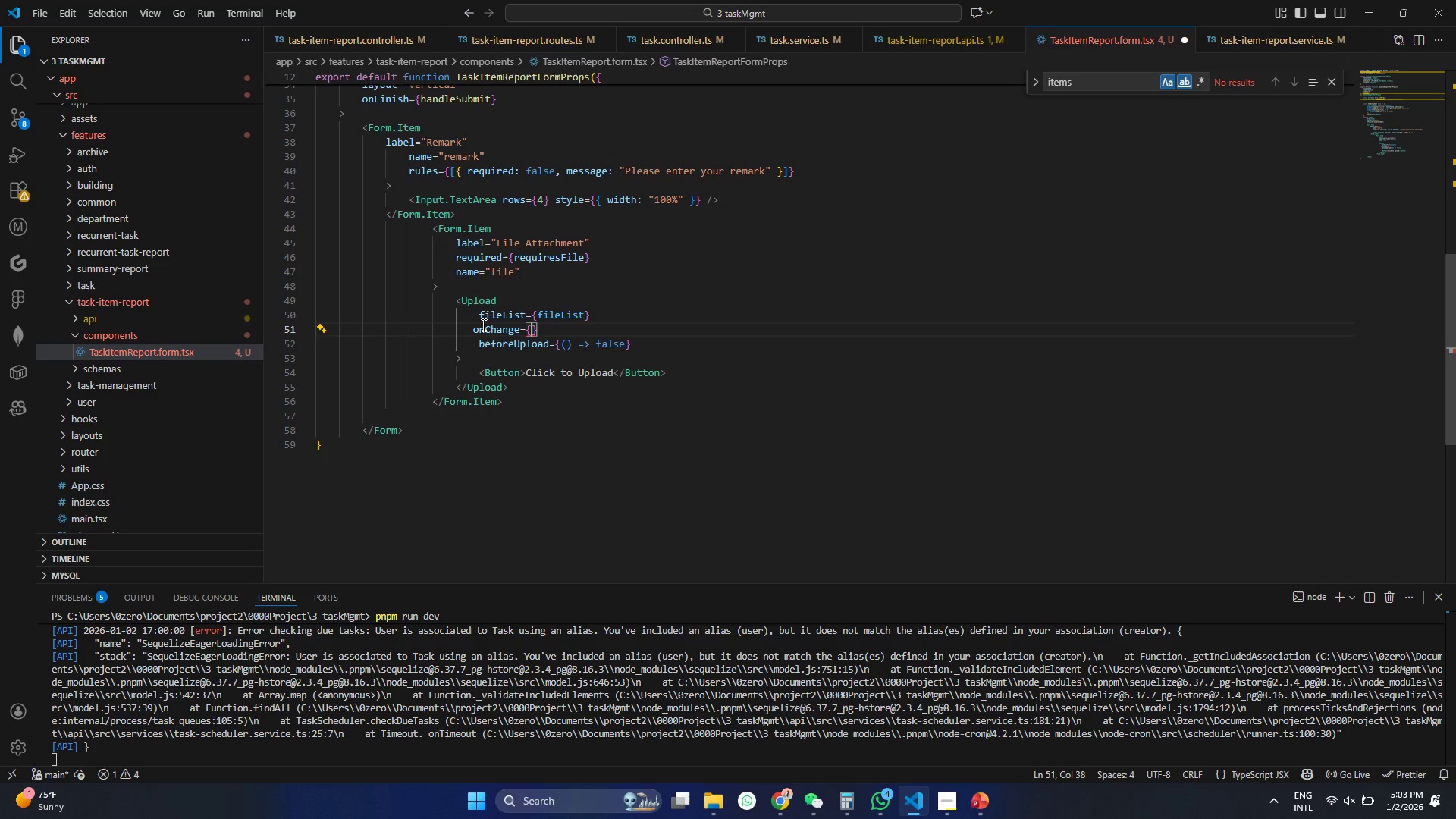 
key(Shift+9)
 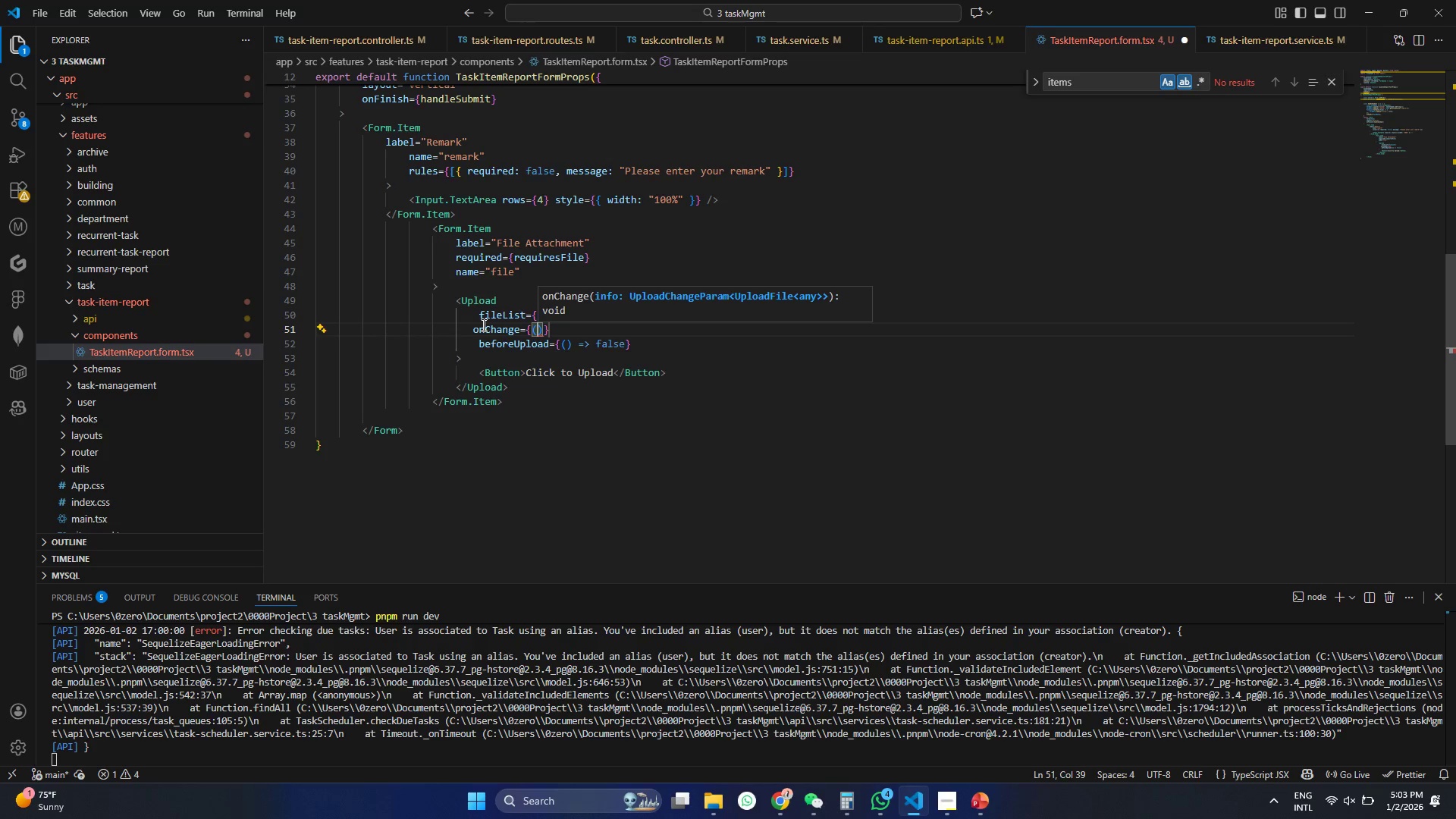 
key(Shift+BracketLeft)
 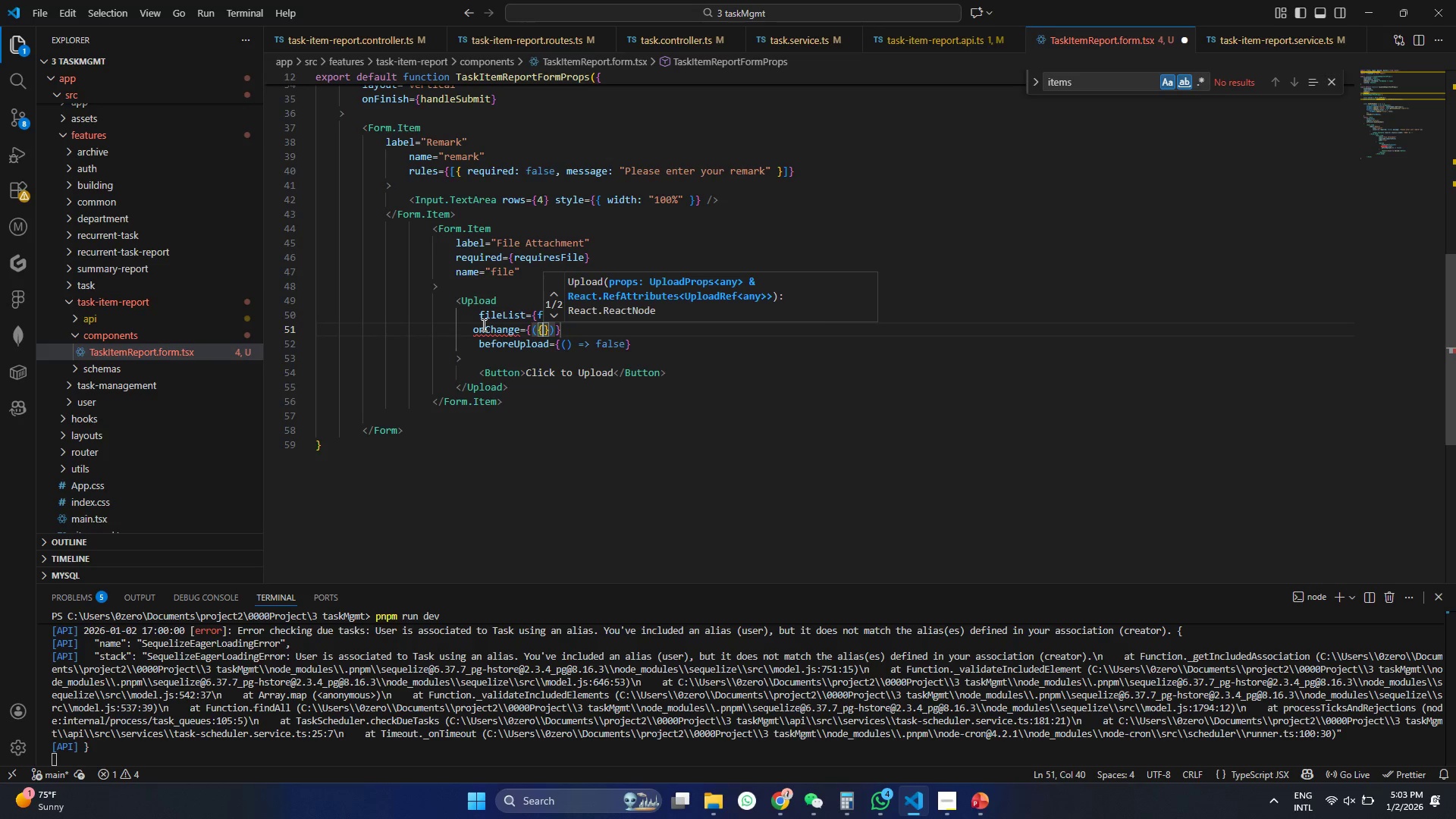 
type(fil)
 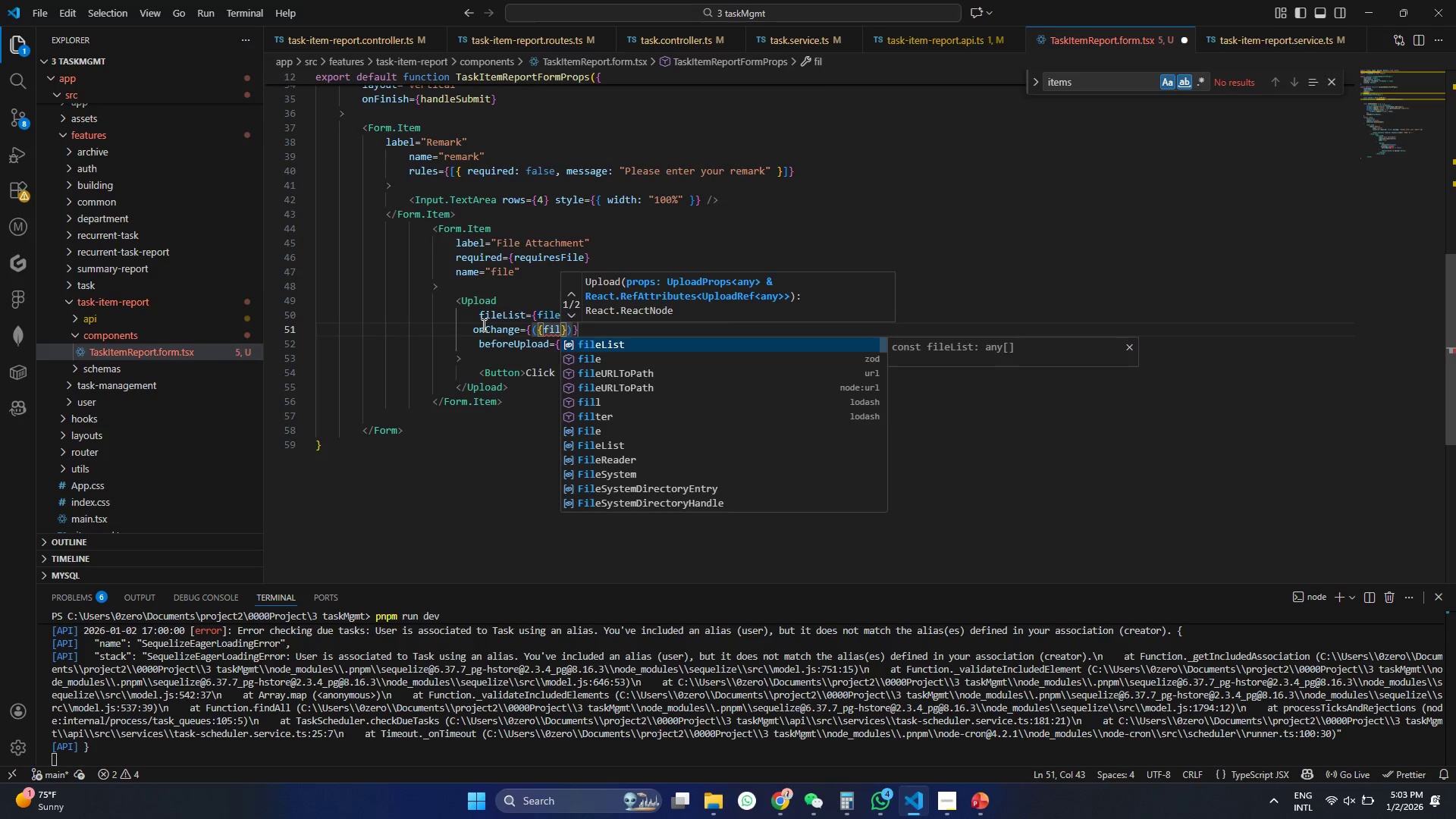 
key(Enter)
 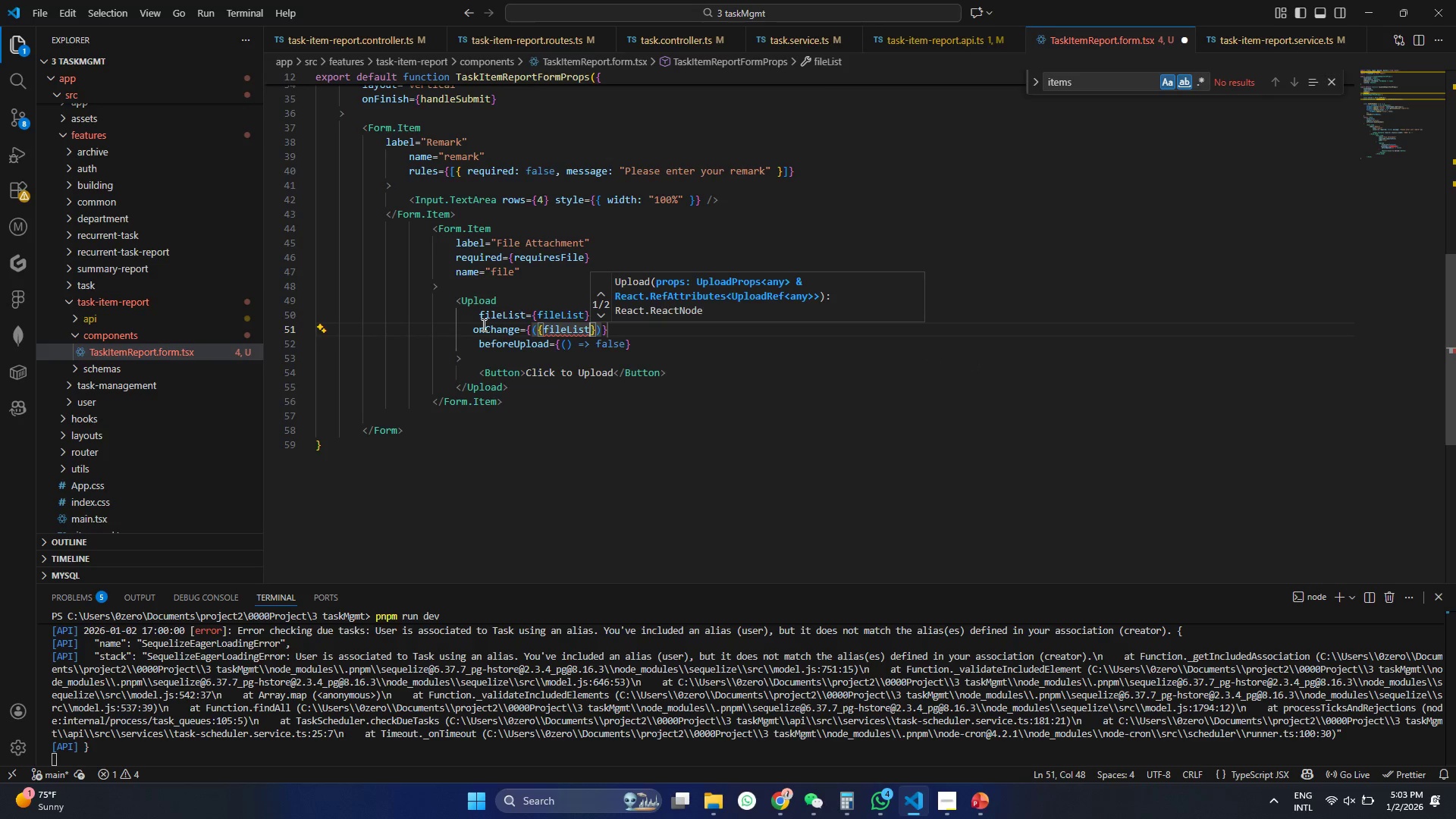 
key(ArrowRight)
 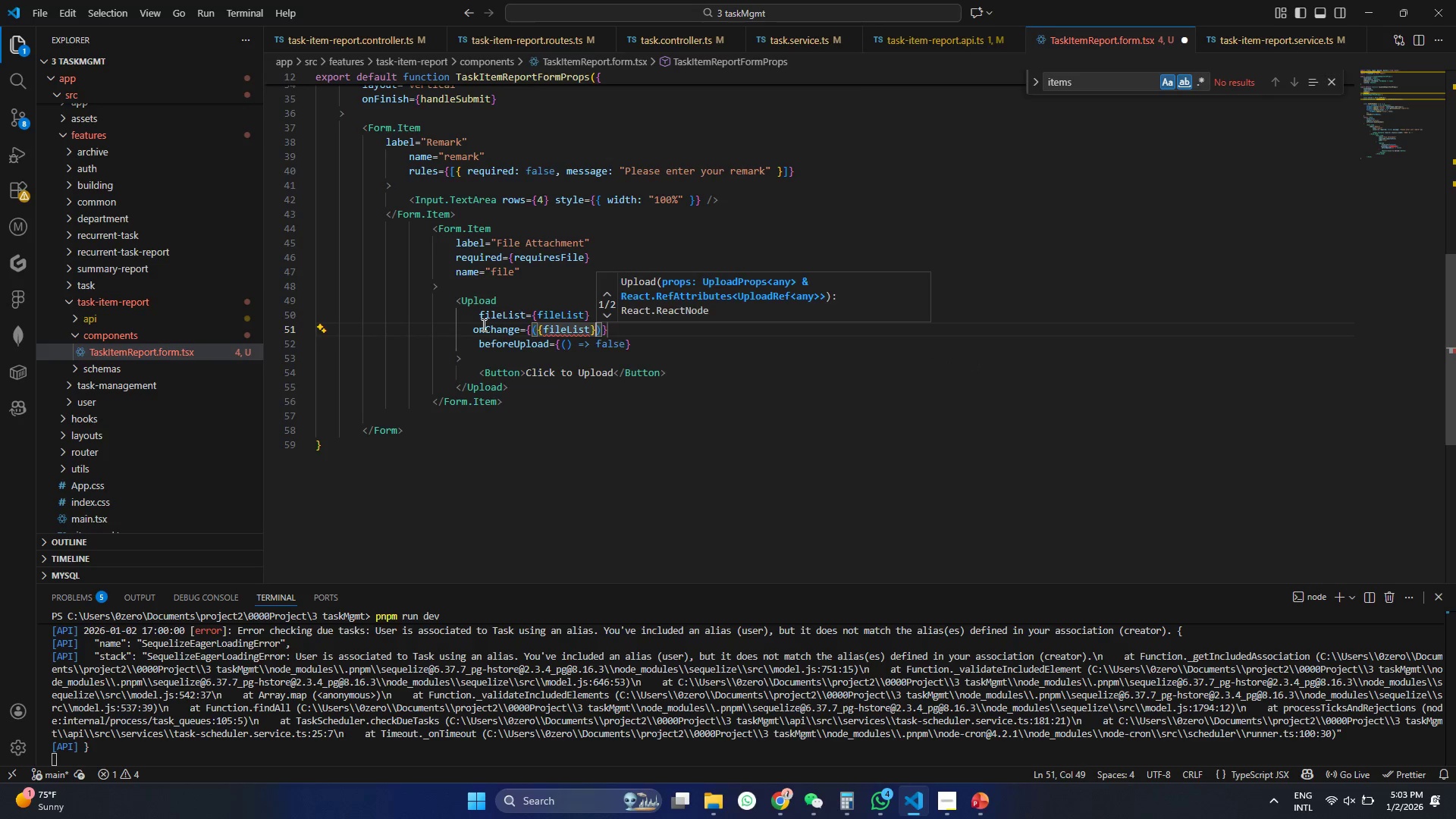 
key(ArrowRight)
 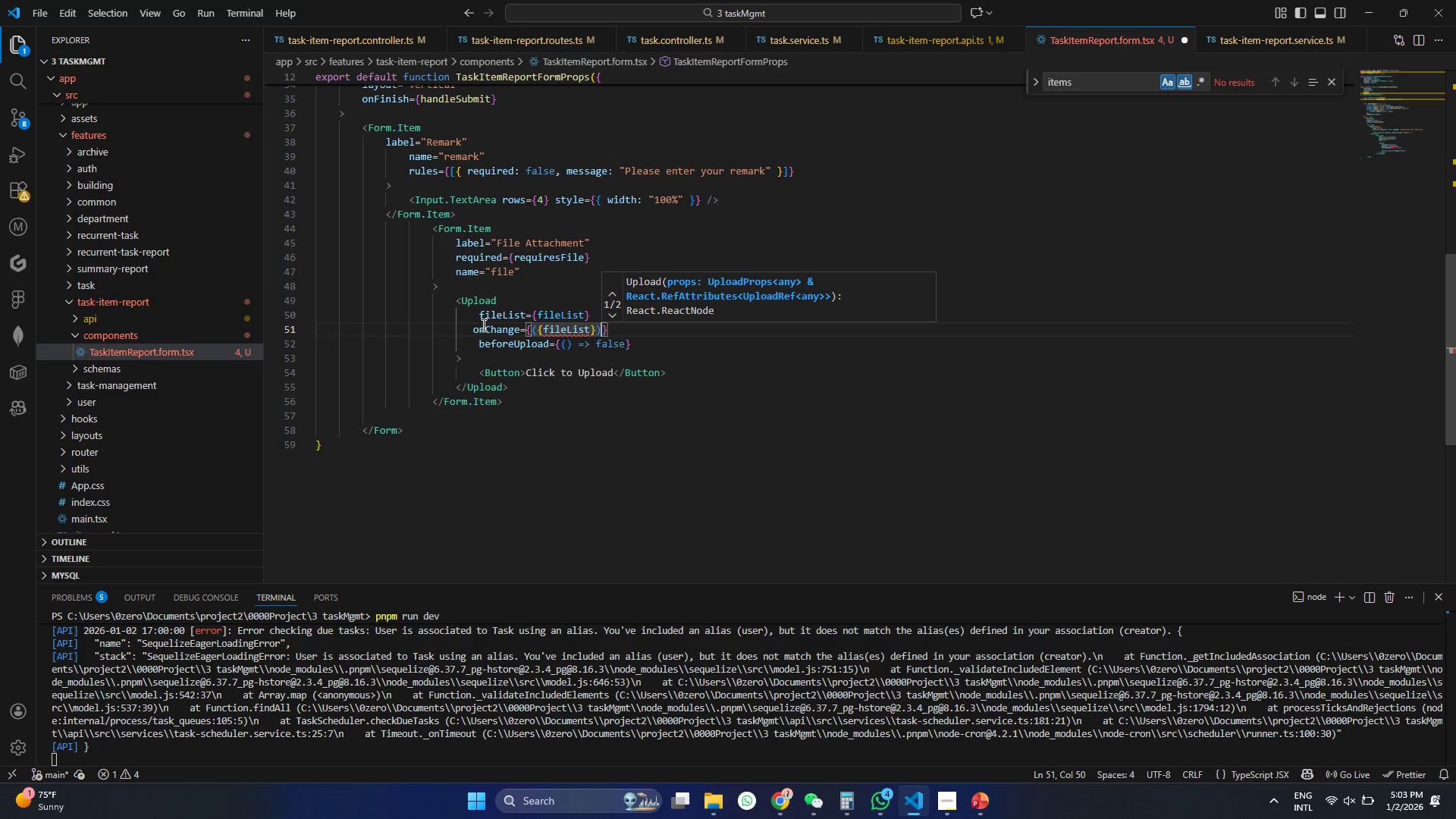 
type( => se)
 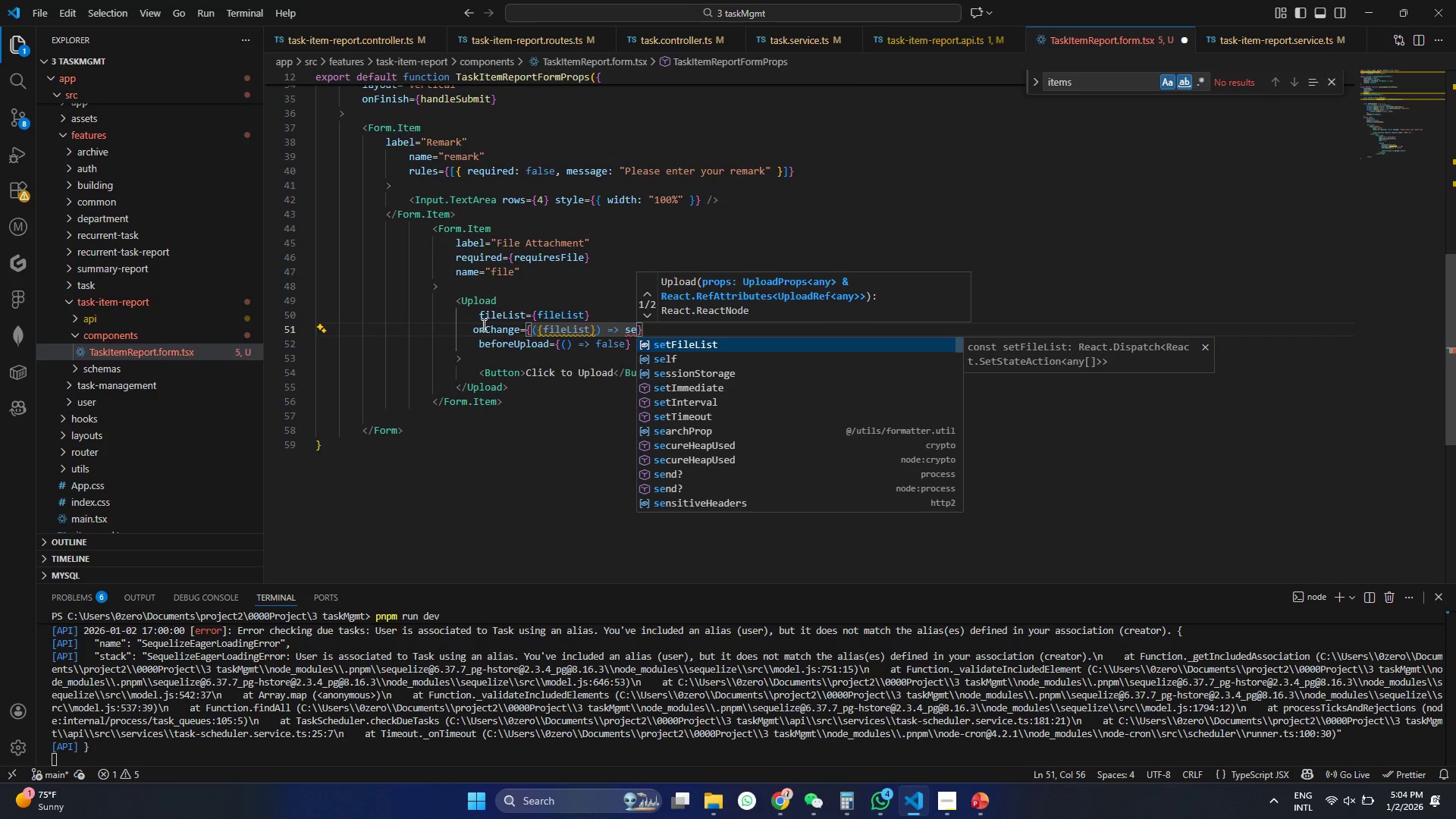 
key(Enter)
 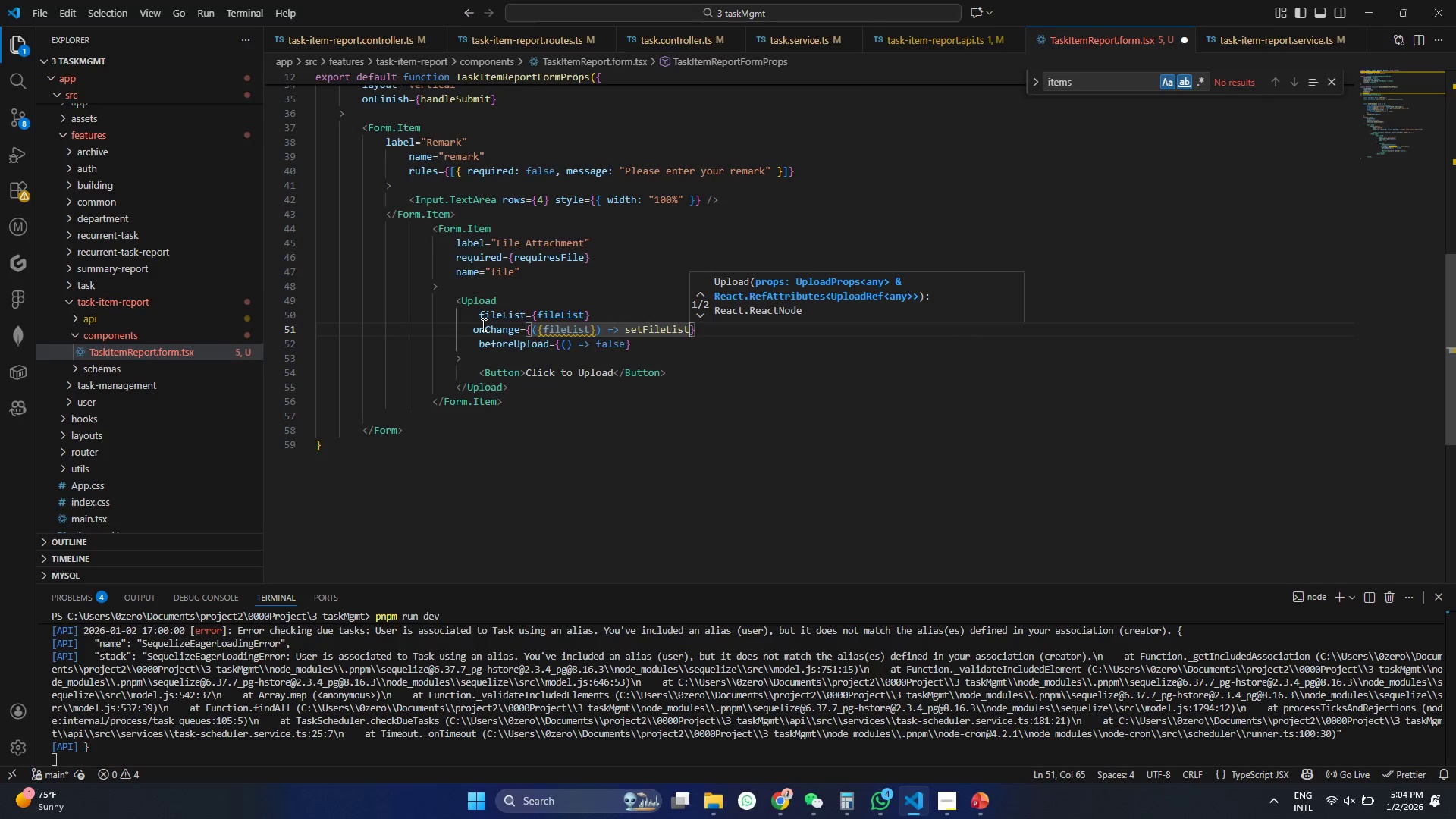 
hold_key(key=ShiftRight, duration=1.5)
 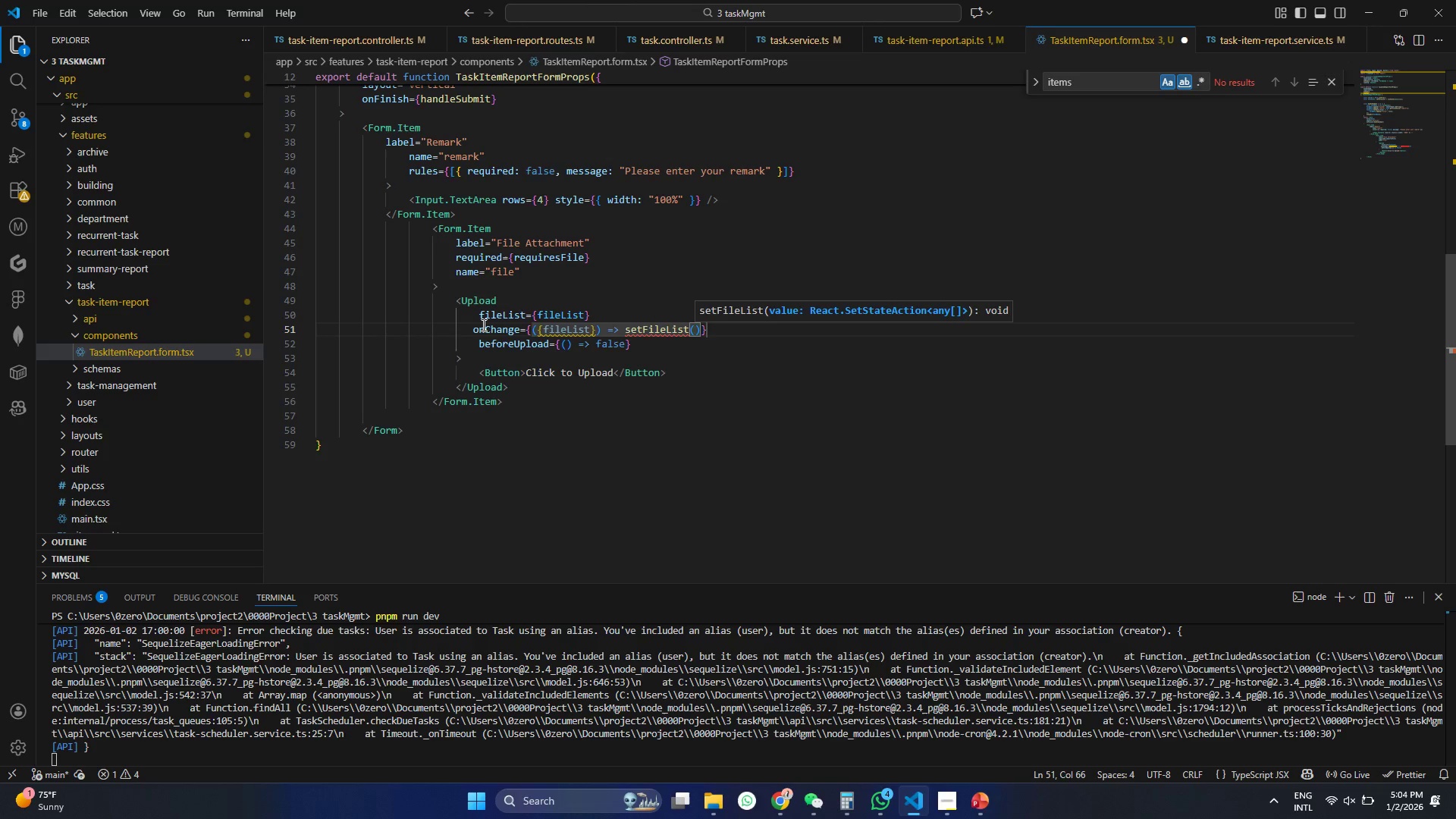 
type((f)
 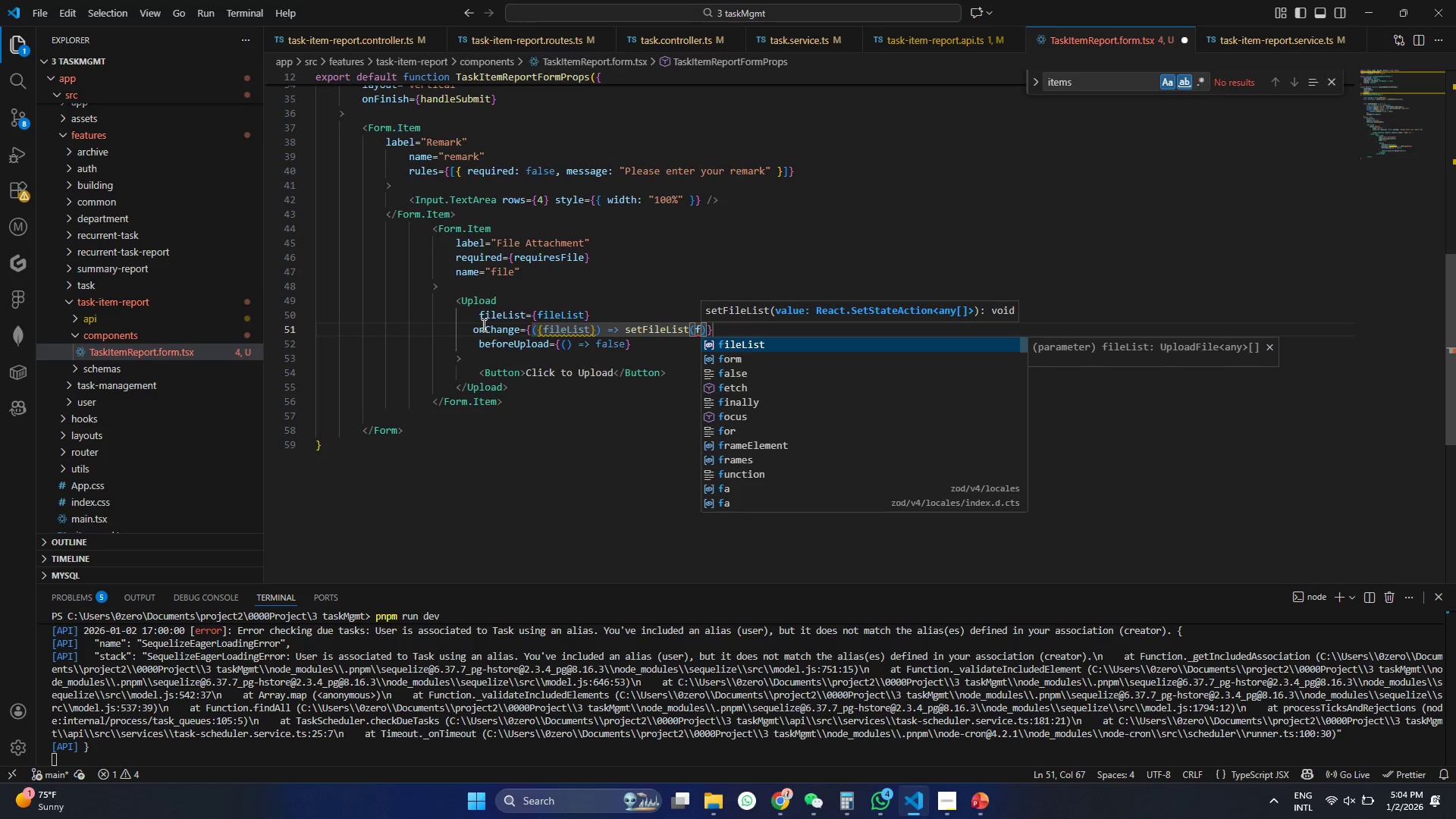 
key(Enter)
 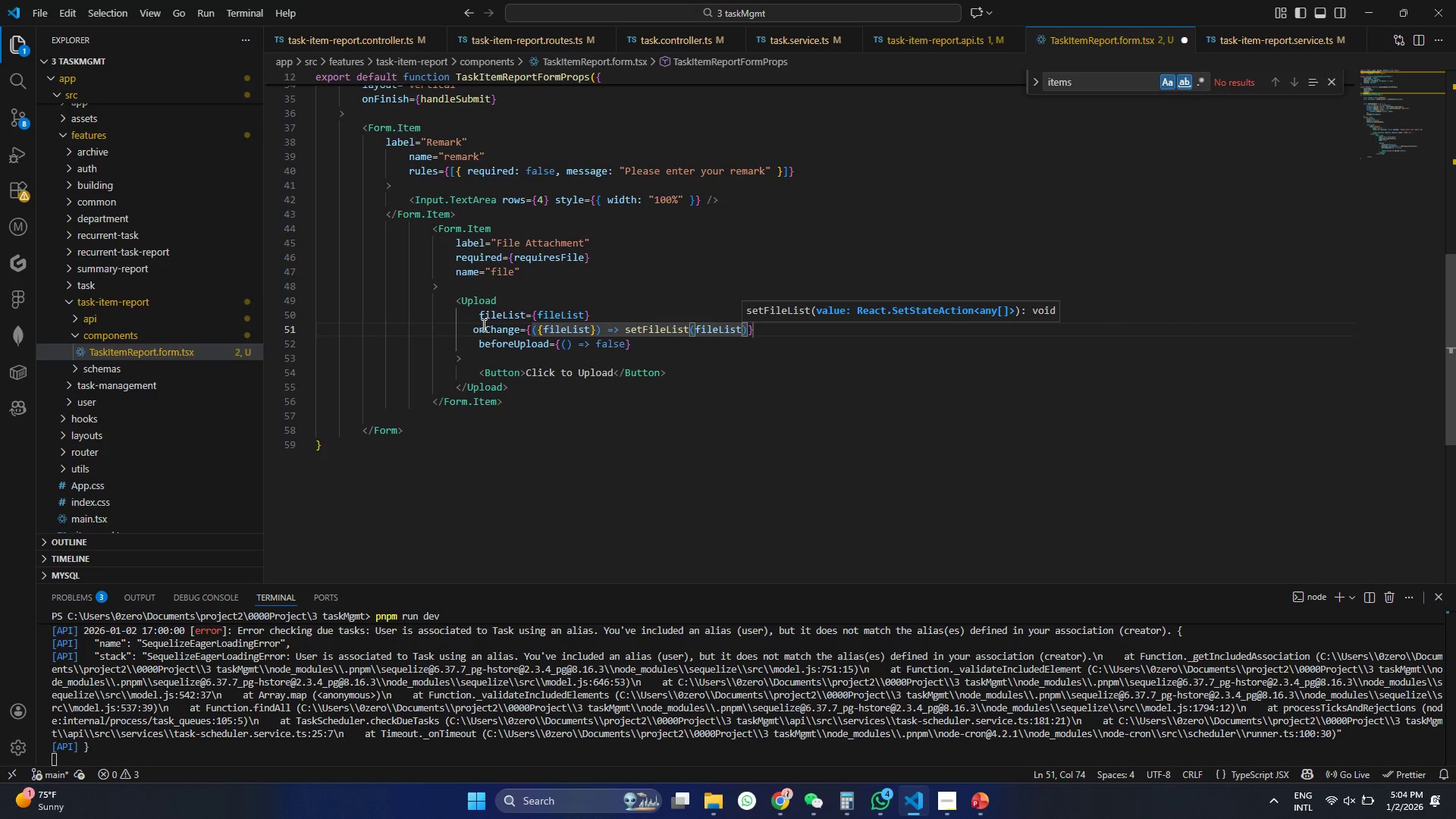 
key(Control+ControlLeft)
 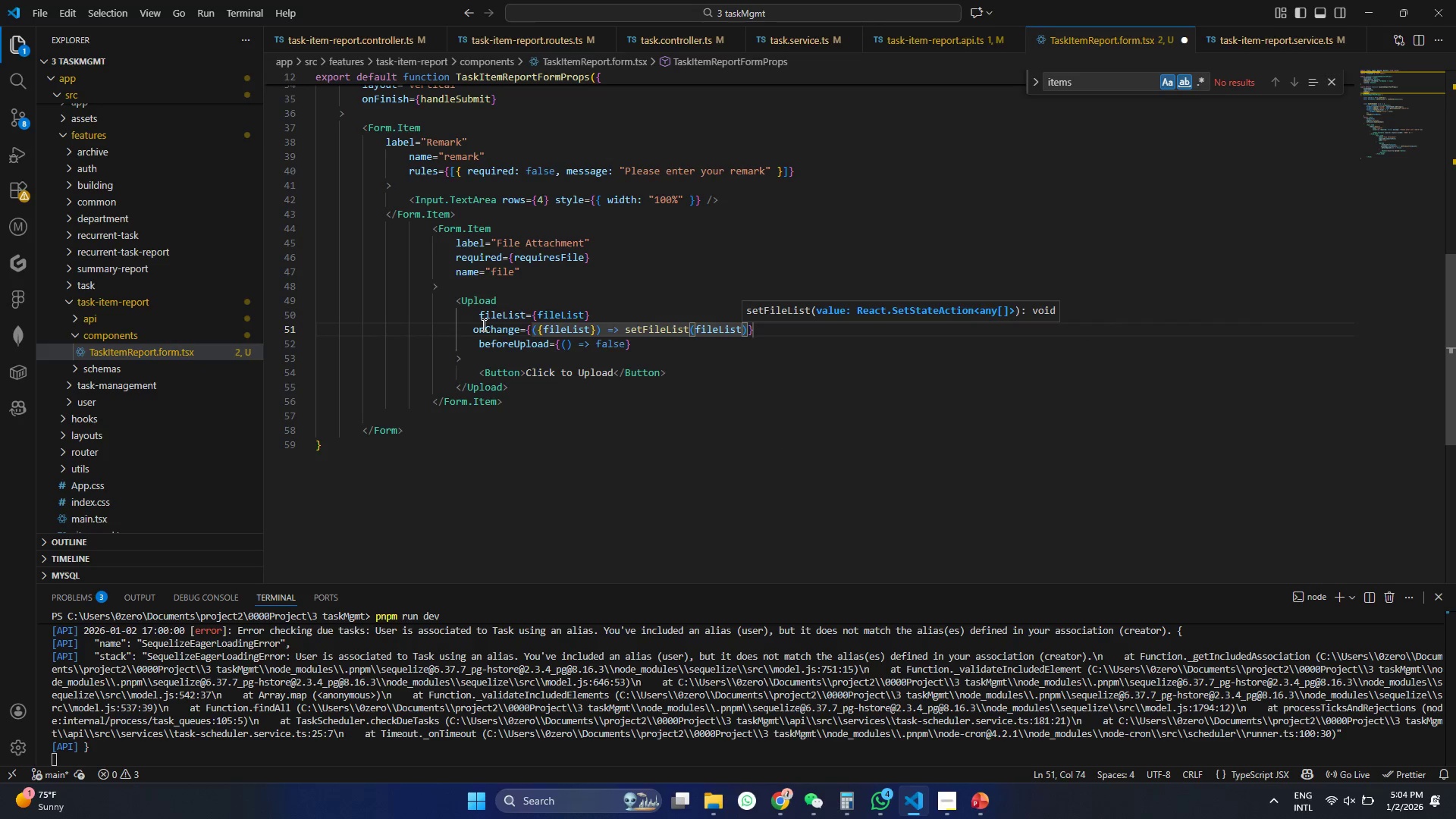 
key(Control+S)
 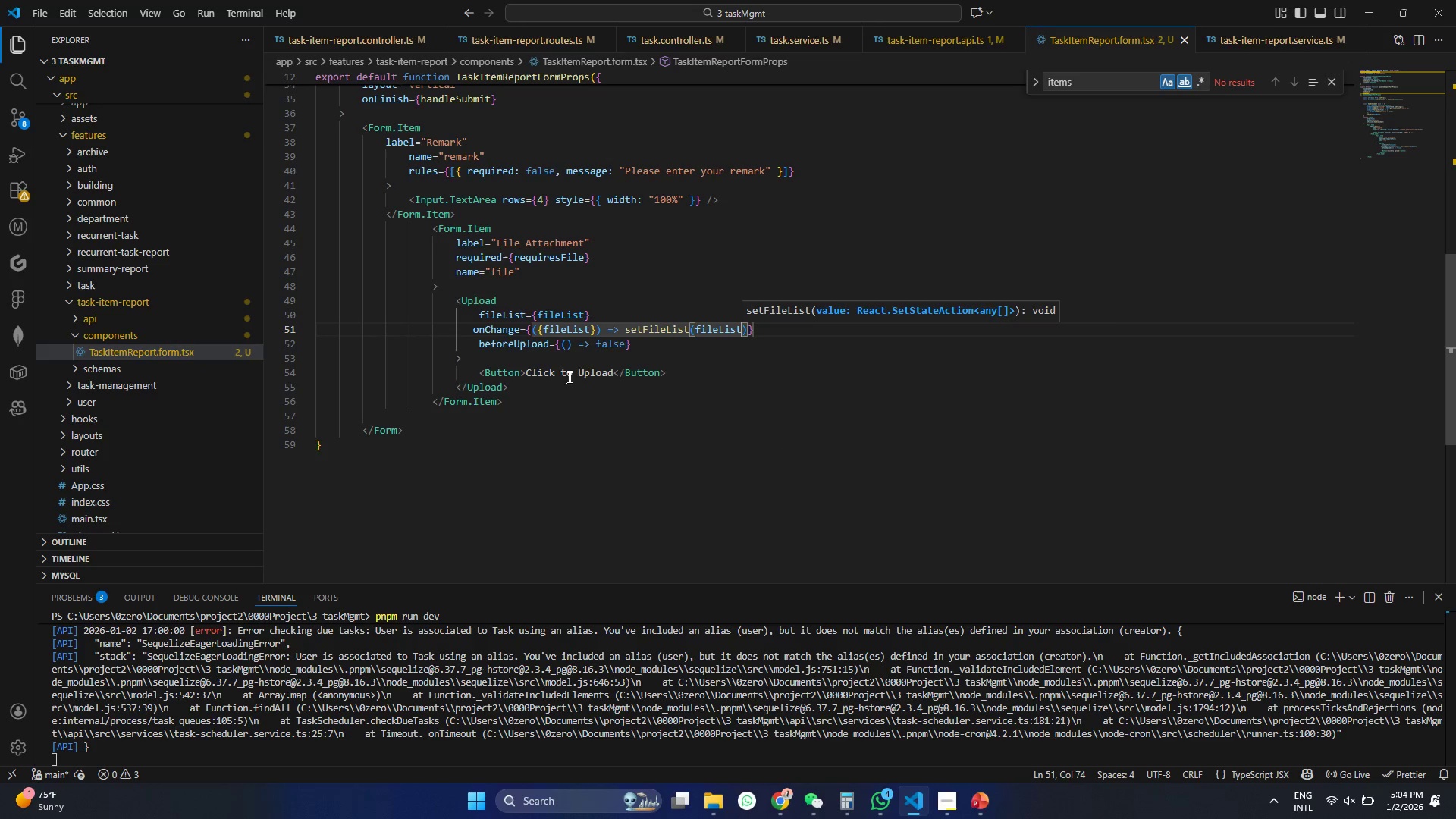 
left_click([670, 346])
 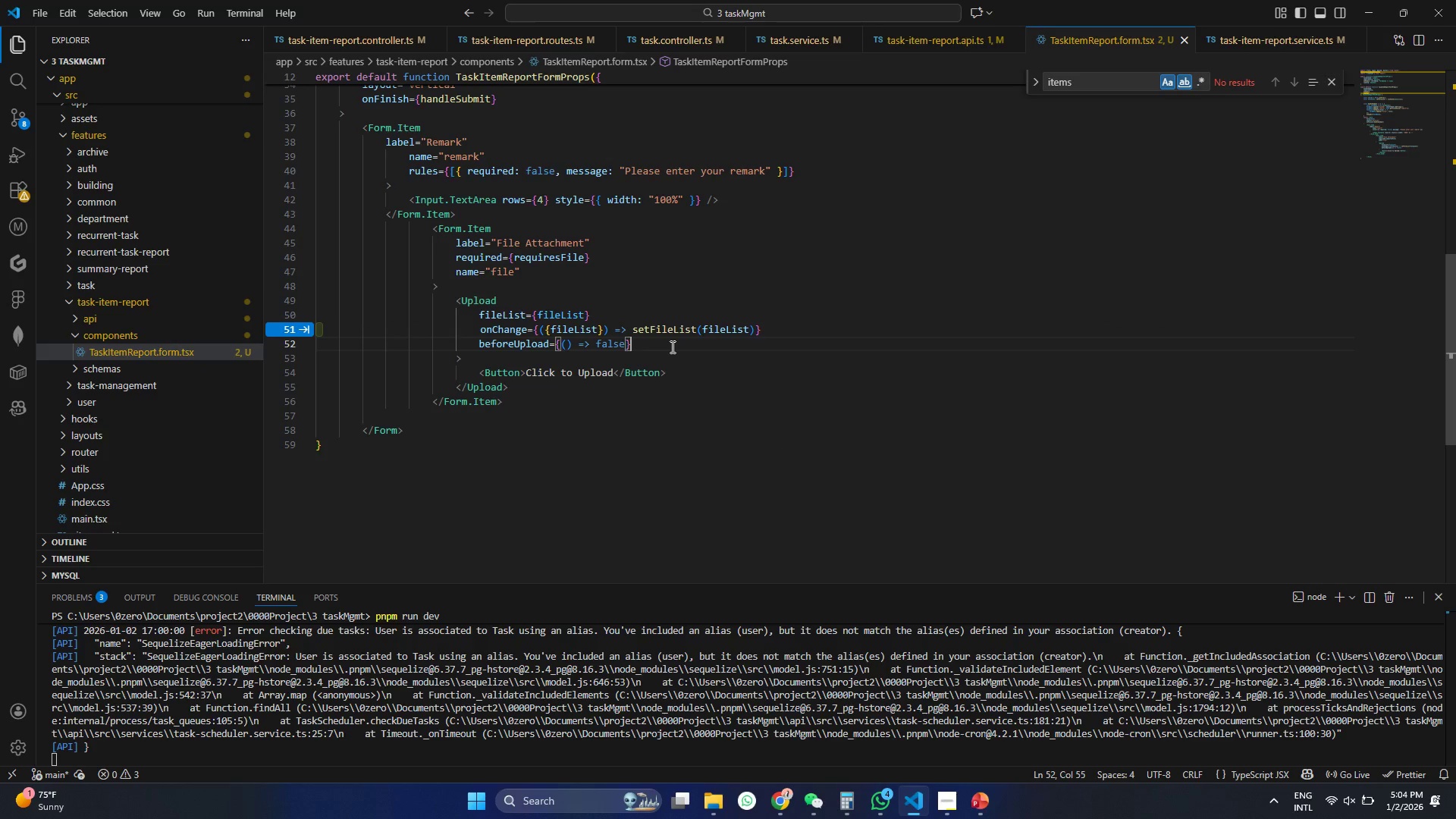 
key(Enter)
 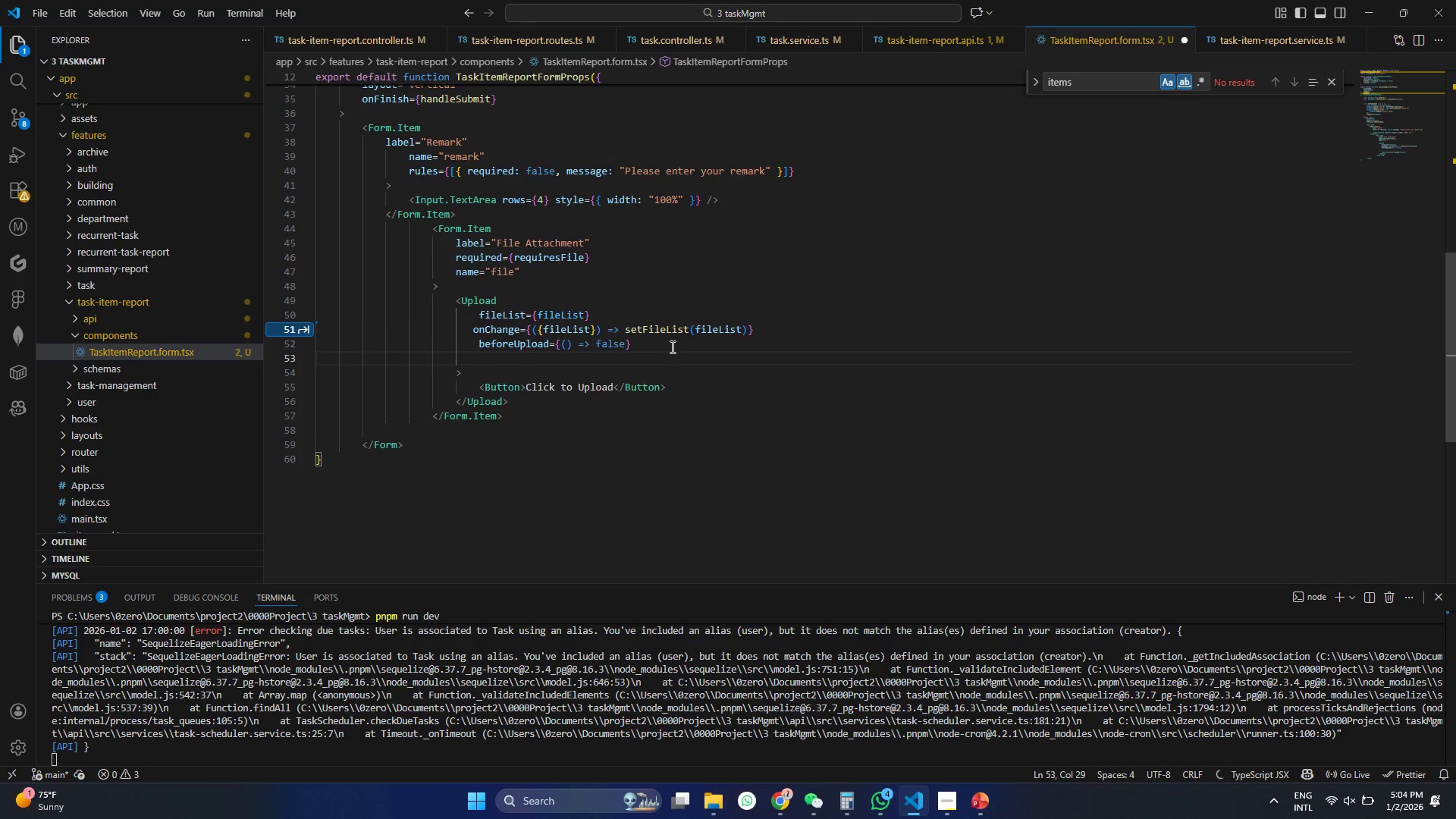 
type(ma)
 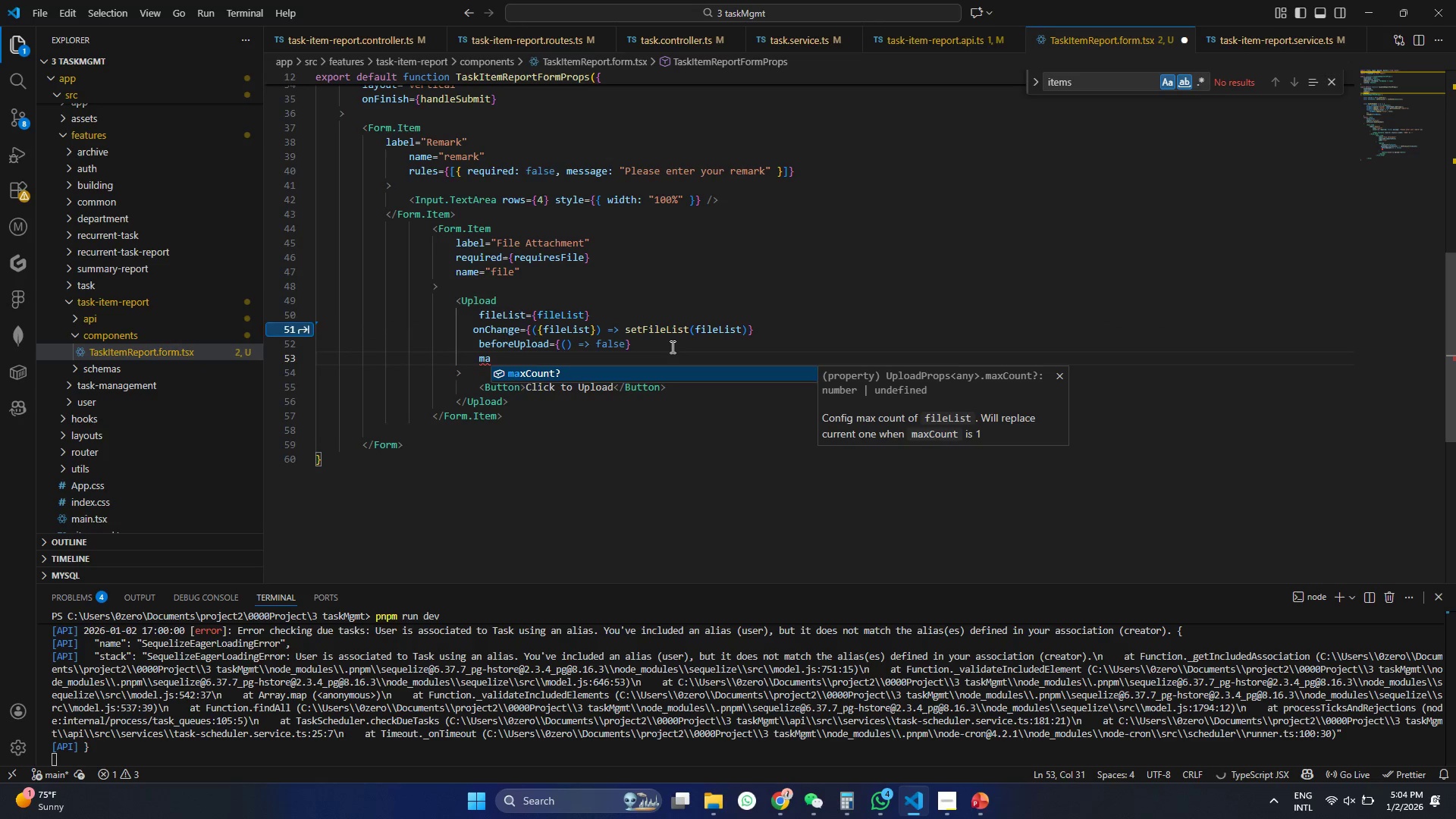 
key(Enter)
 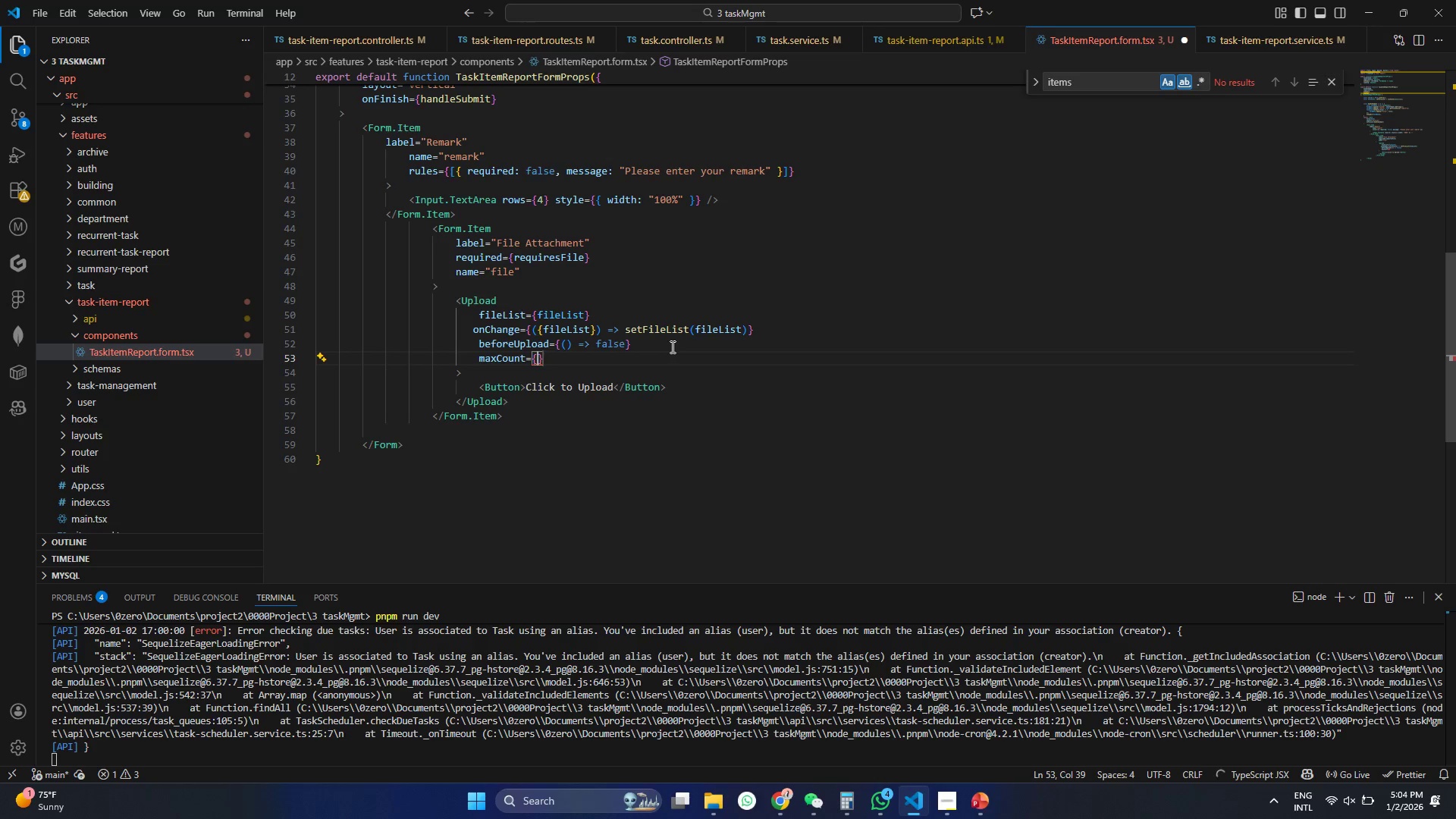 
key(1)
 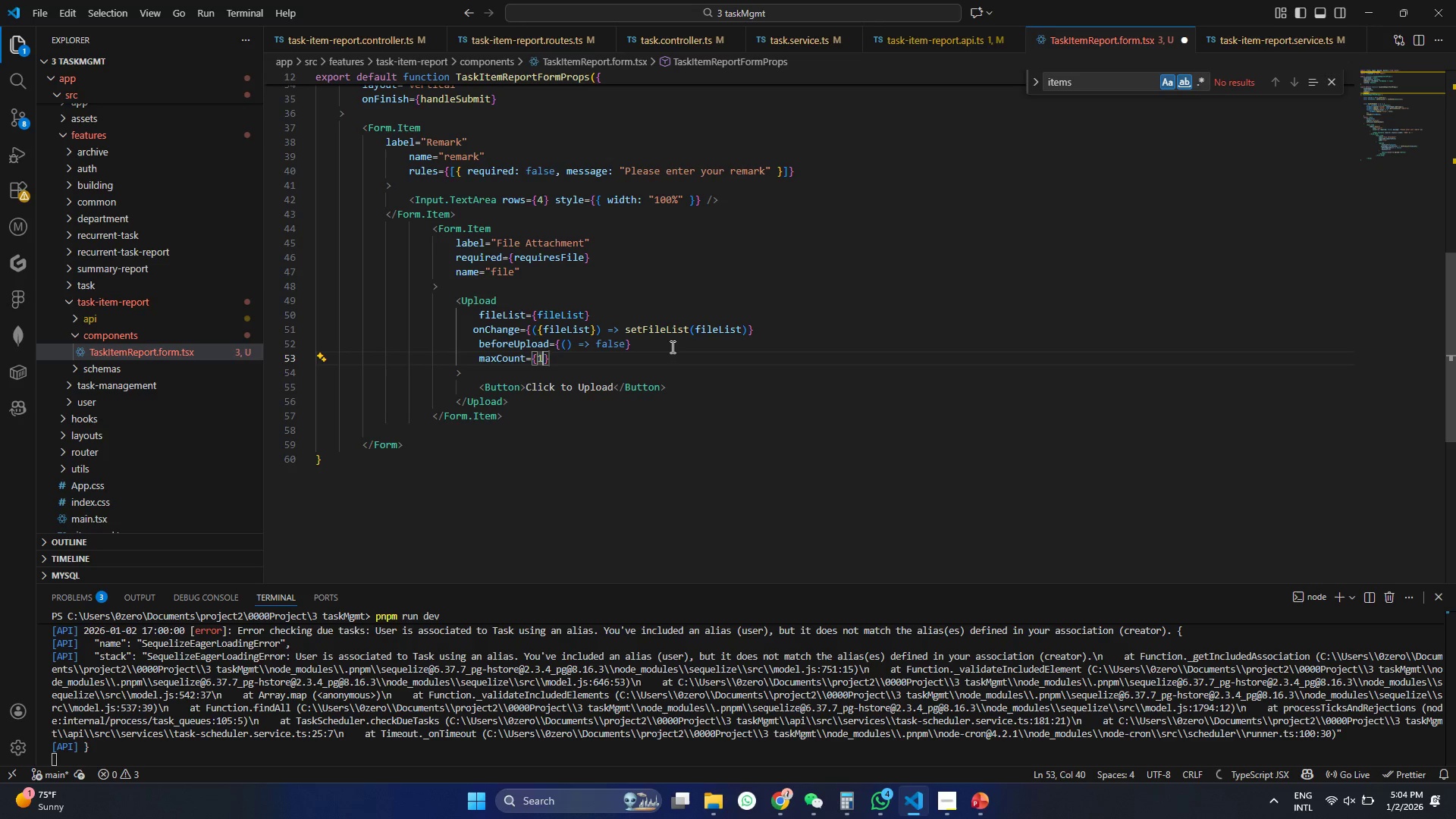 
key(Control+S)
 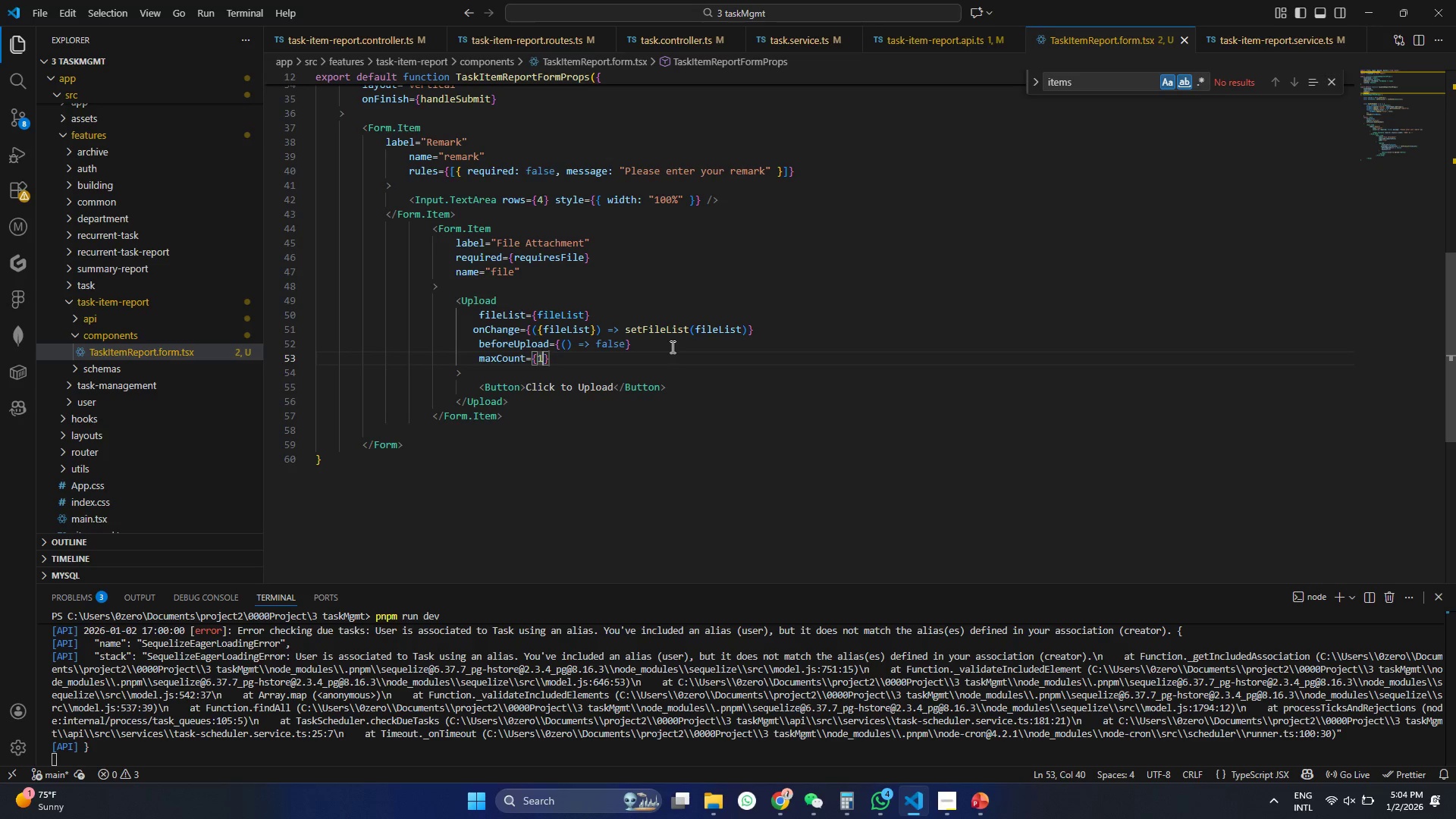 
left_click([588, 381])
 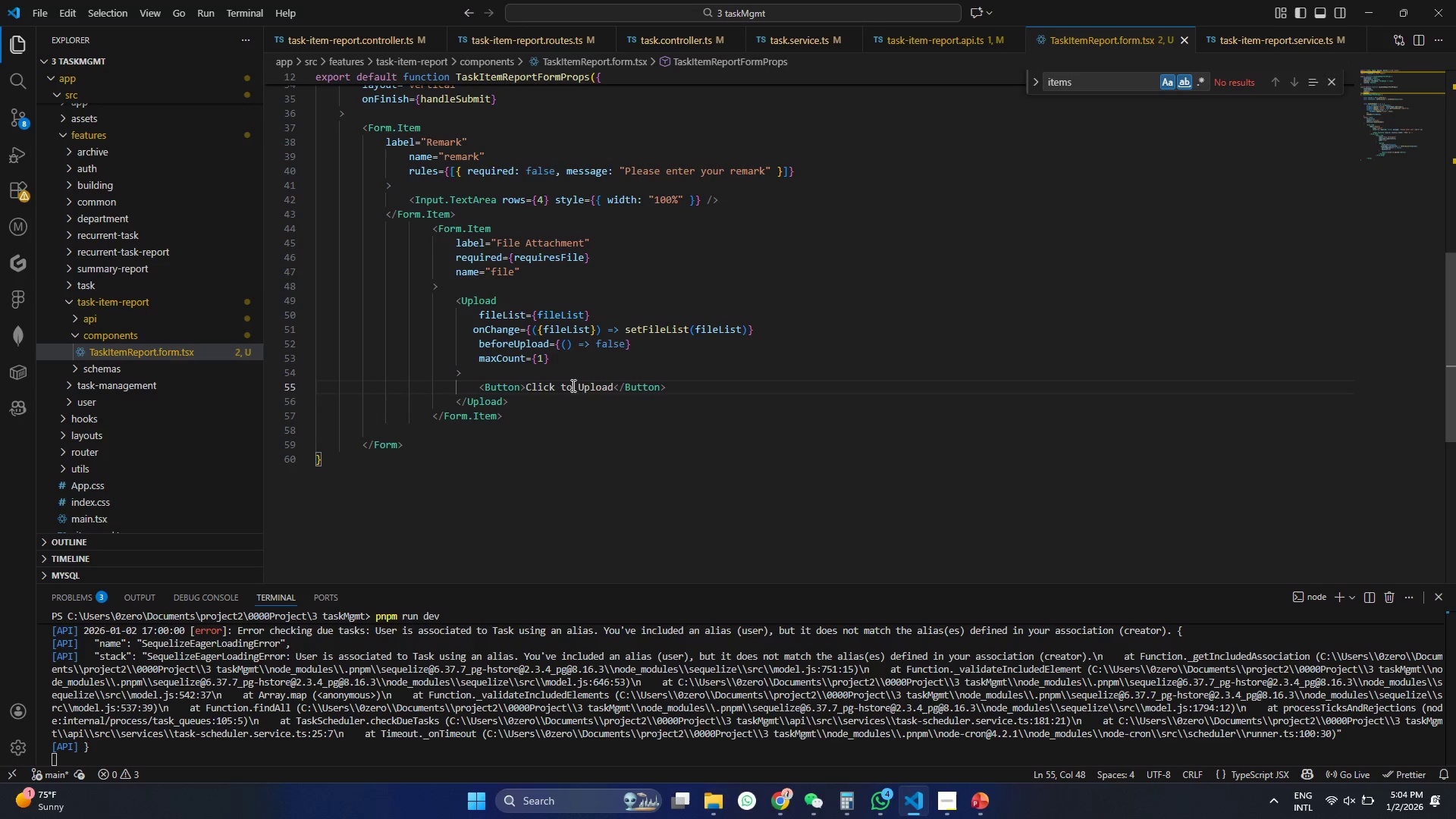 
left_click([528, 390])
 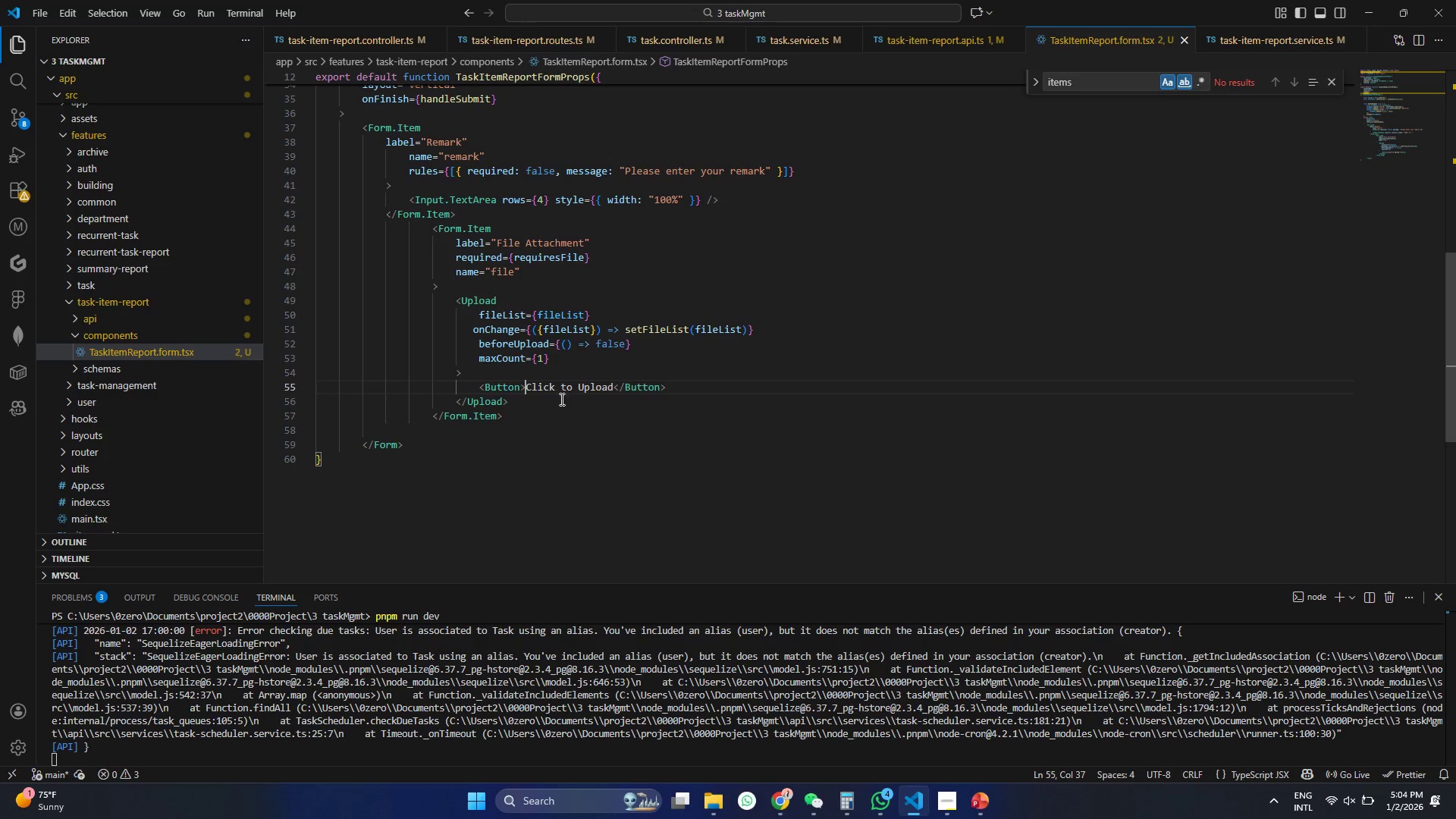 
left_click([494, 410])
 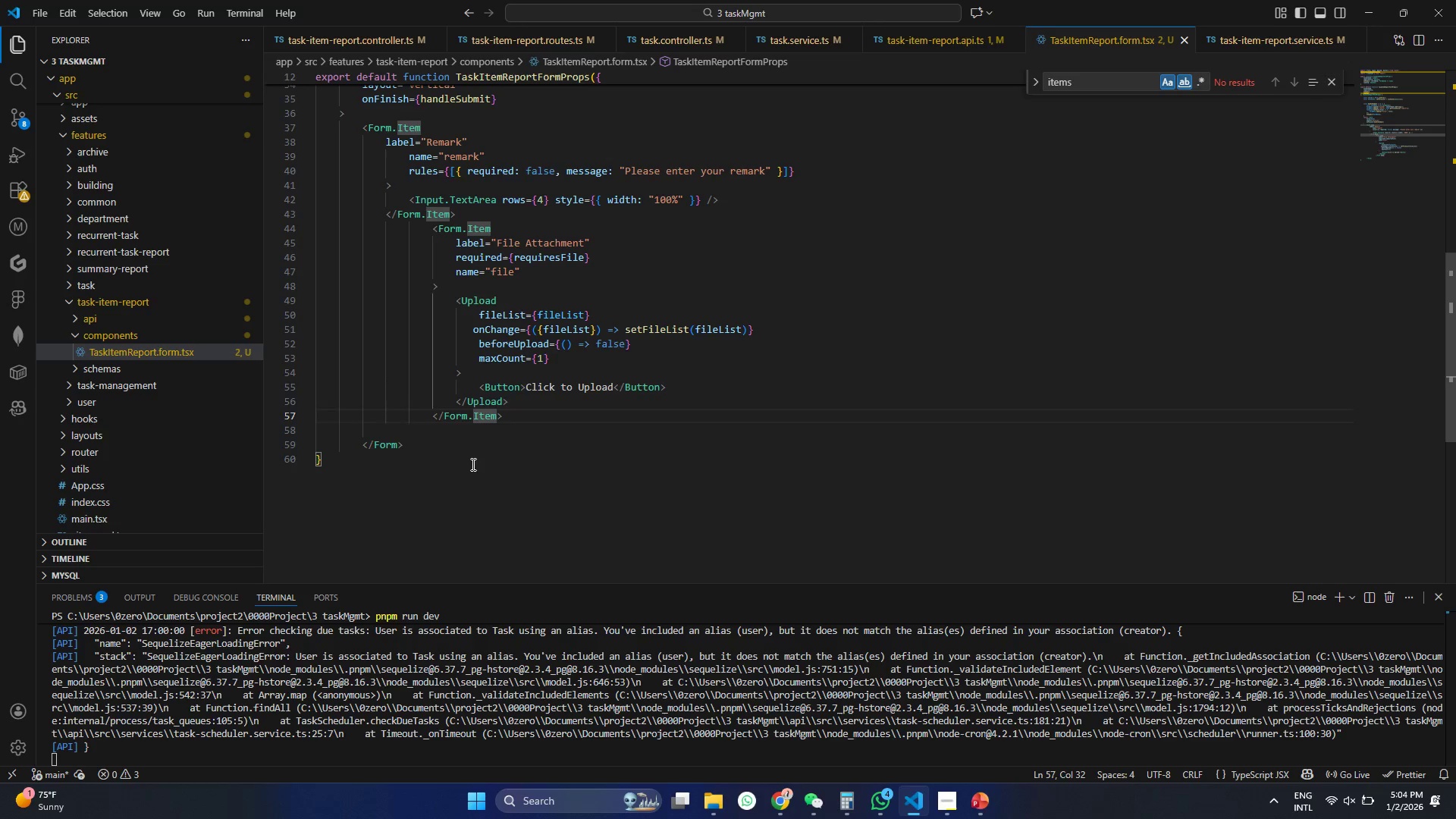 
double_click([519, 412])
 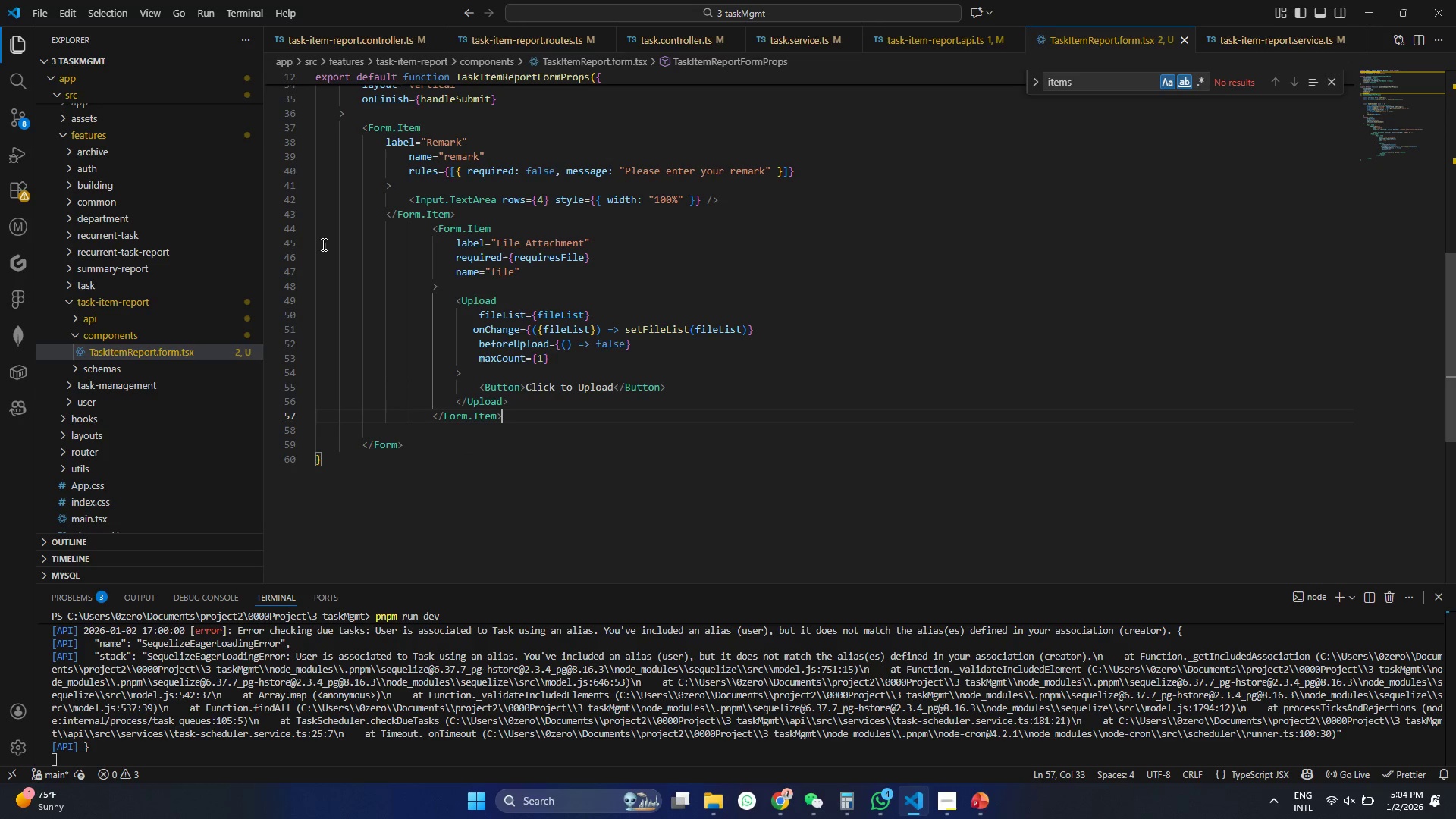 
key(Control+A)
 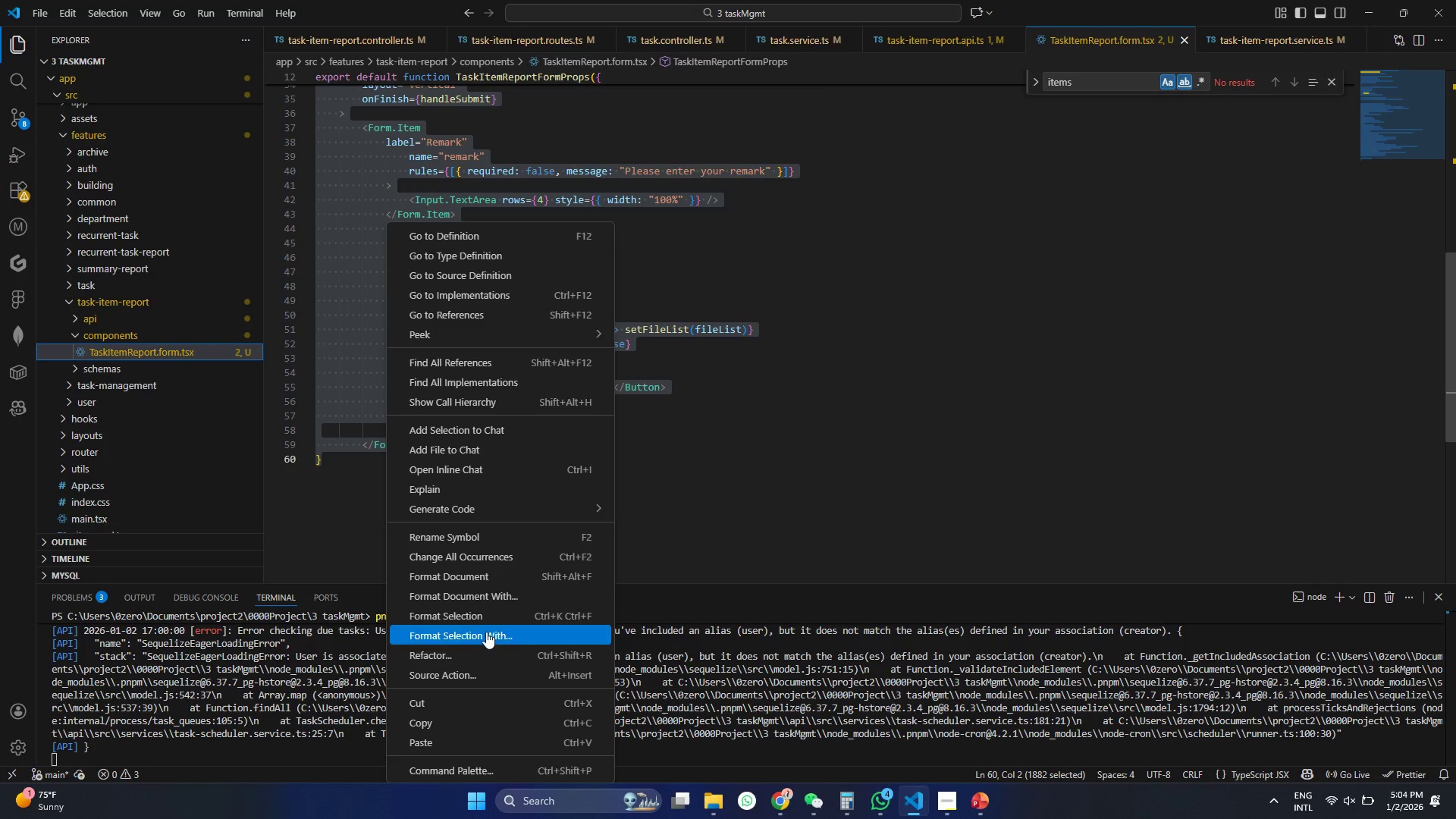 
left_click([487, 612])
 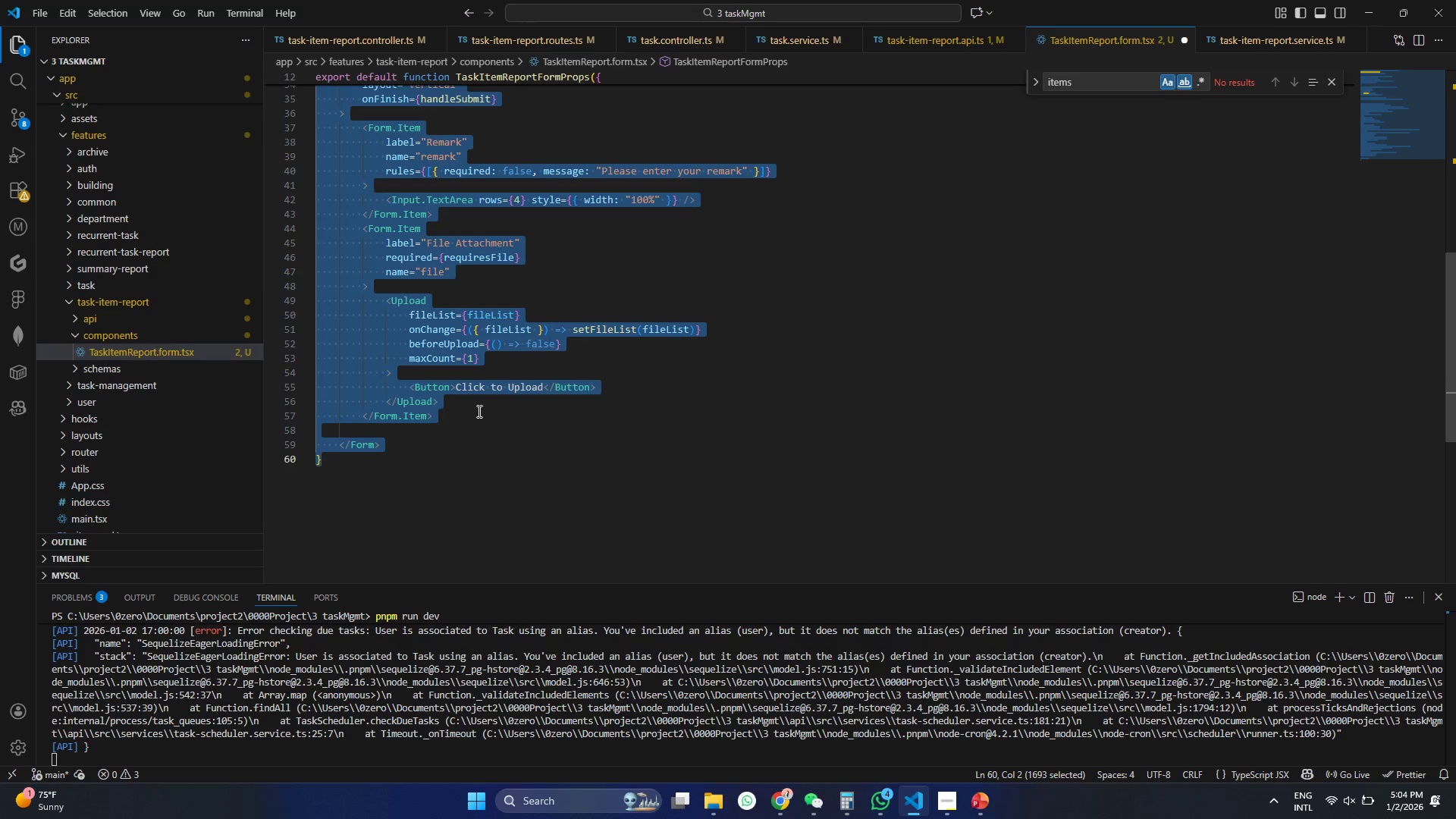 
left_click([477, 410])
 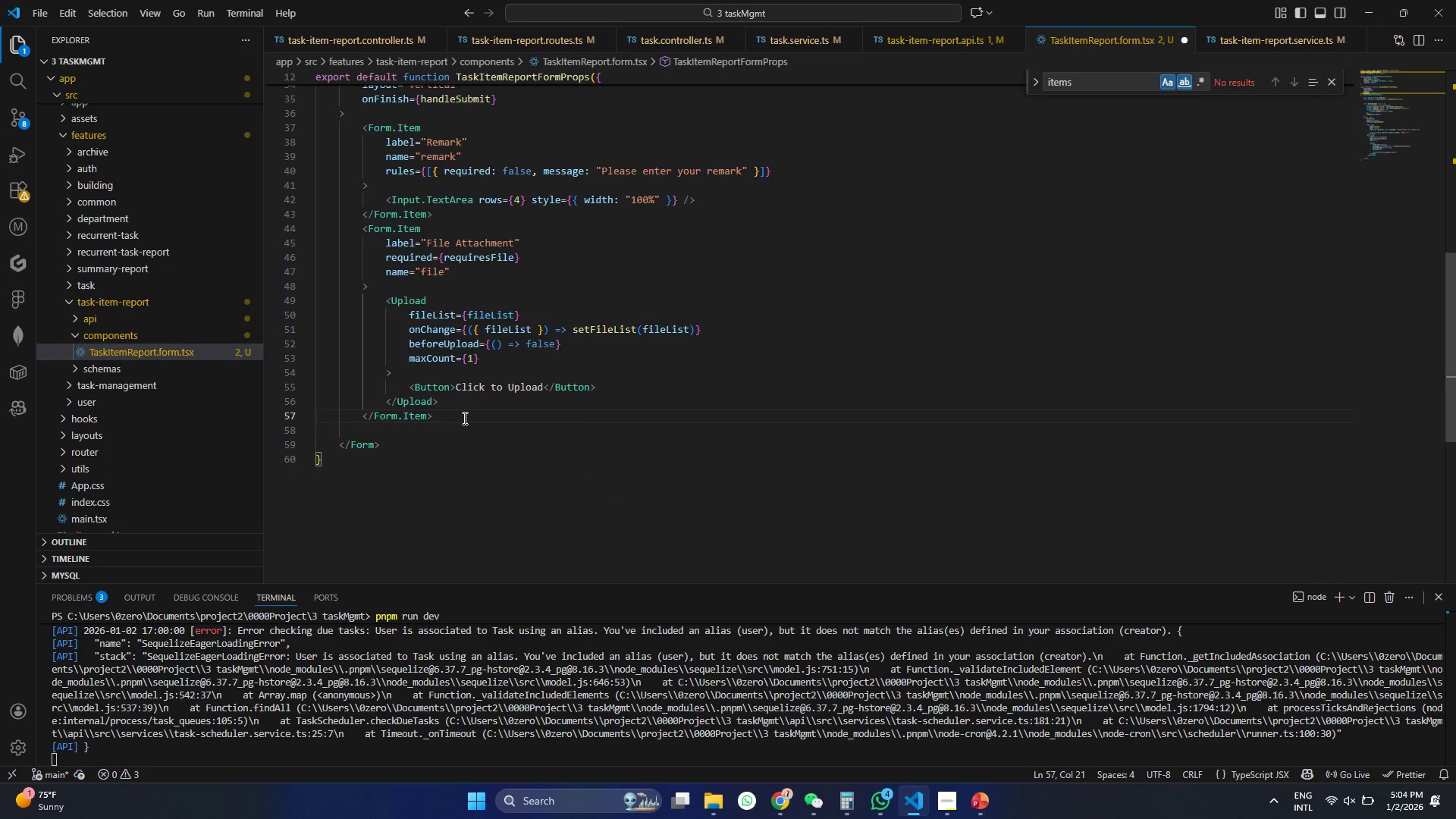 
key(Enter)
 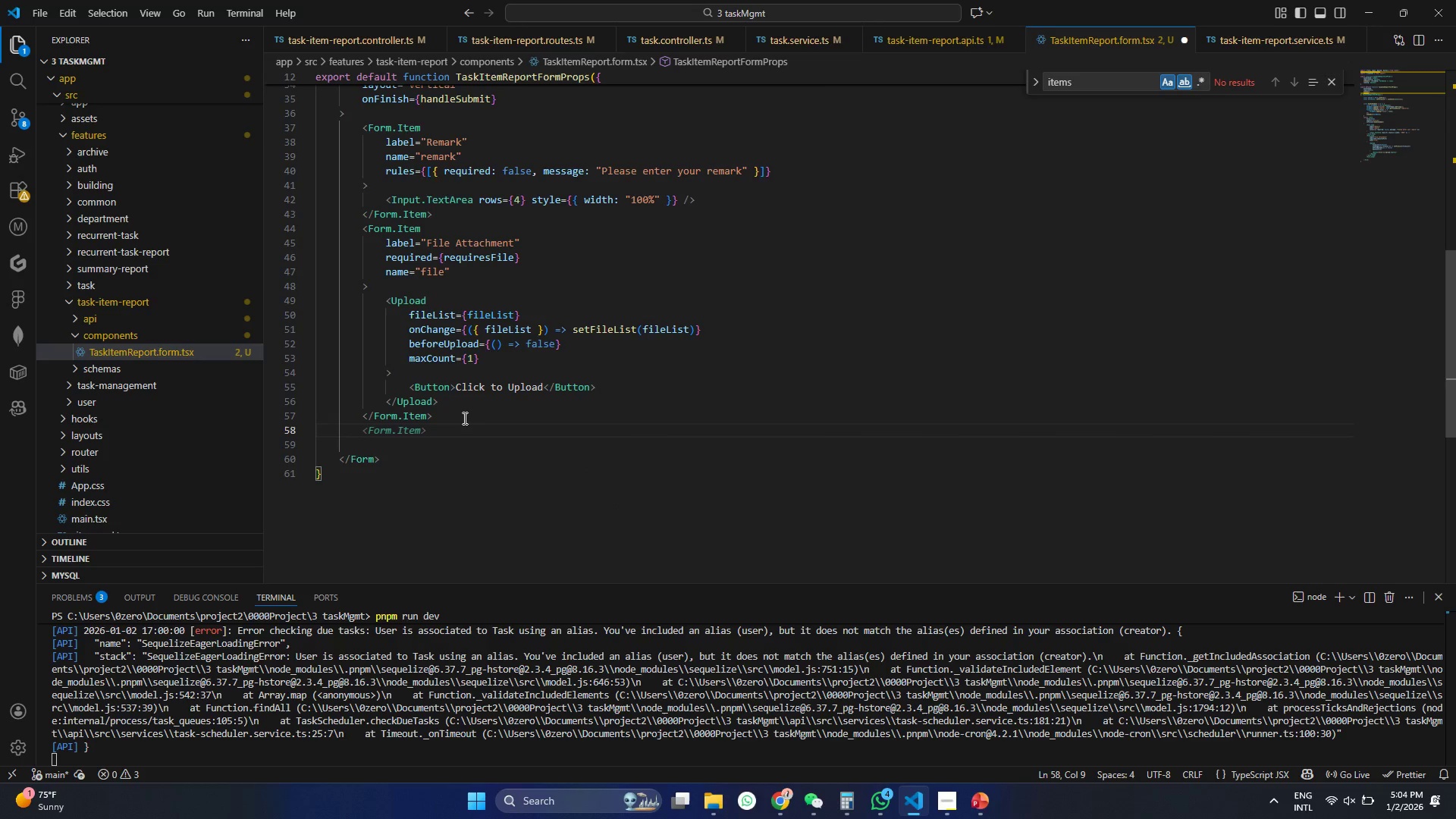 
key(Tab)
 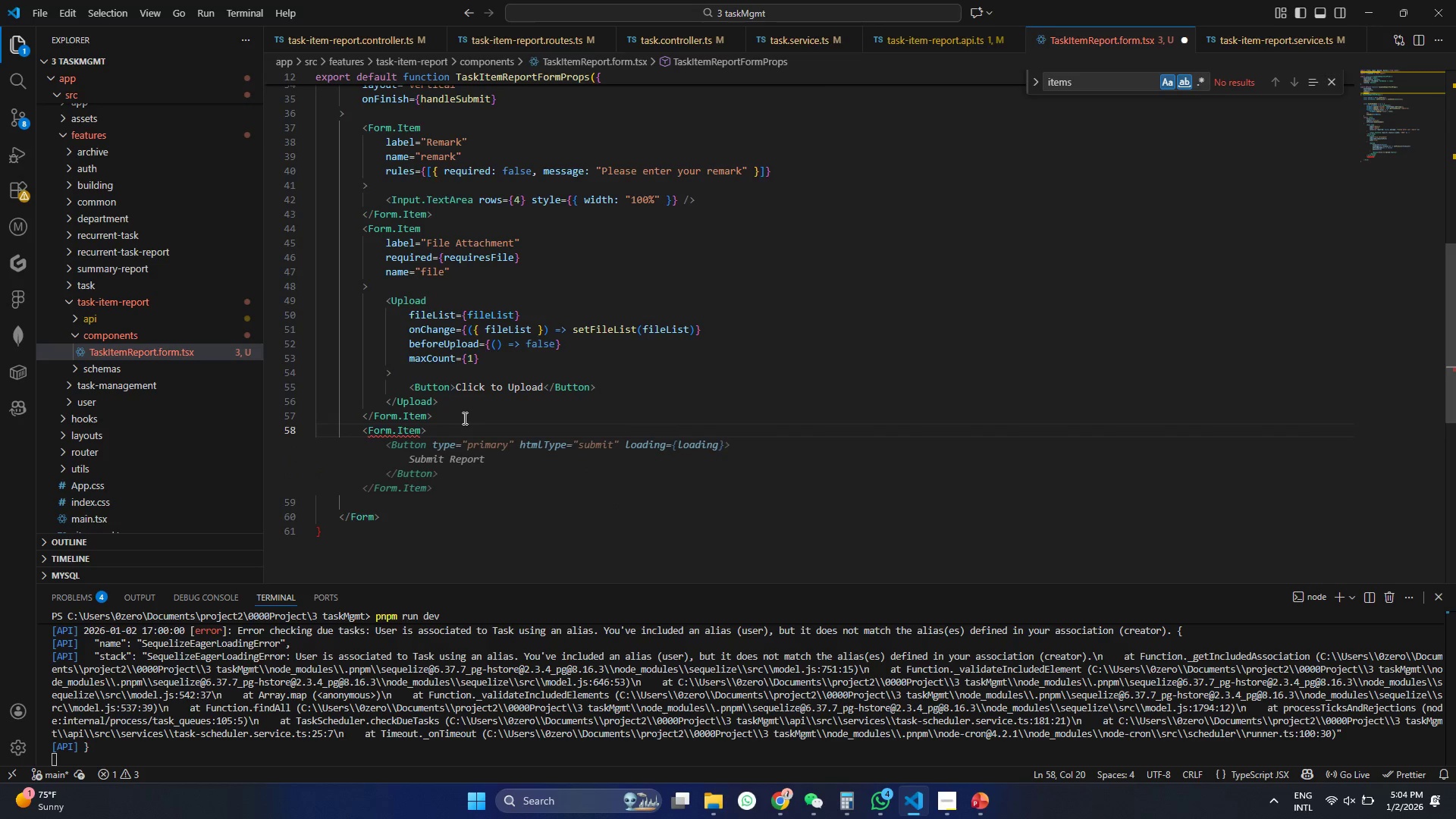 
key(Tab)
 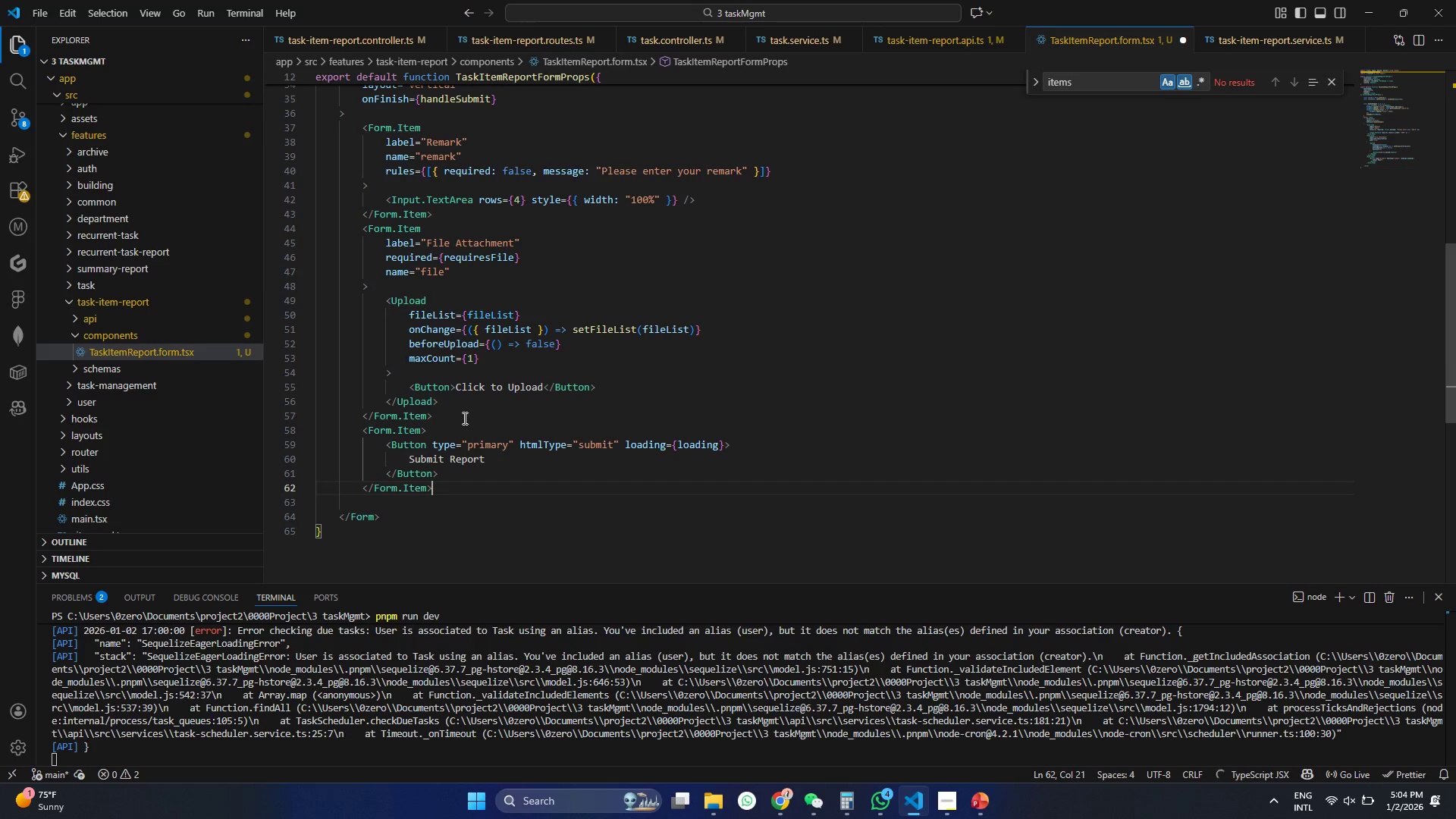 
key(Control+ControlLeft)
 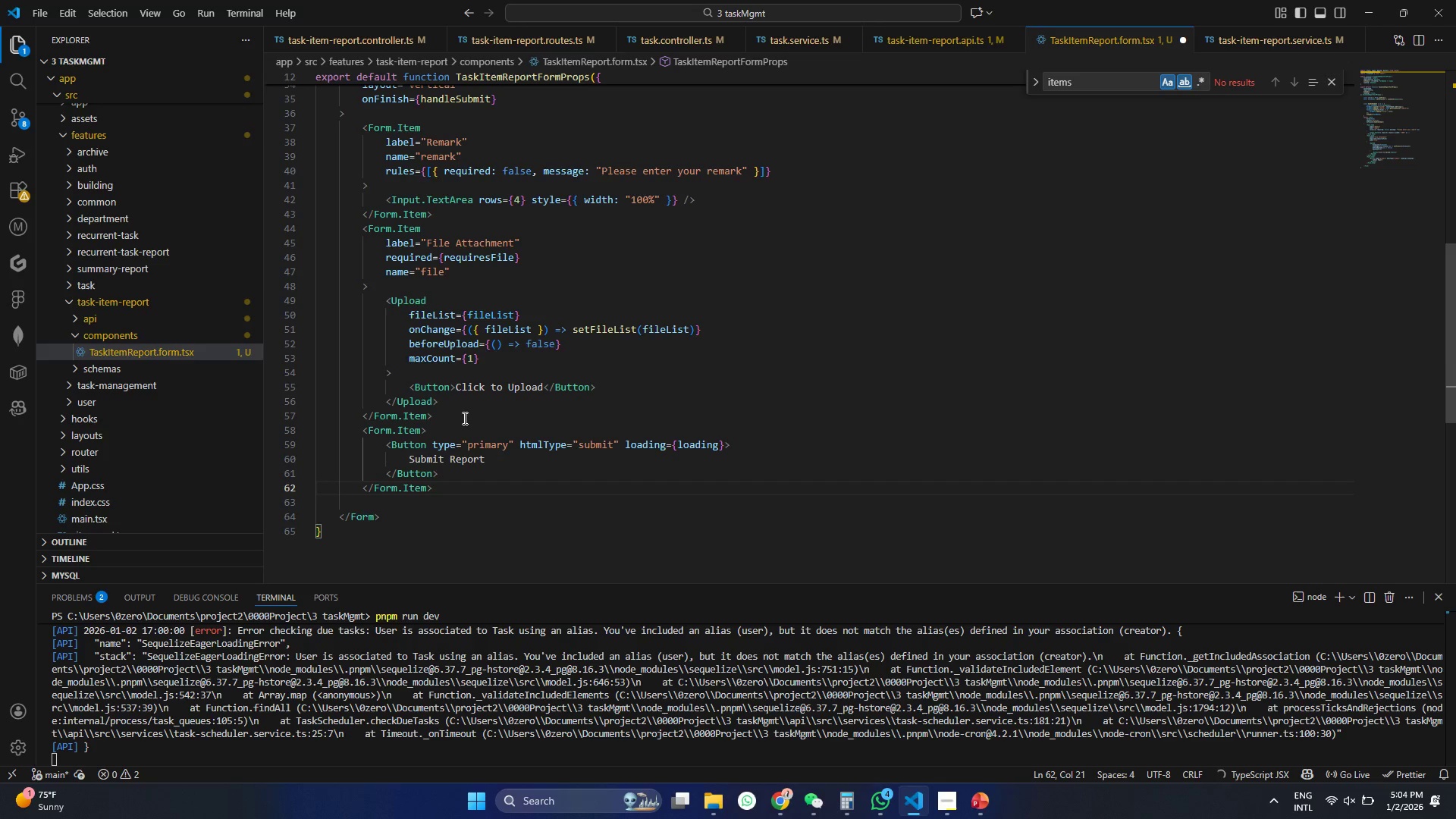 
key(Control+S)
 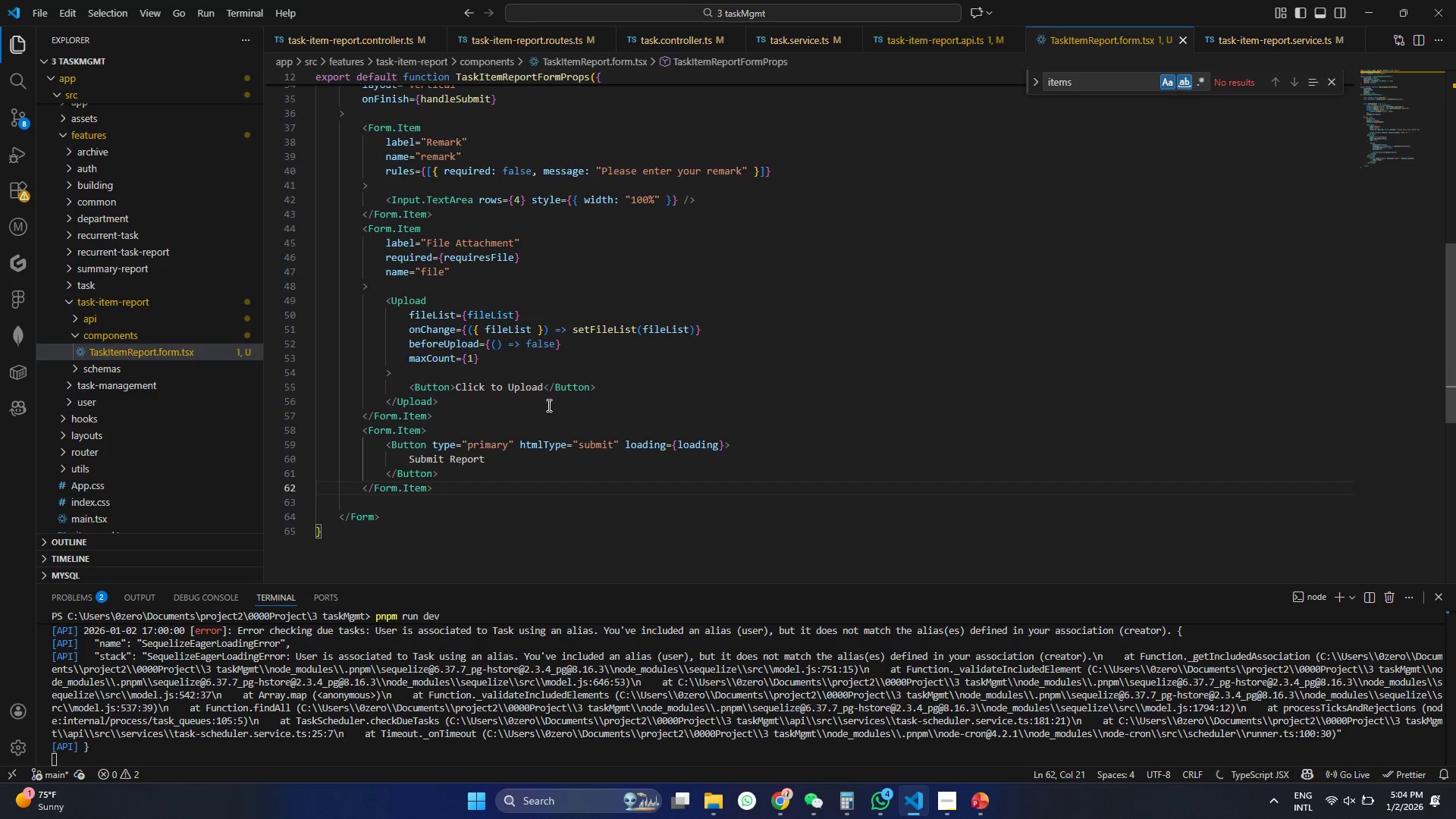 
left_click([532, 442])
 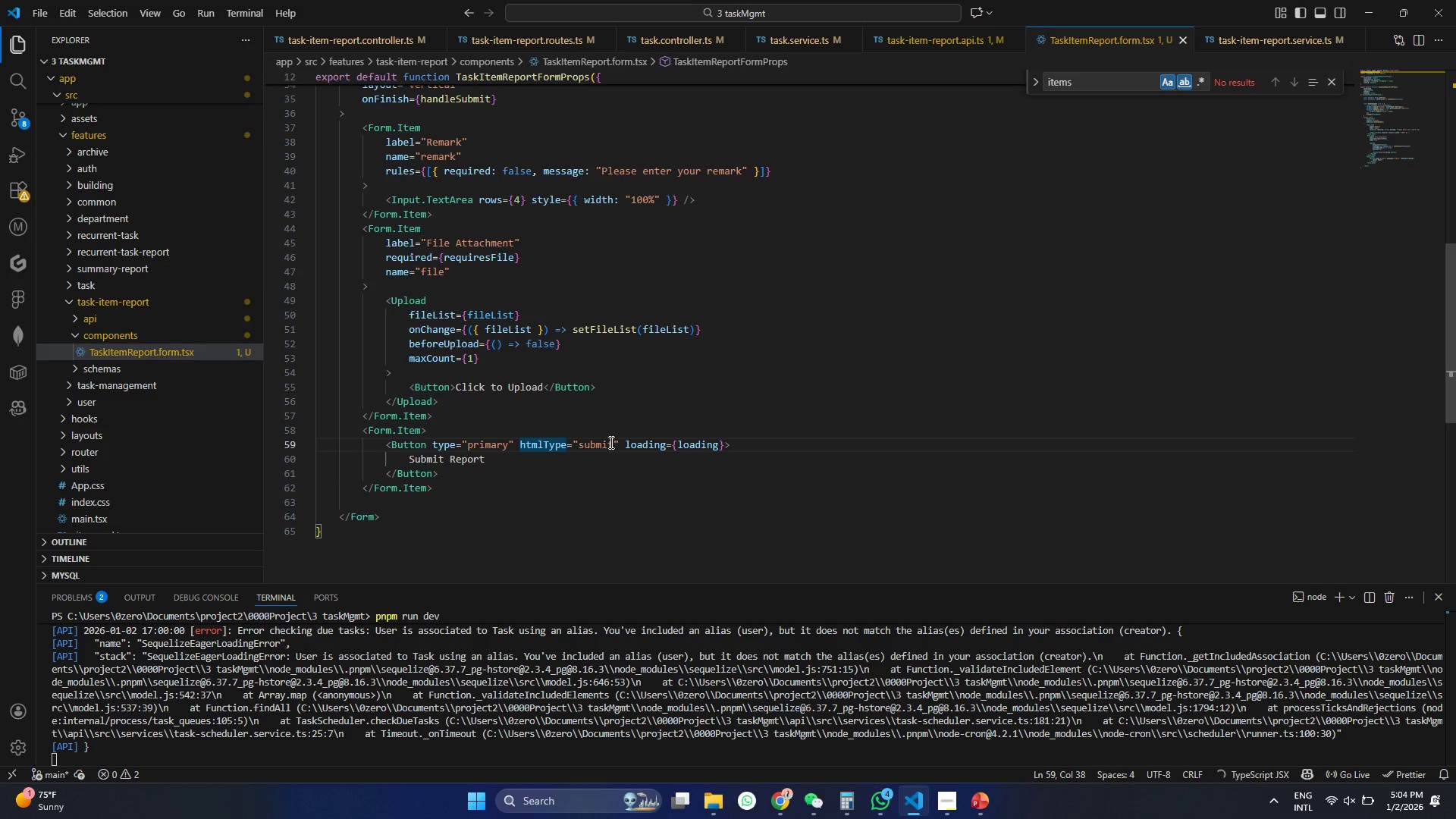 
left_click([608, 441])
 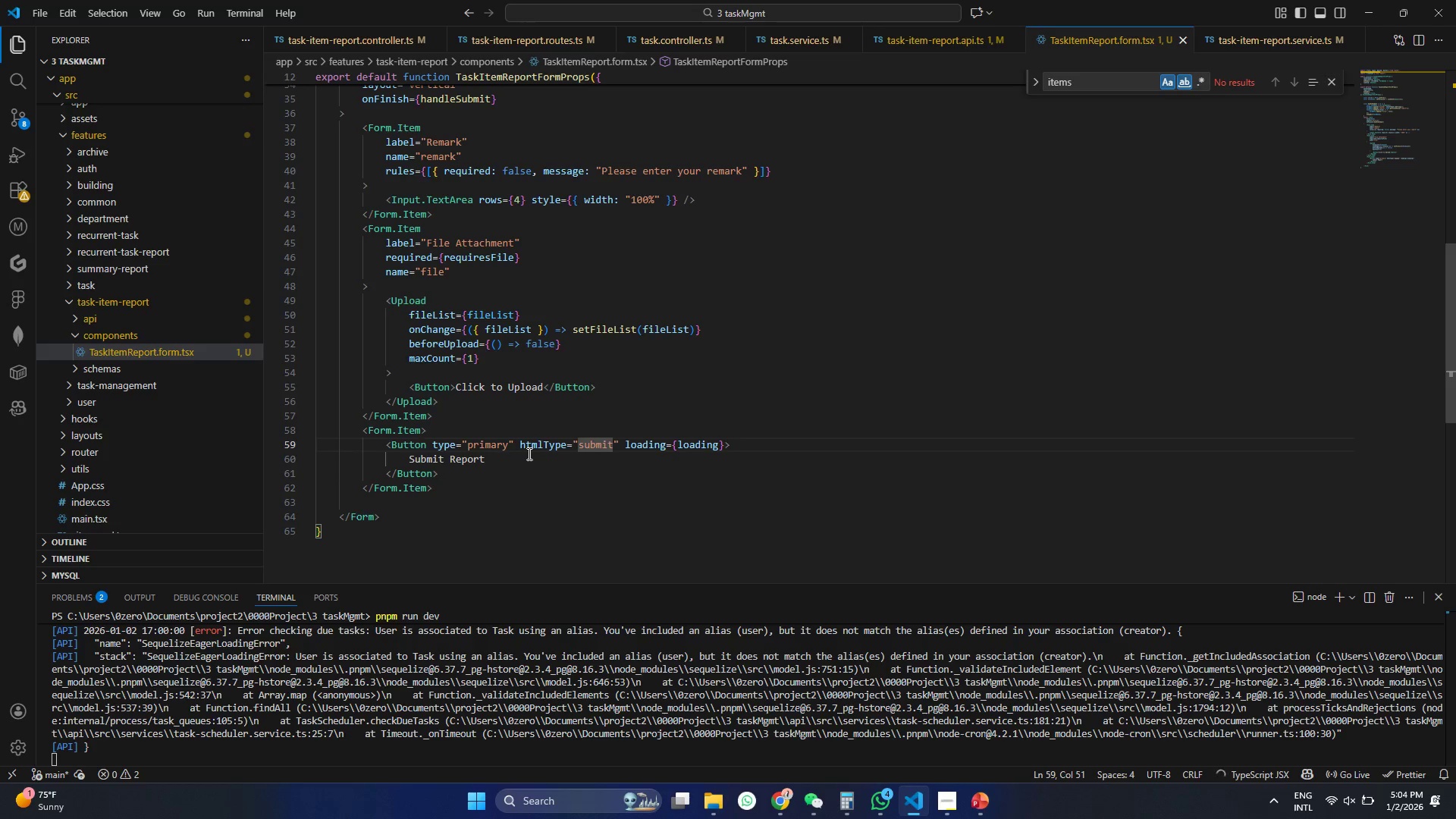 
scroll: coordinate [528, 453], scroll_direction: down, amount: 1.0
 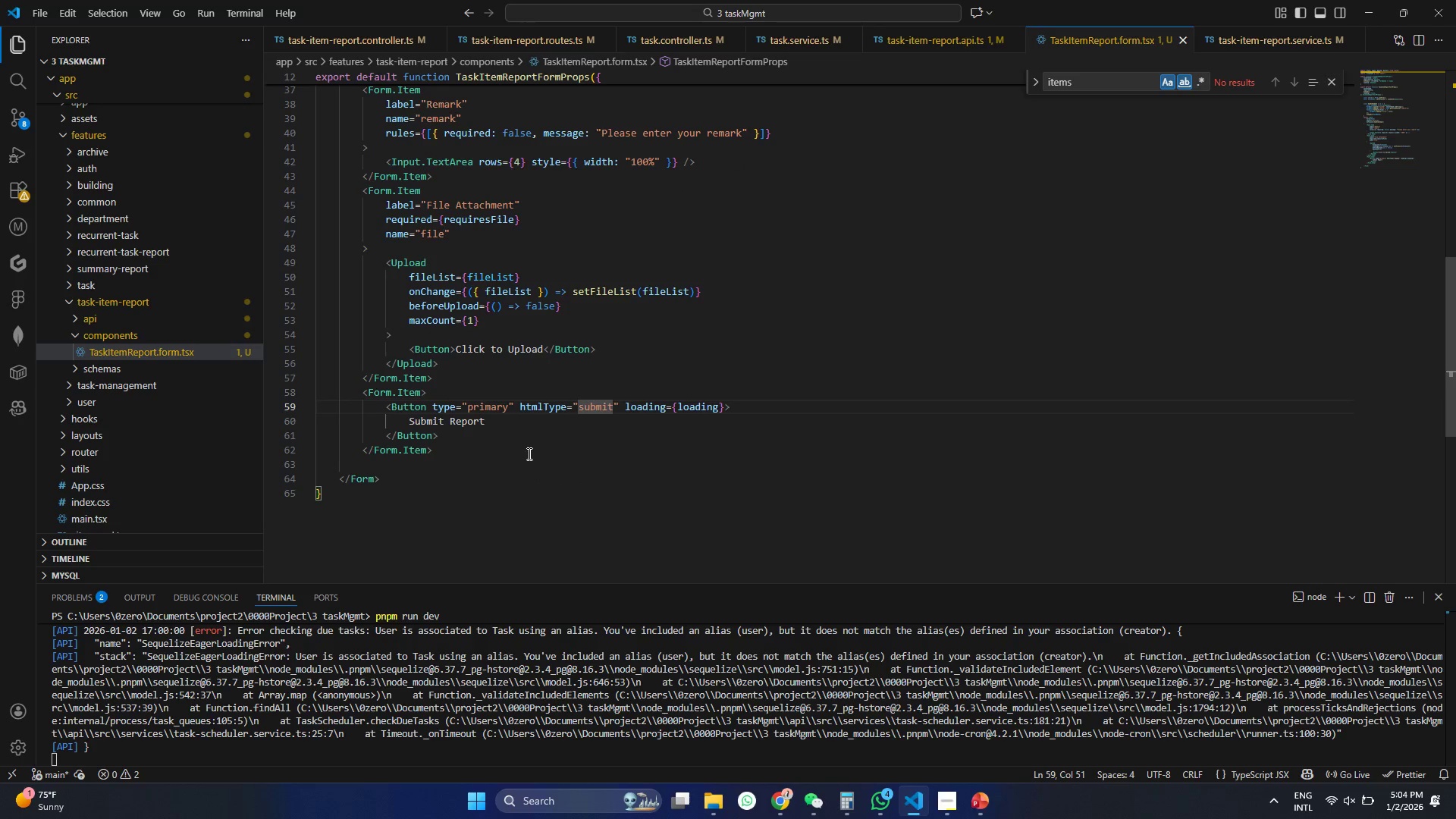 
key(Control+ControlLeft)
 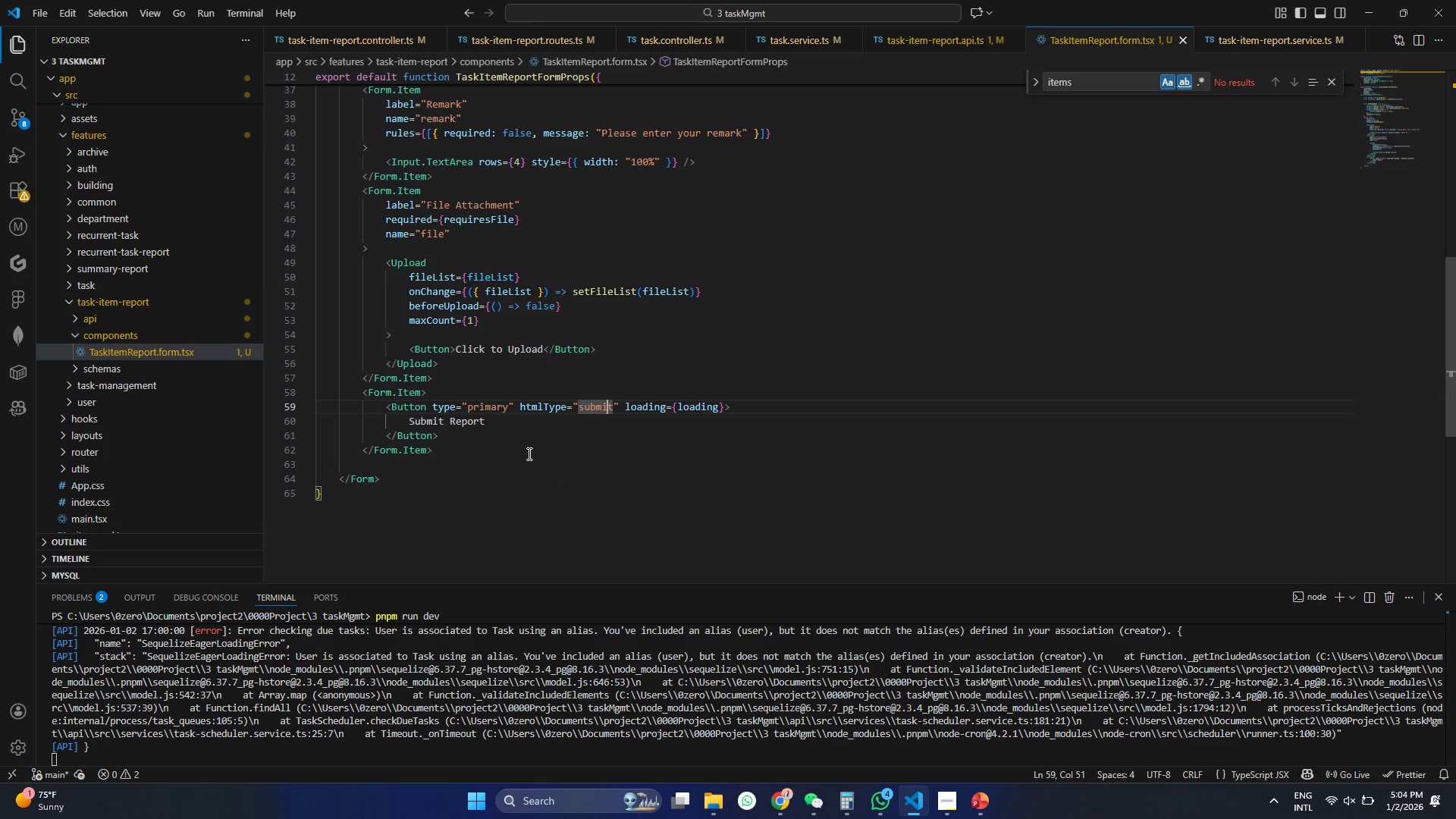 
key(Control+S)
 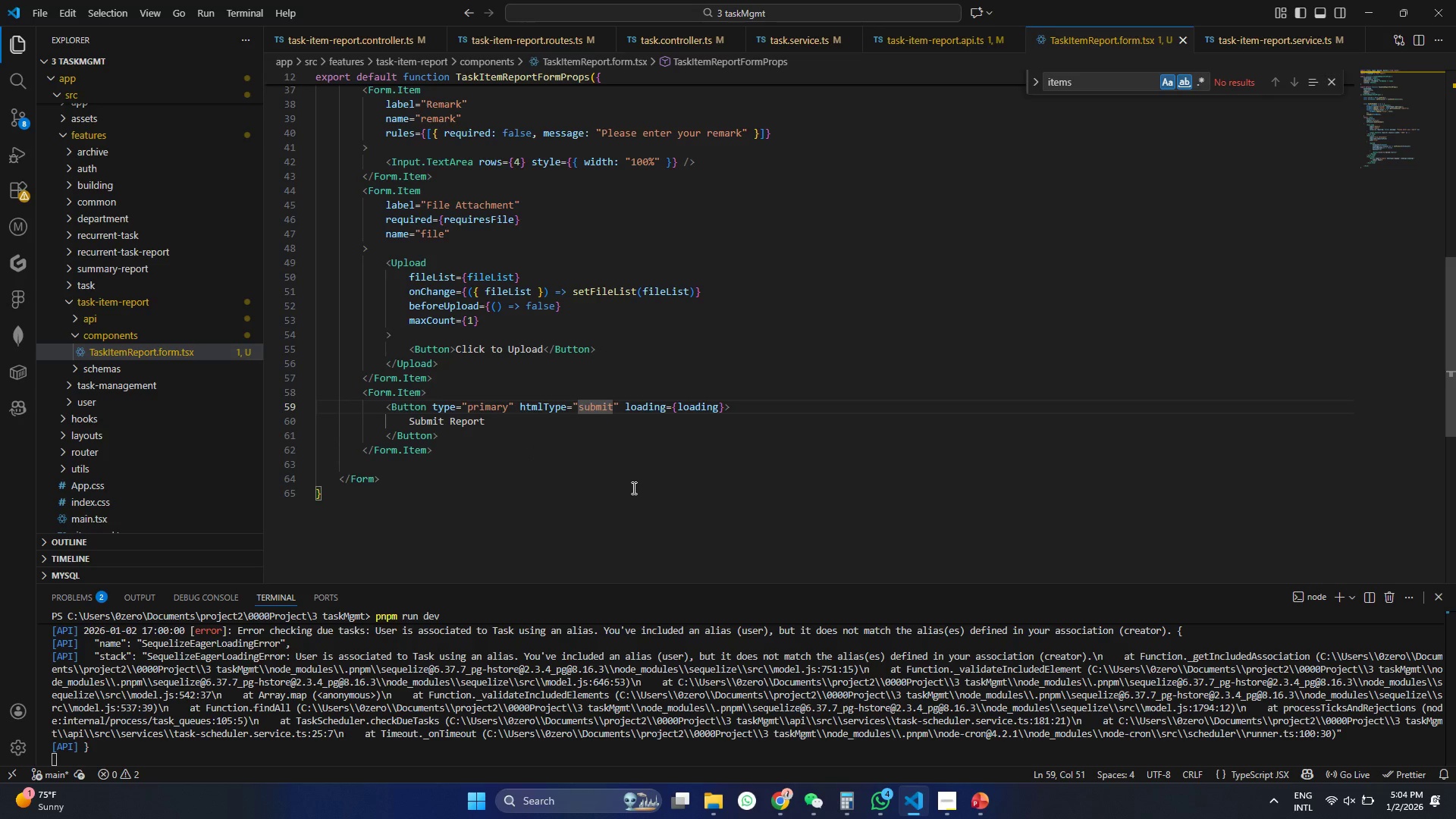 
wait(6.12)
 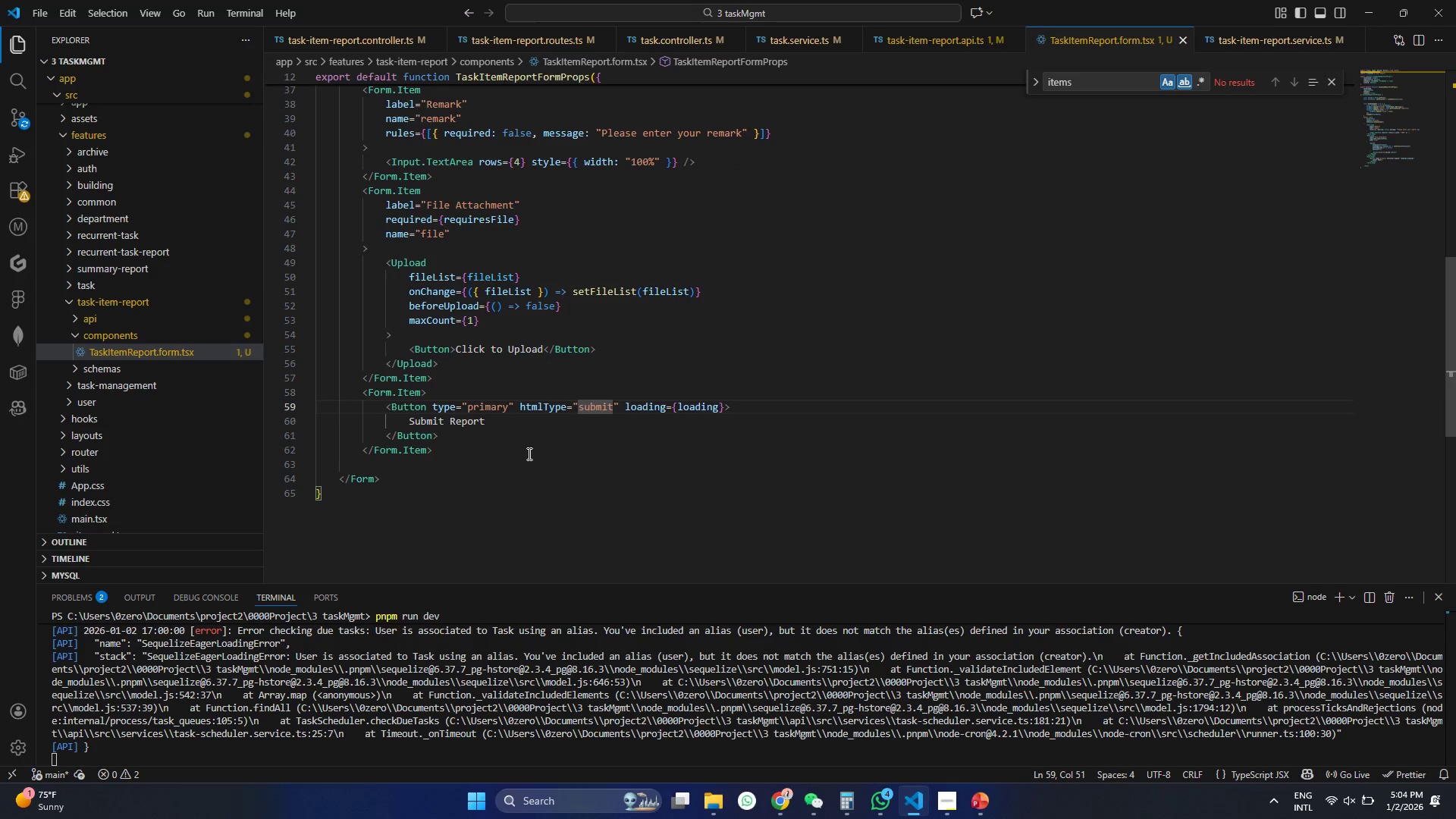 
scroll: coordinate [656, 508], scroll_direction: down, amount: 1.0
 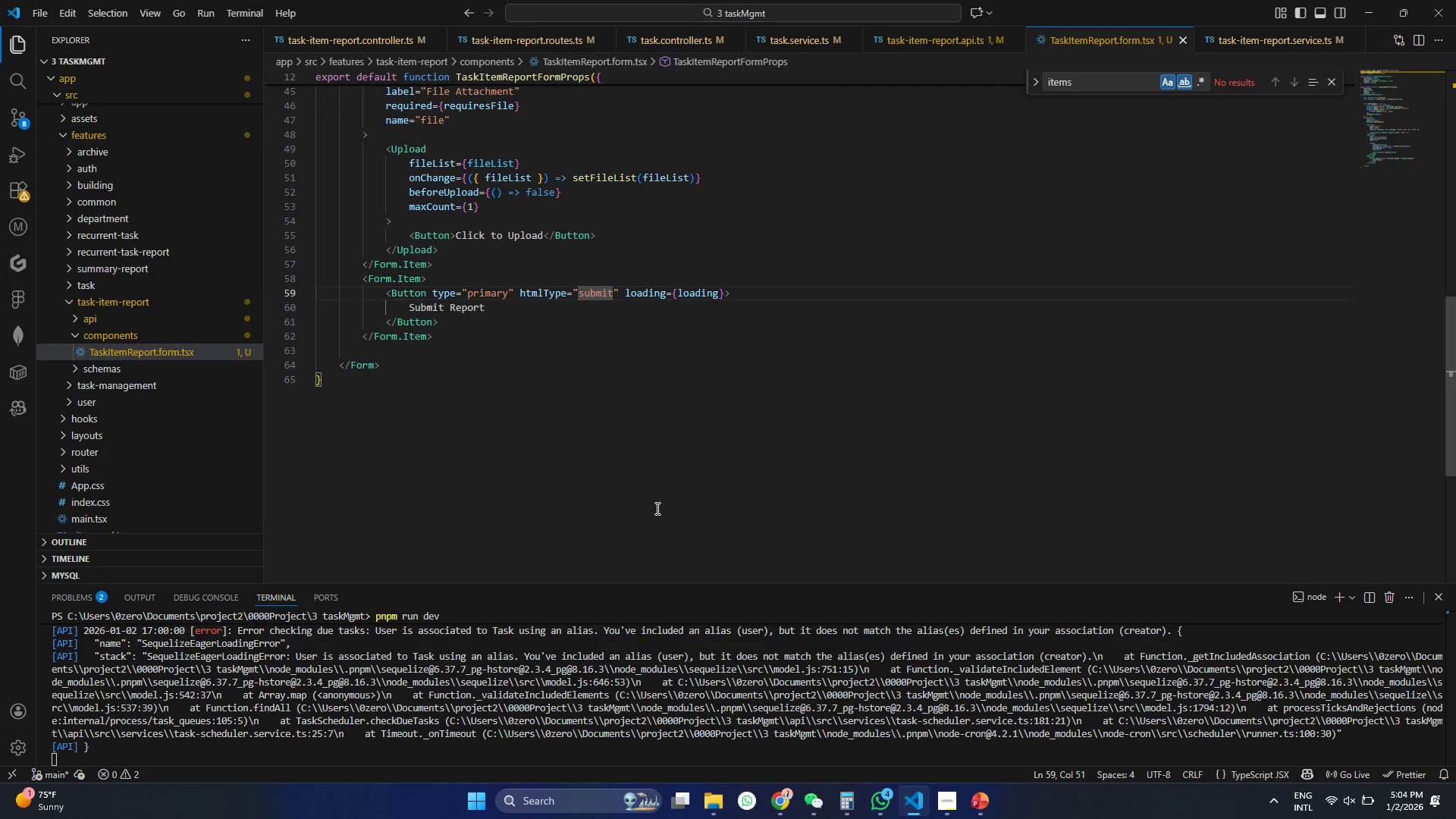 
left_click([79, 331])
 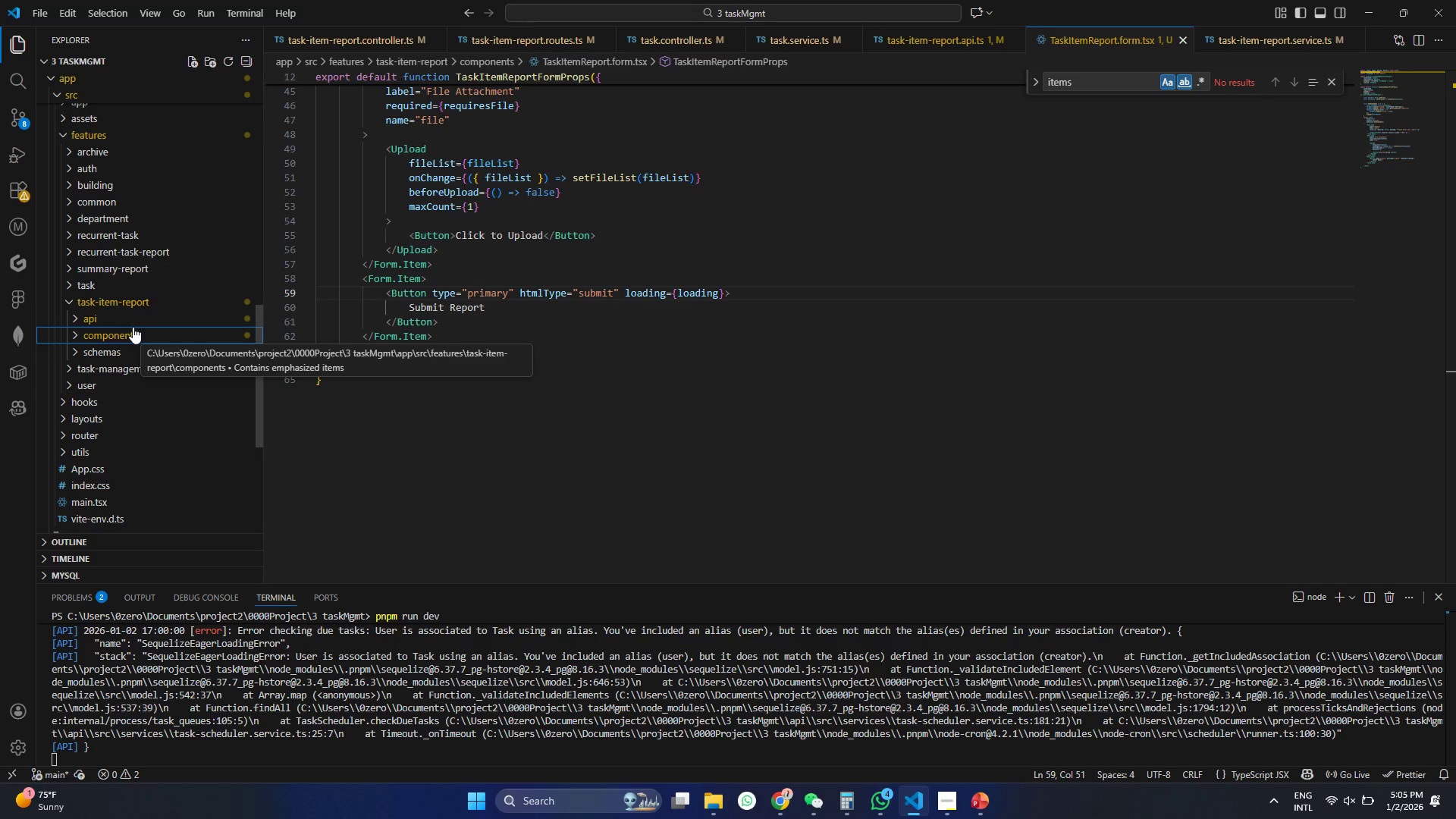 
wait(6.78)
 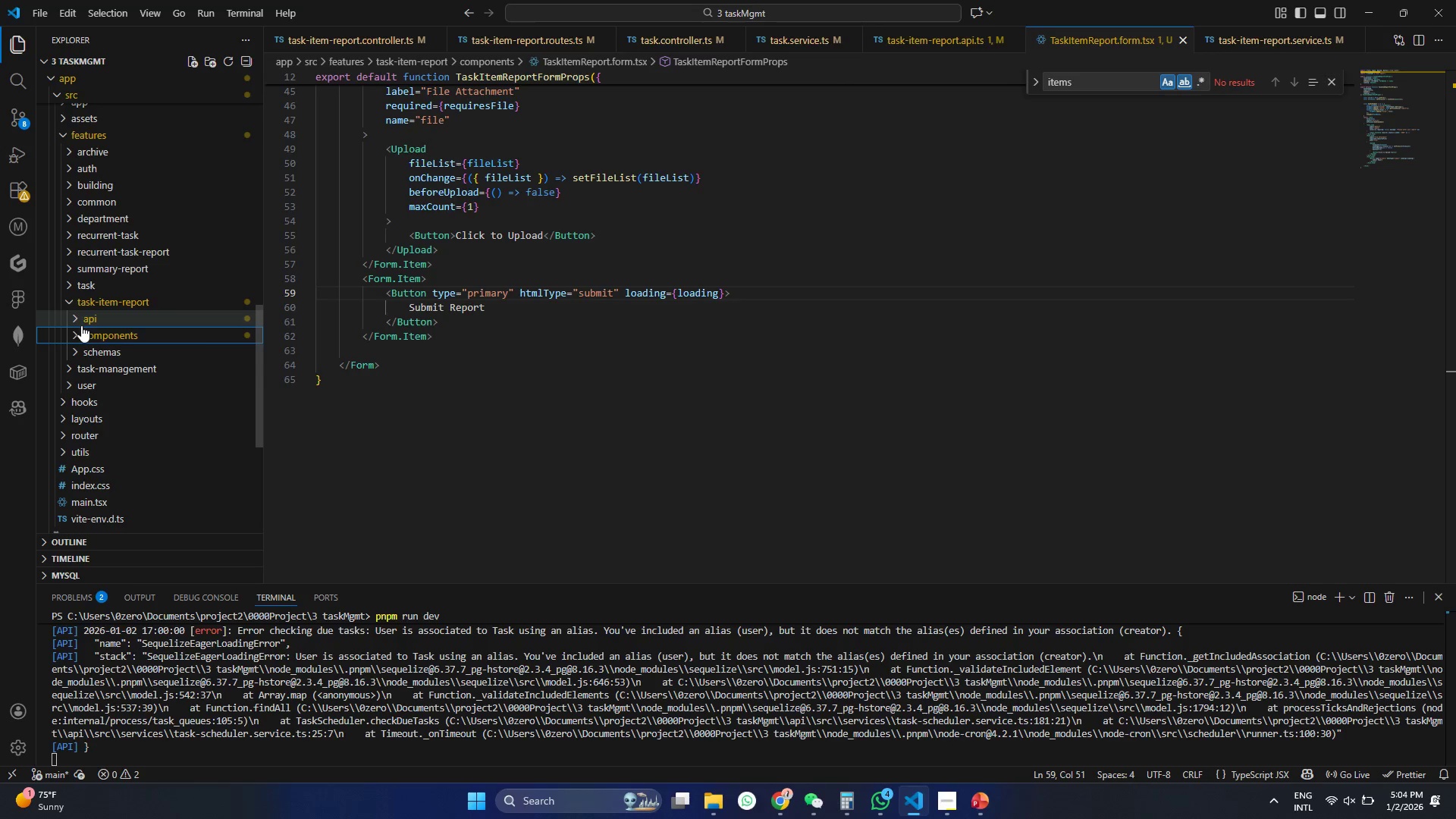 
left_click([67, 299])
 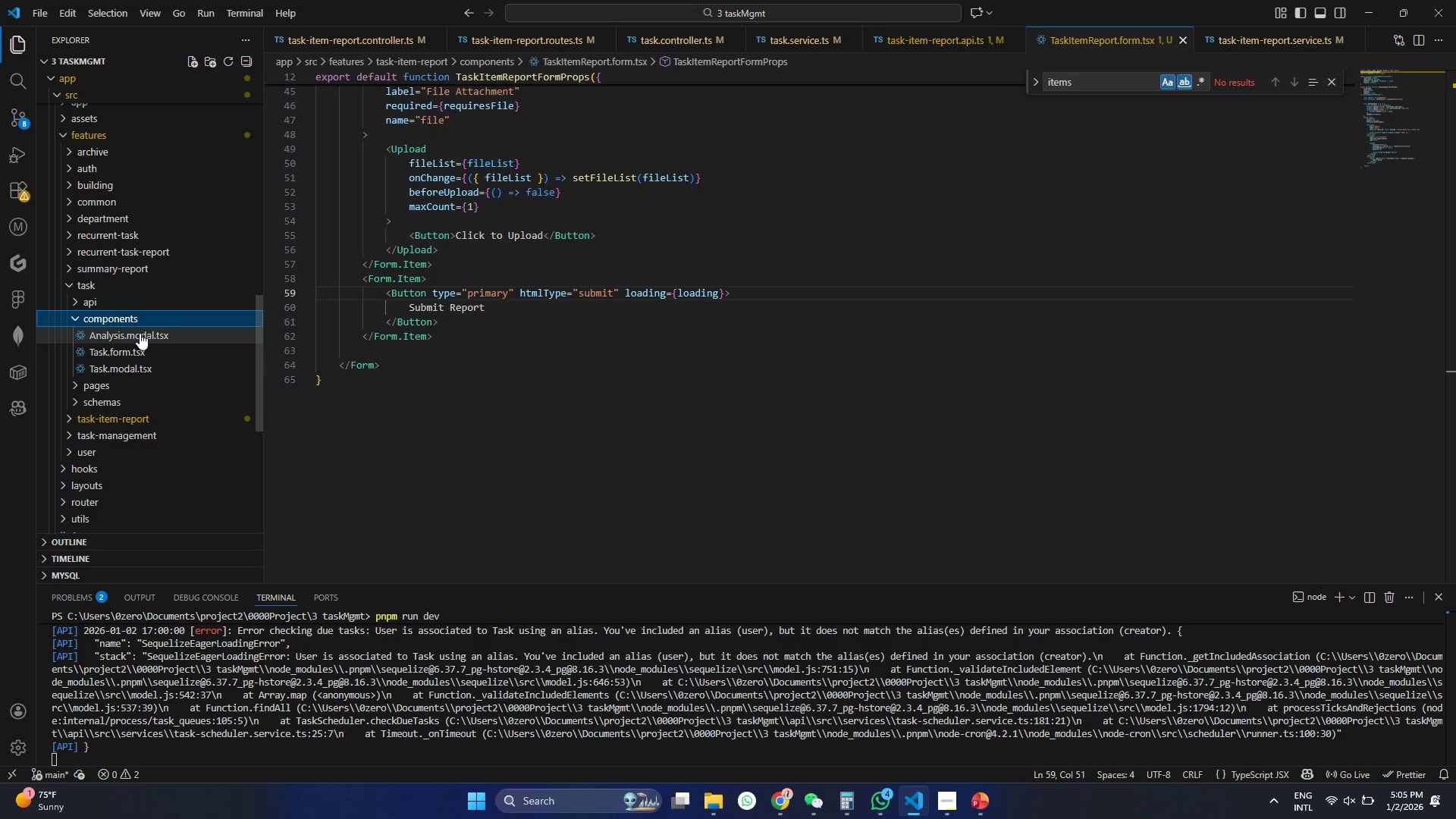 
left_click([155, 344])
 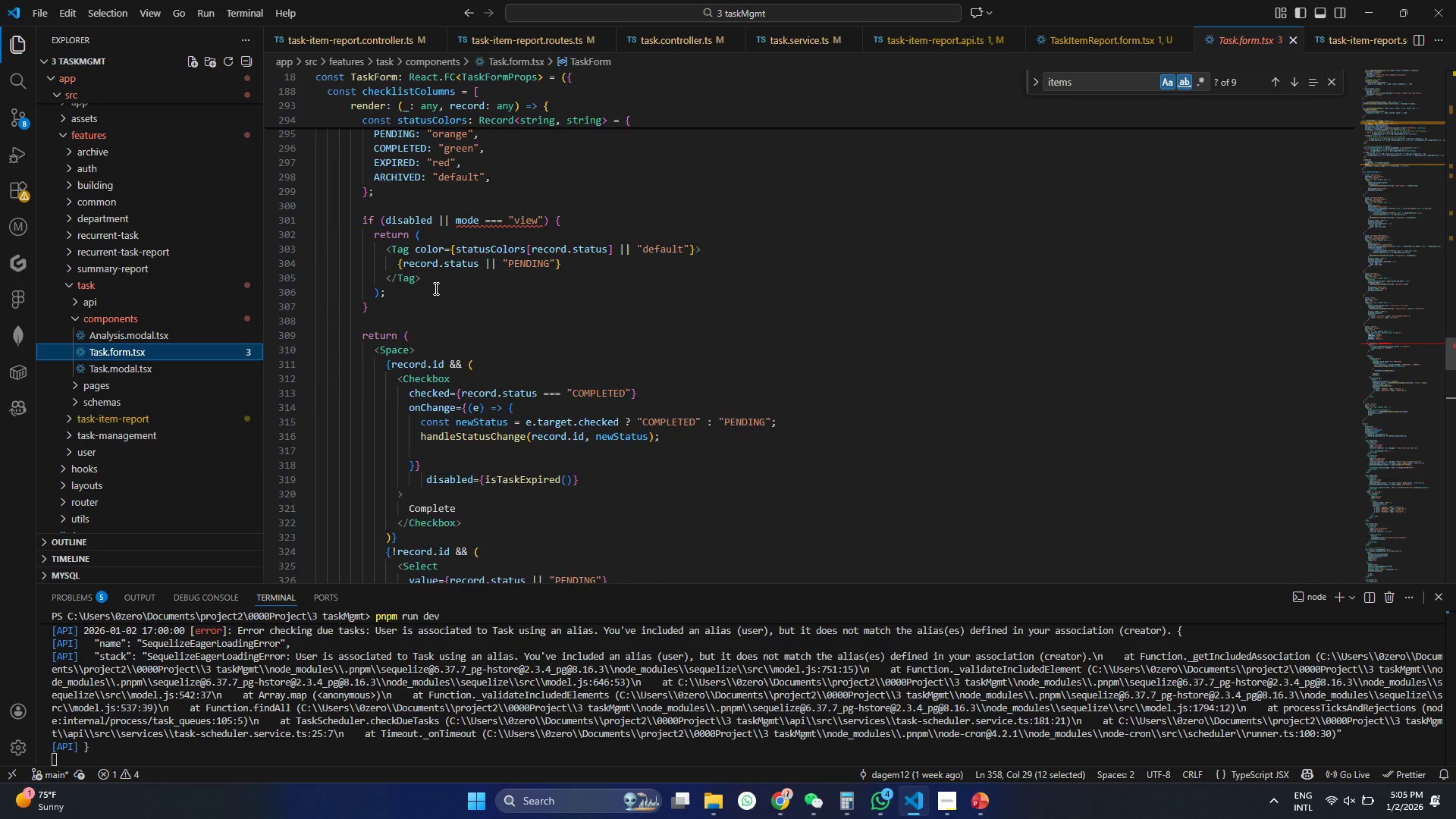 
wait(7.42)
 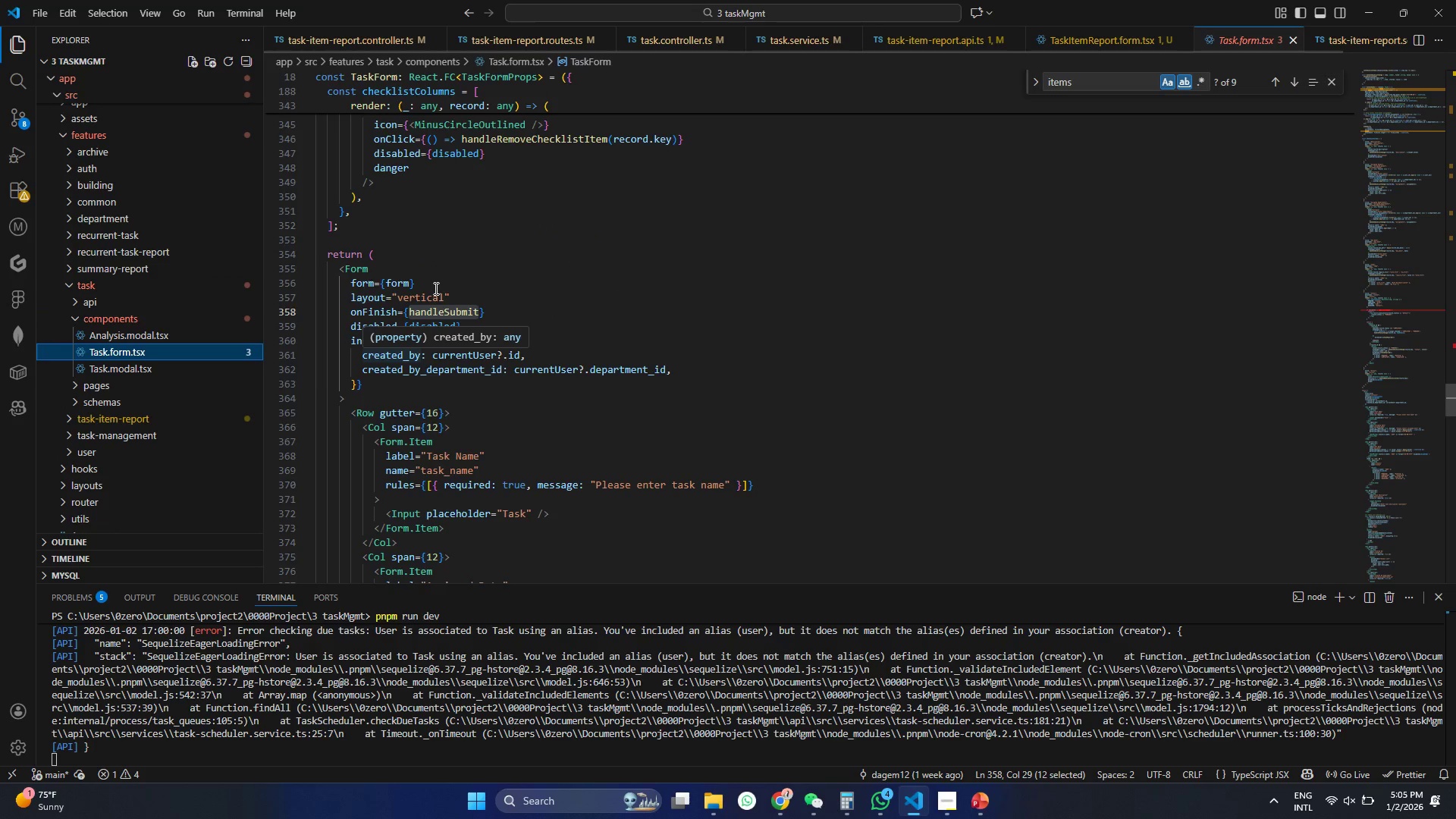 
left_click_drag(start_coordinate=[488, 259], to_coordinate=[486, 250])
 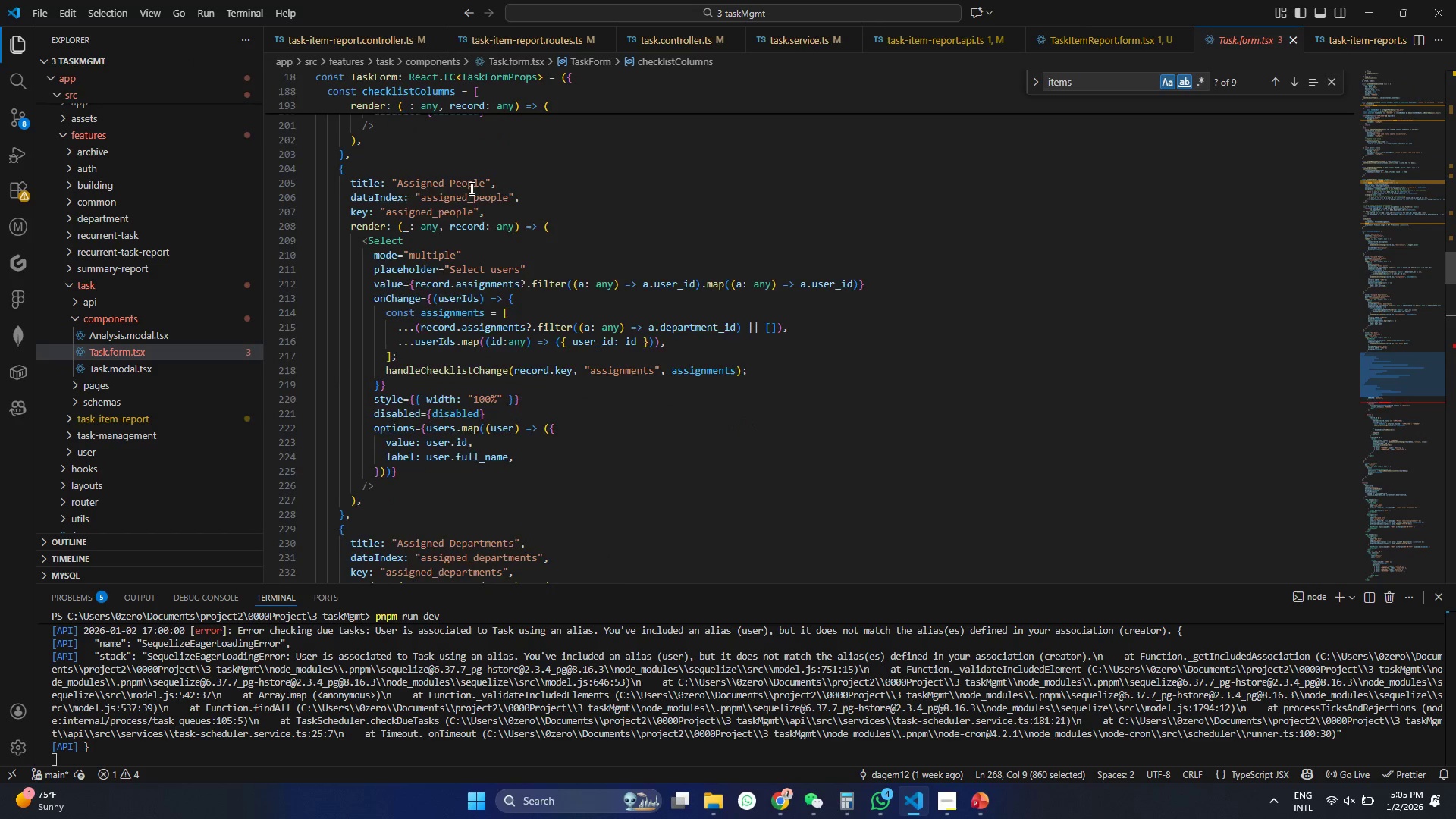 
scroll: coordinate [484, 199], scroll_direction: up, amount: 131.0
 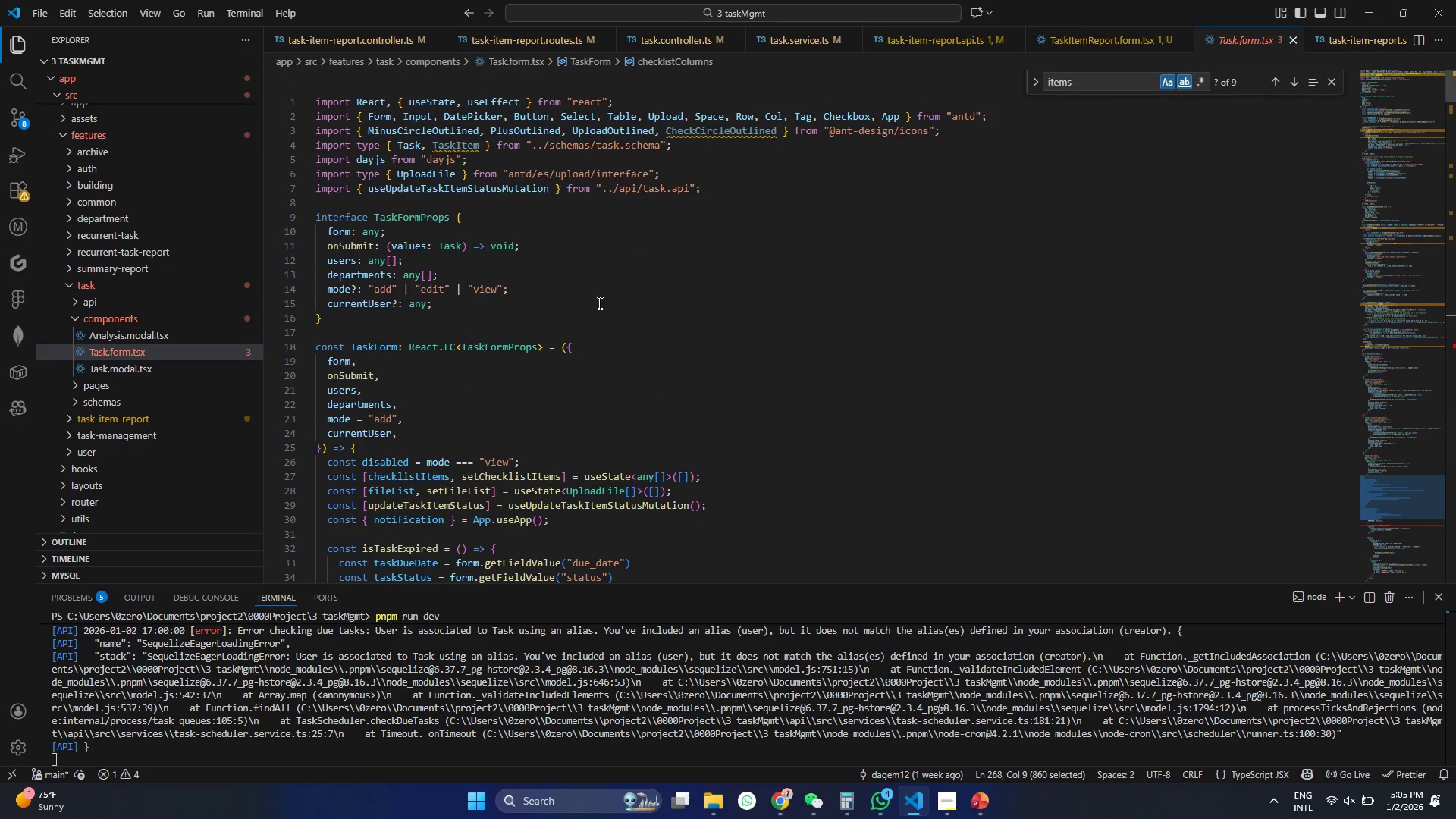 
left_click([599, 303])
 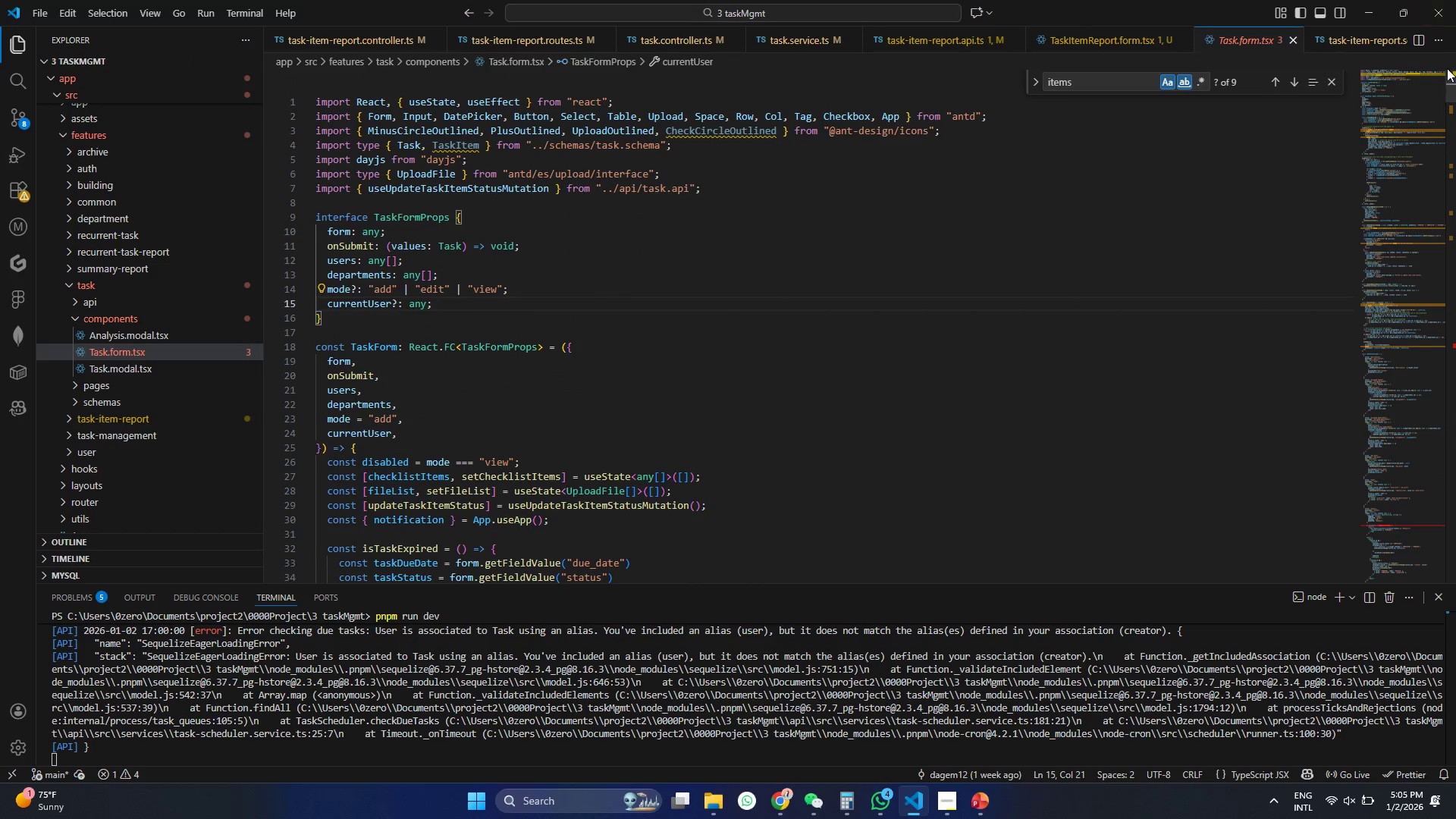 
left_click_drag(start_coordinate=[1447, 94], to_coordinate=[1455, 362])
 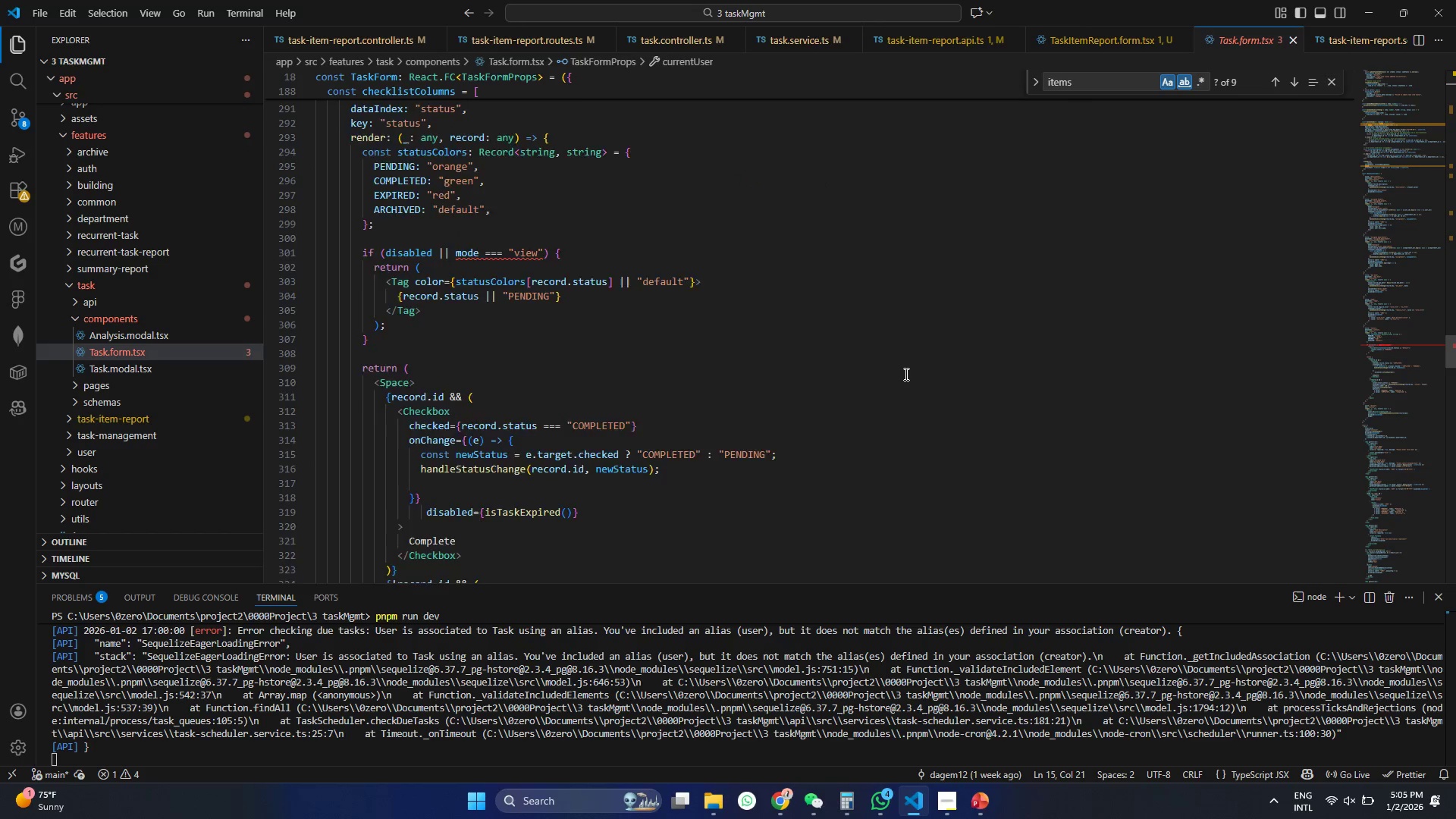 
scroll: coordinate [905, 374], scroll_direction: up, amount: 2.0
 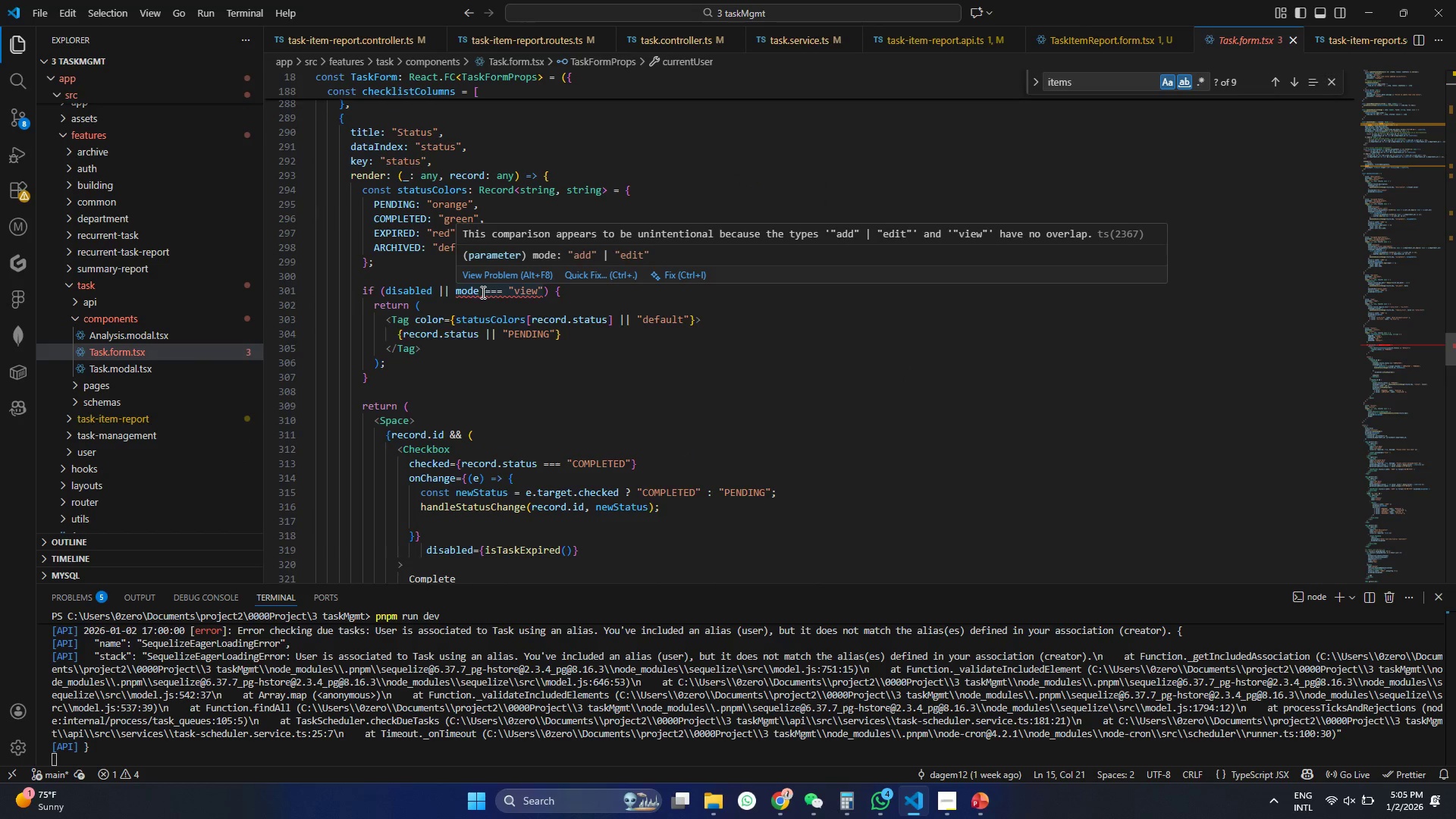 
wait(7.26)
 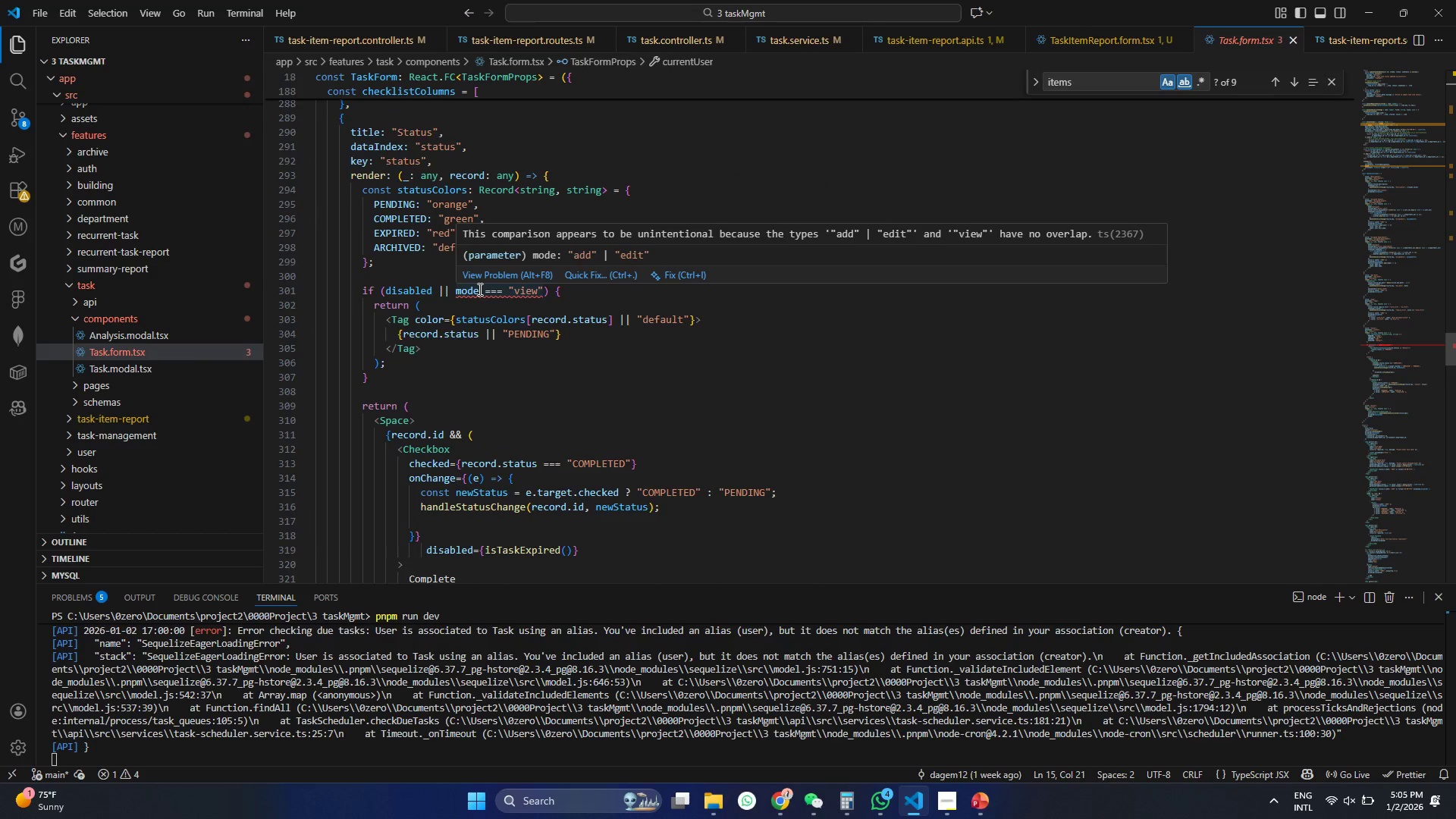 
left_click([482, 292])
 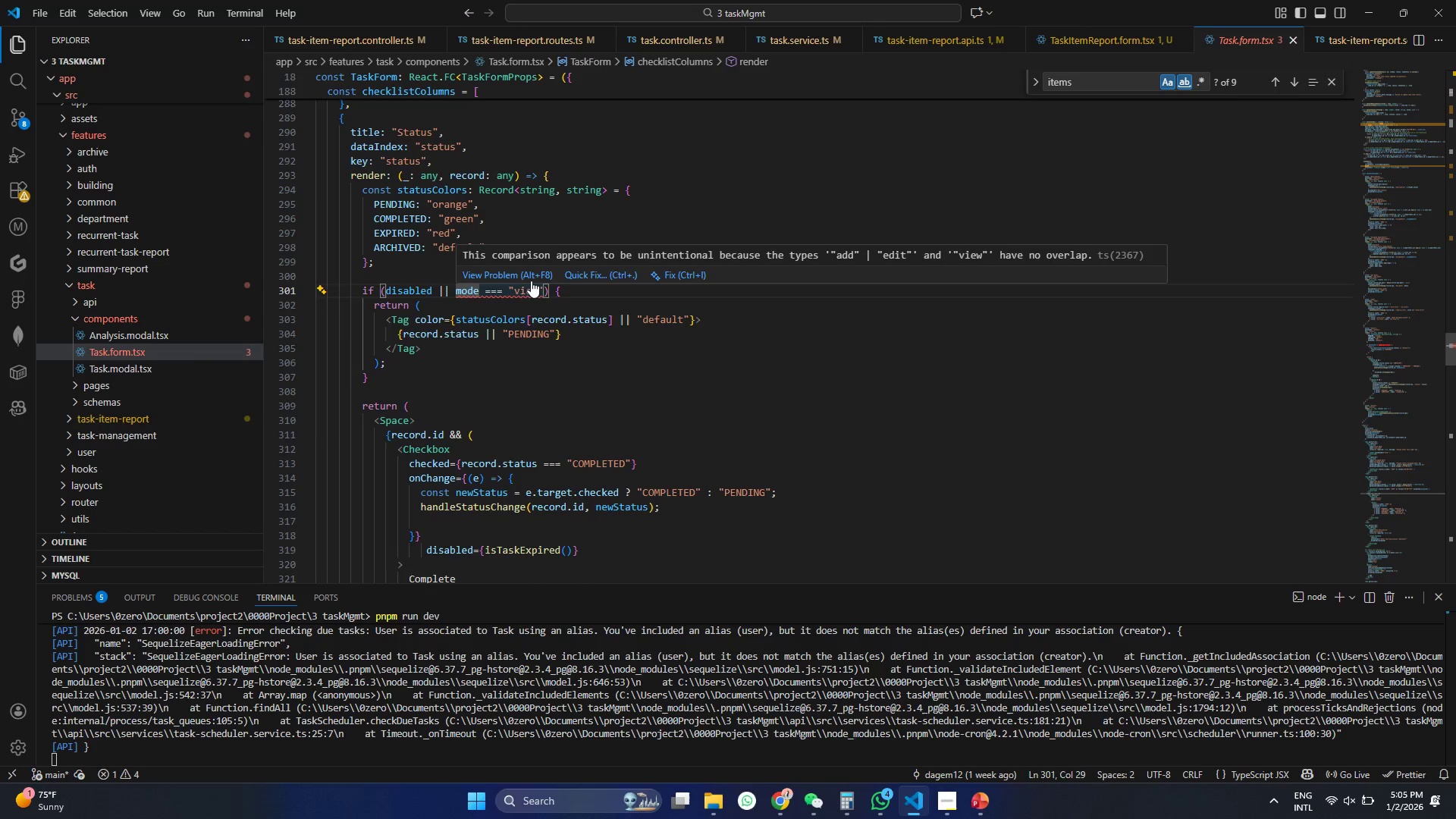 
scroll: coordinate [610, 337], scroll_direction: up, amount: 125.0
 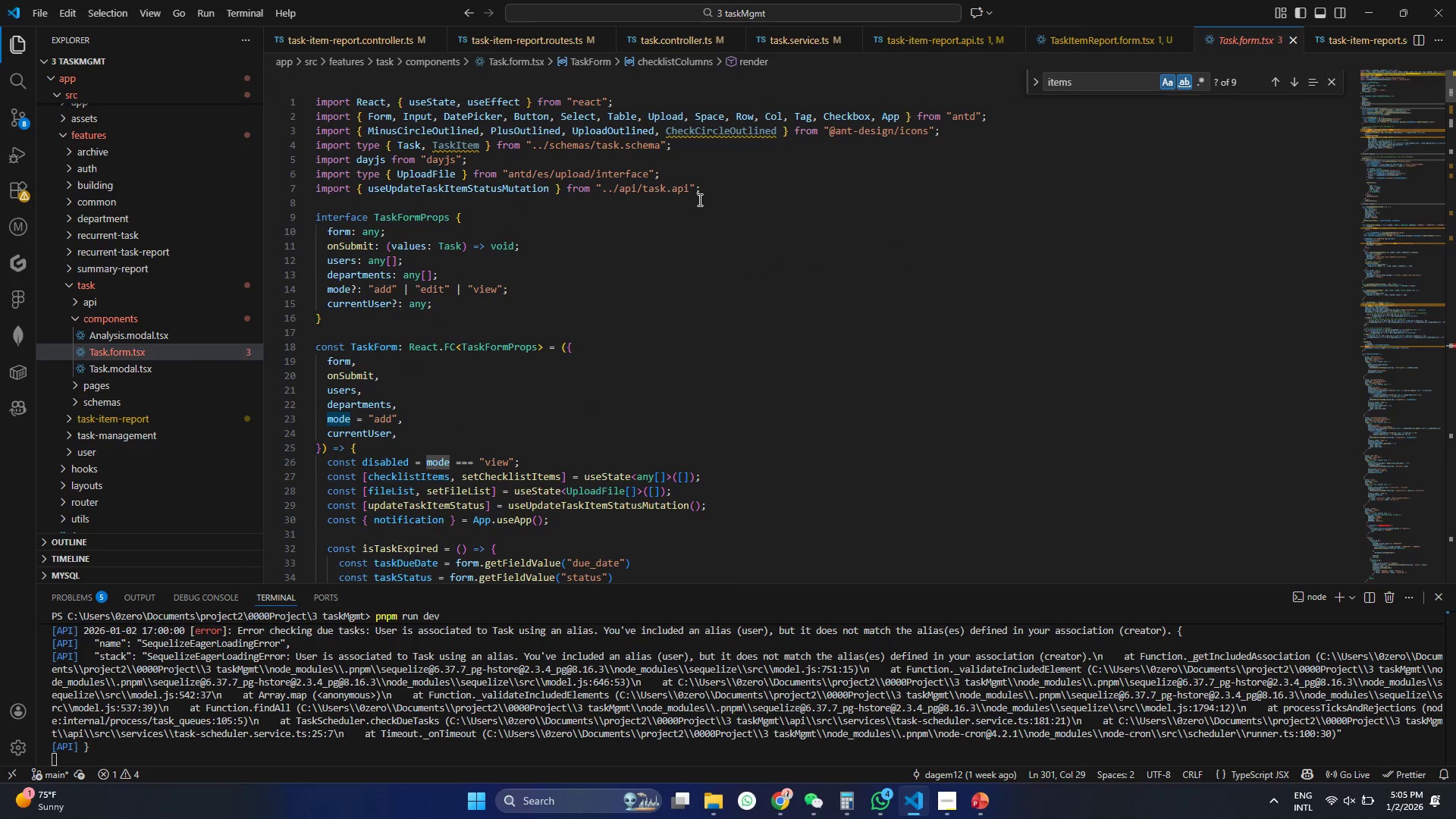 
left_click([707, 191])
 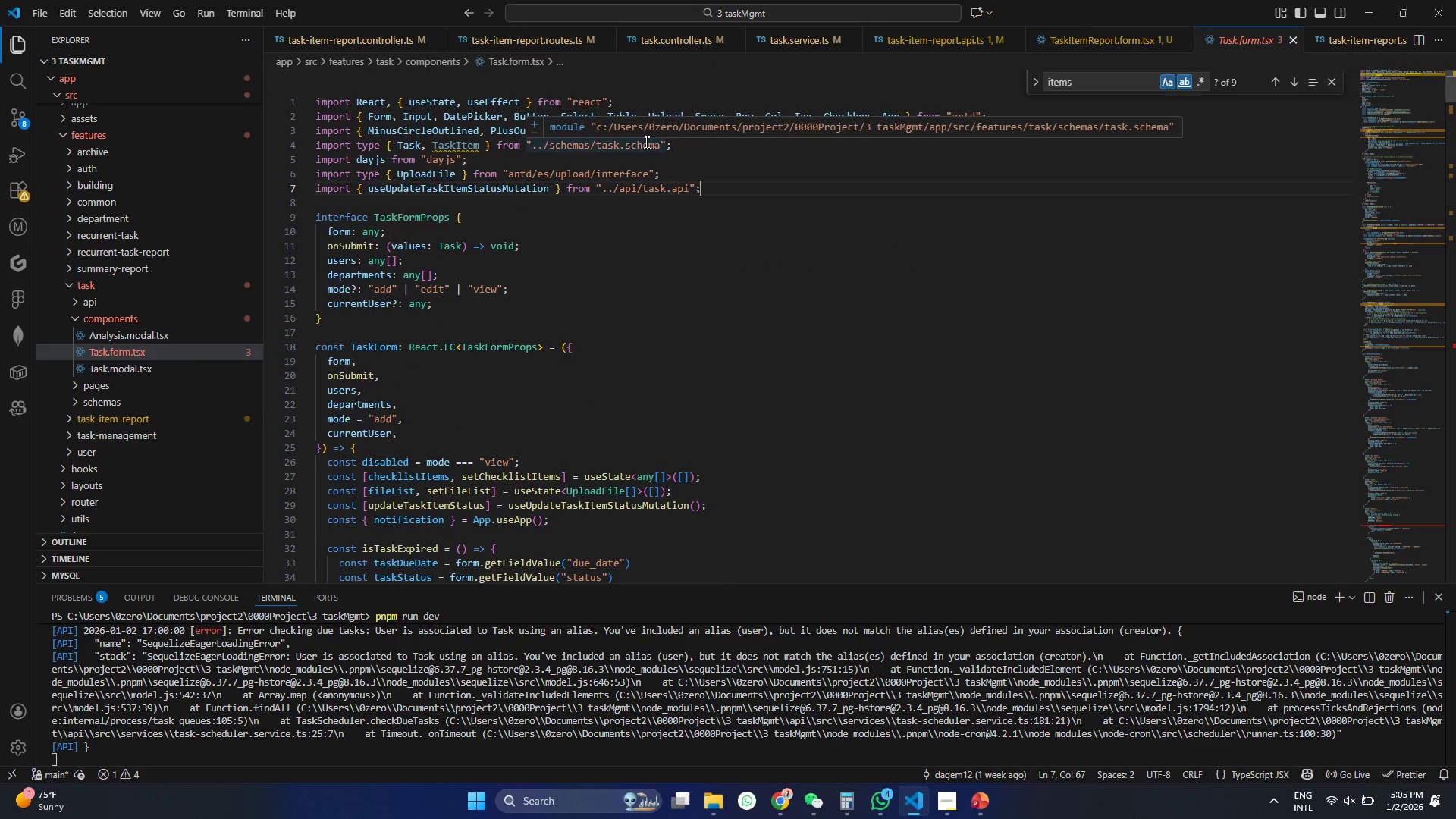 
key(Enter)
 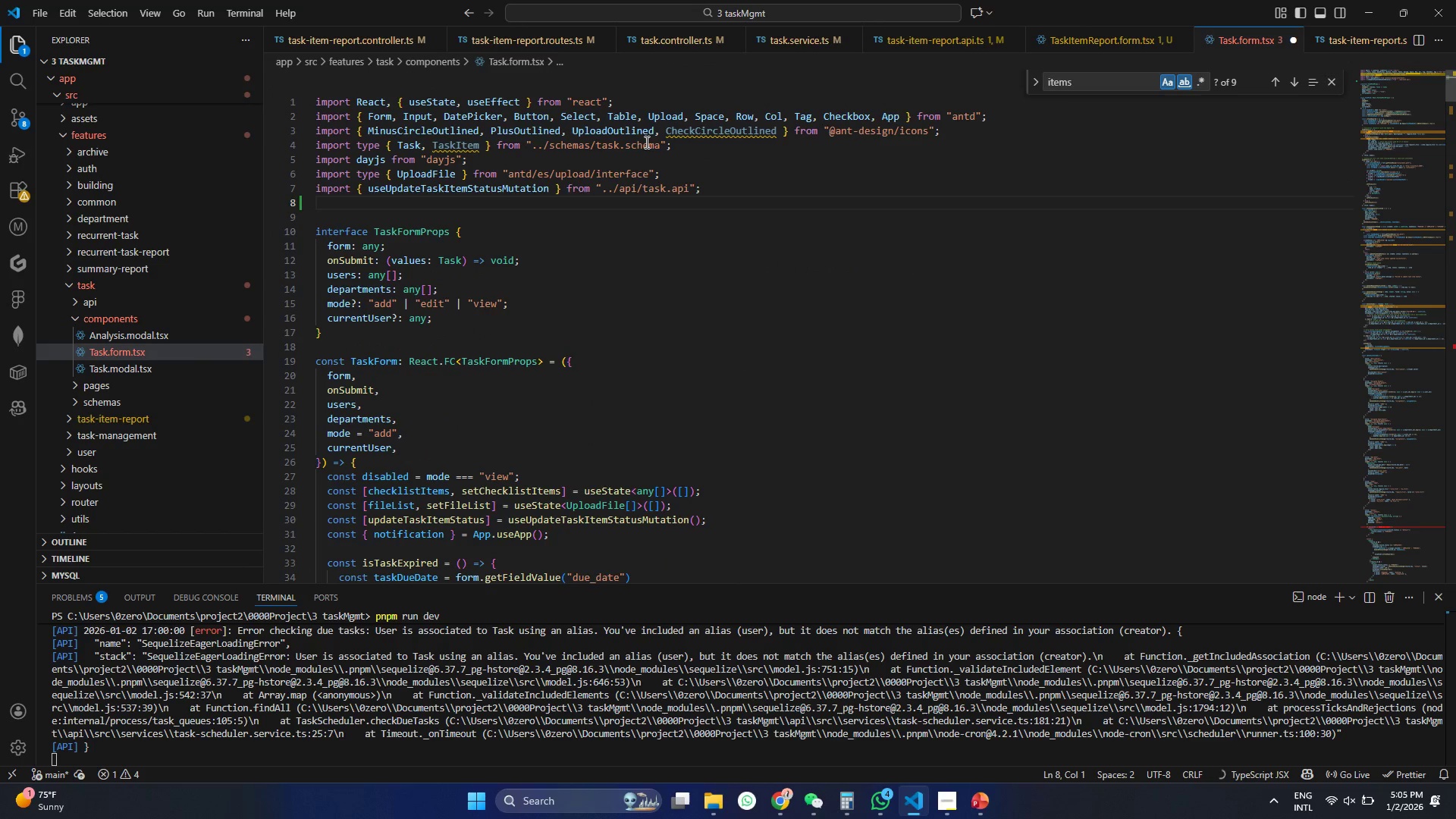 
type(import TaskItem)
 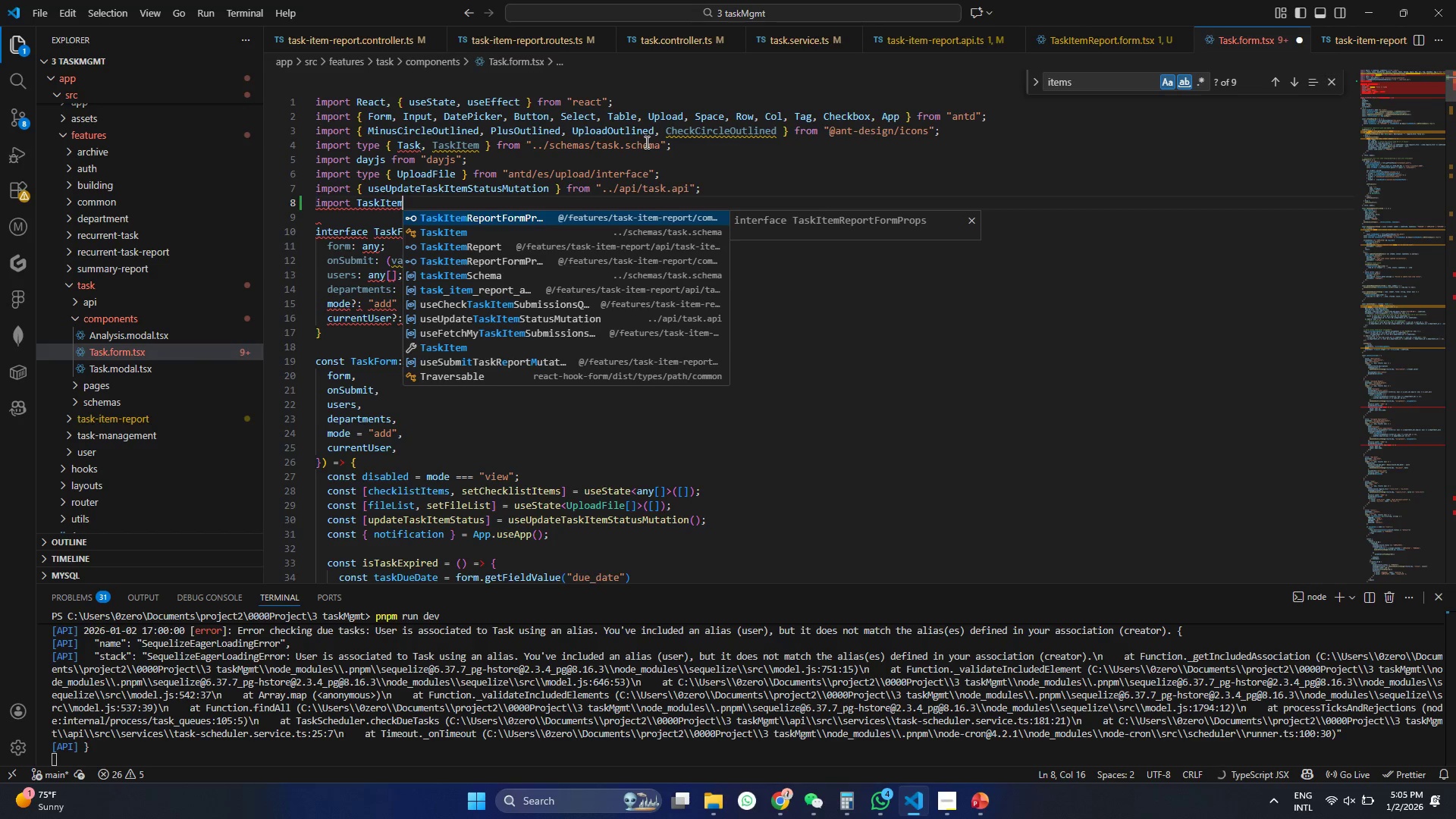 
key(Enter)
 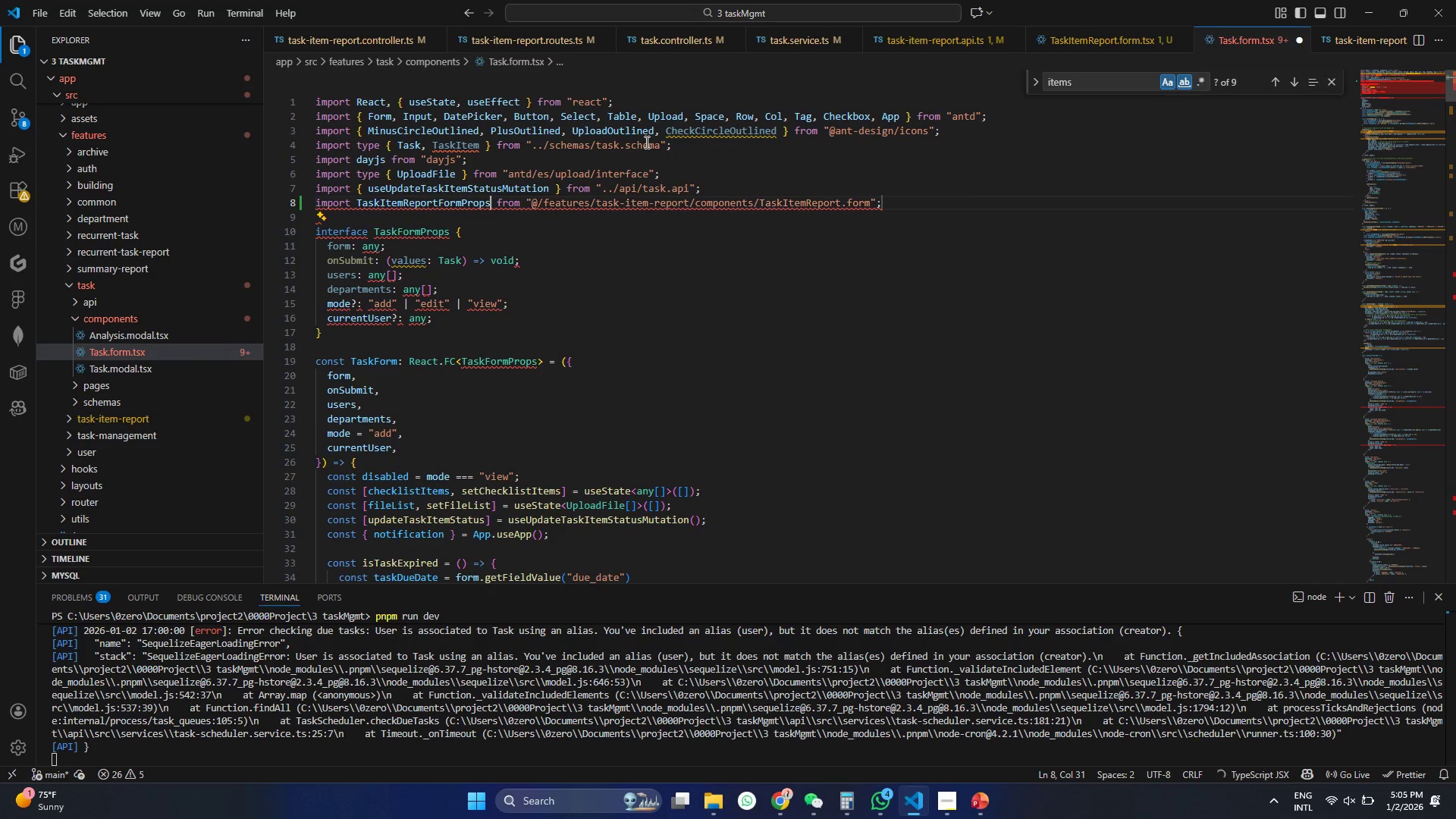 
key(Control+S)
 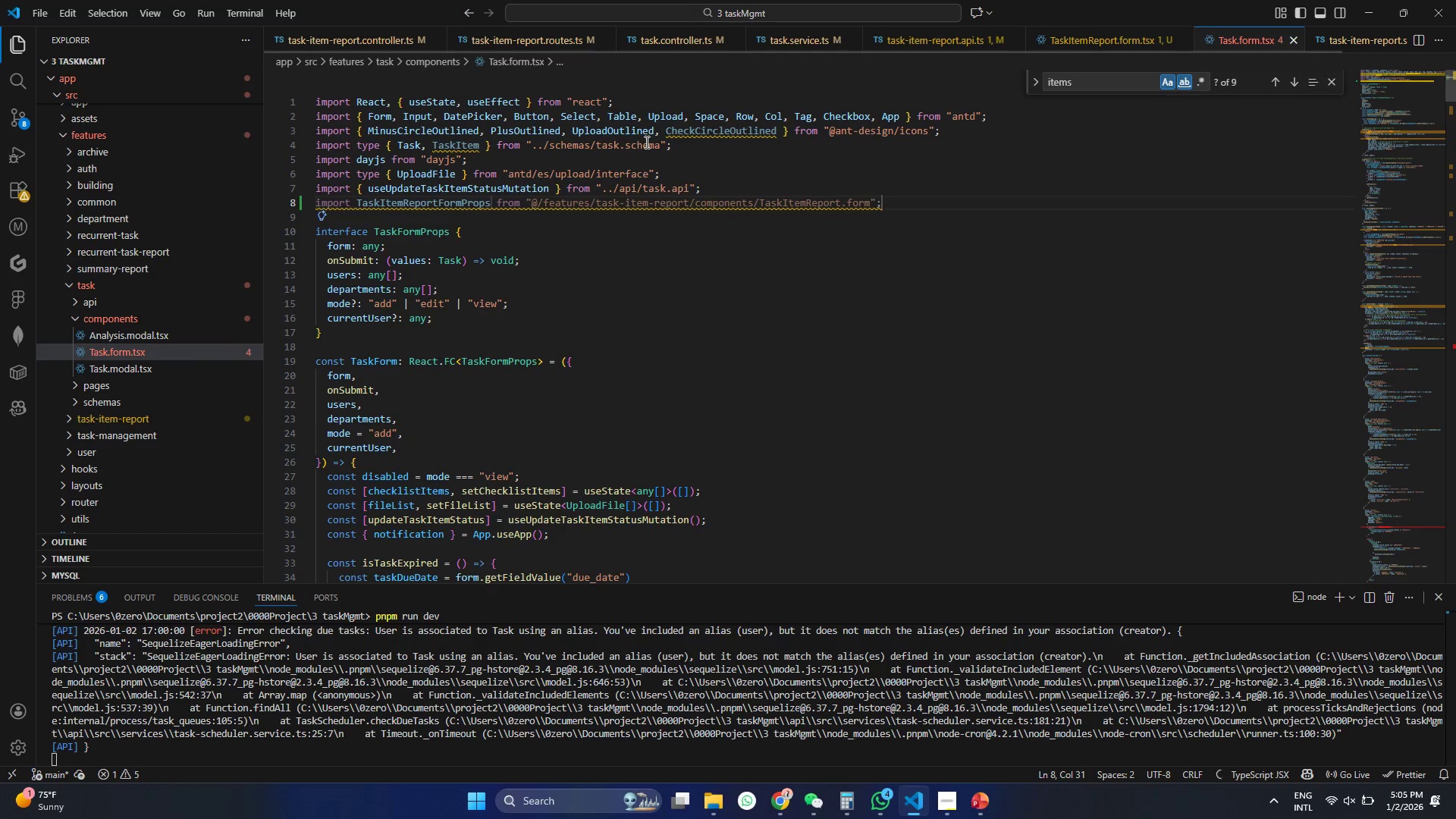 
key(Control+ControlLeft)
 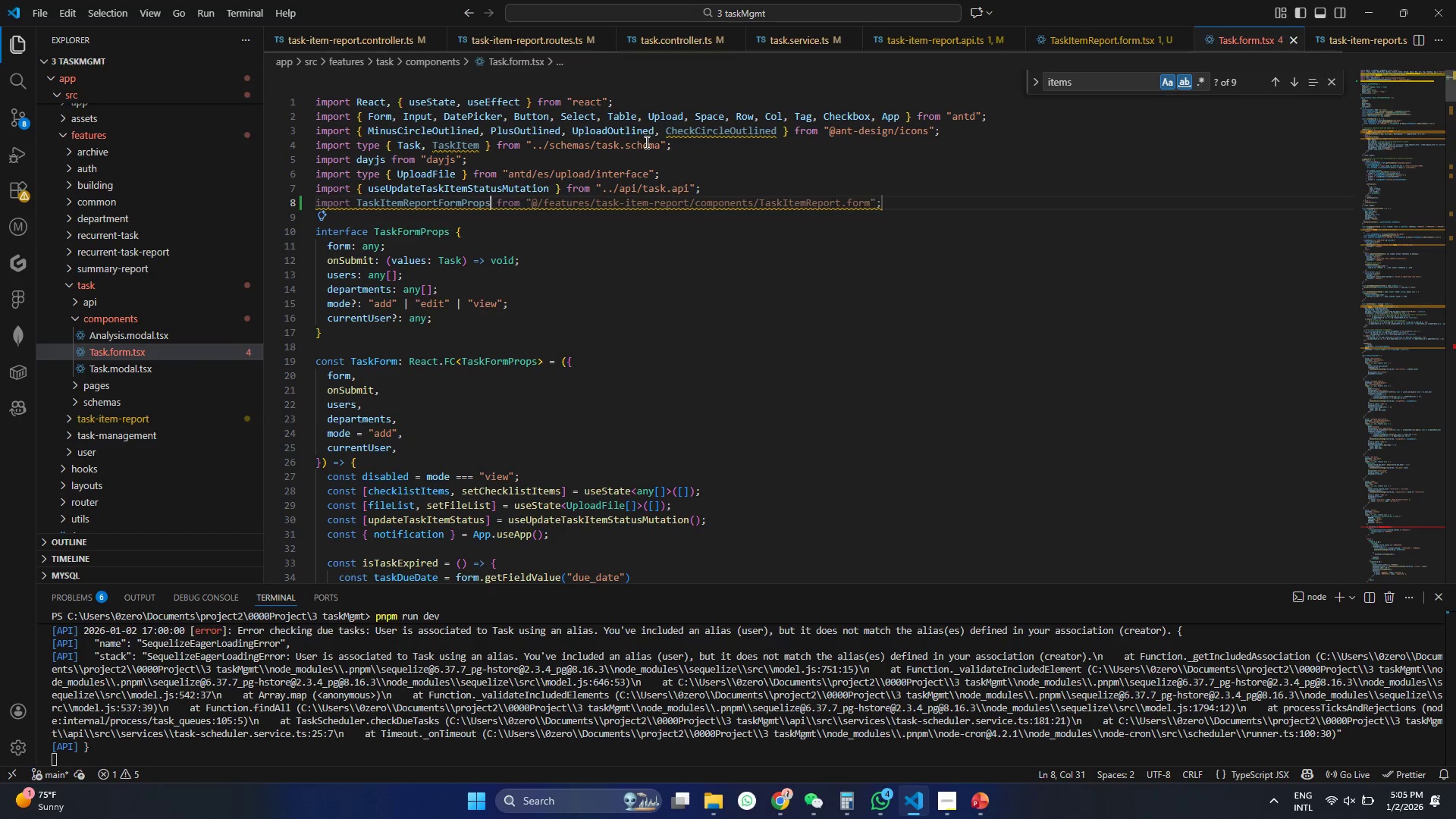 
key(Control+S)
 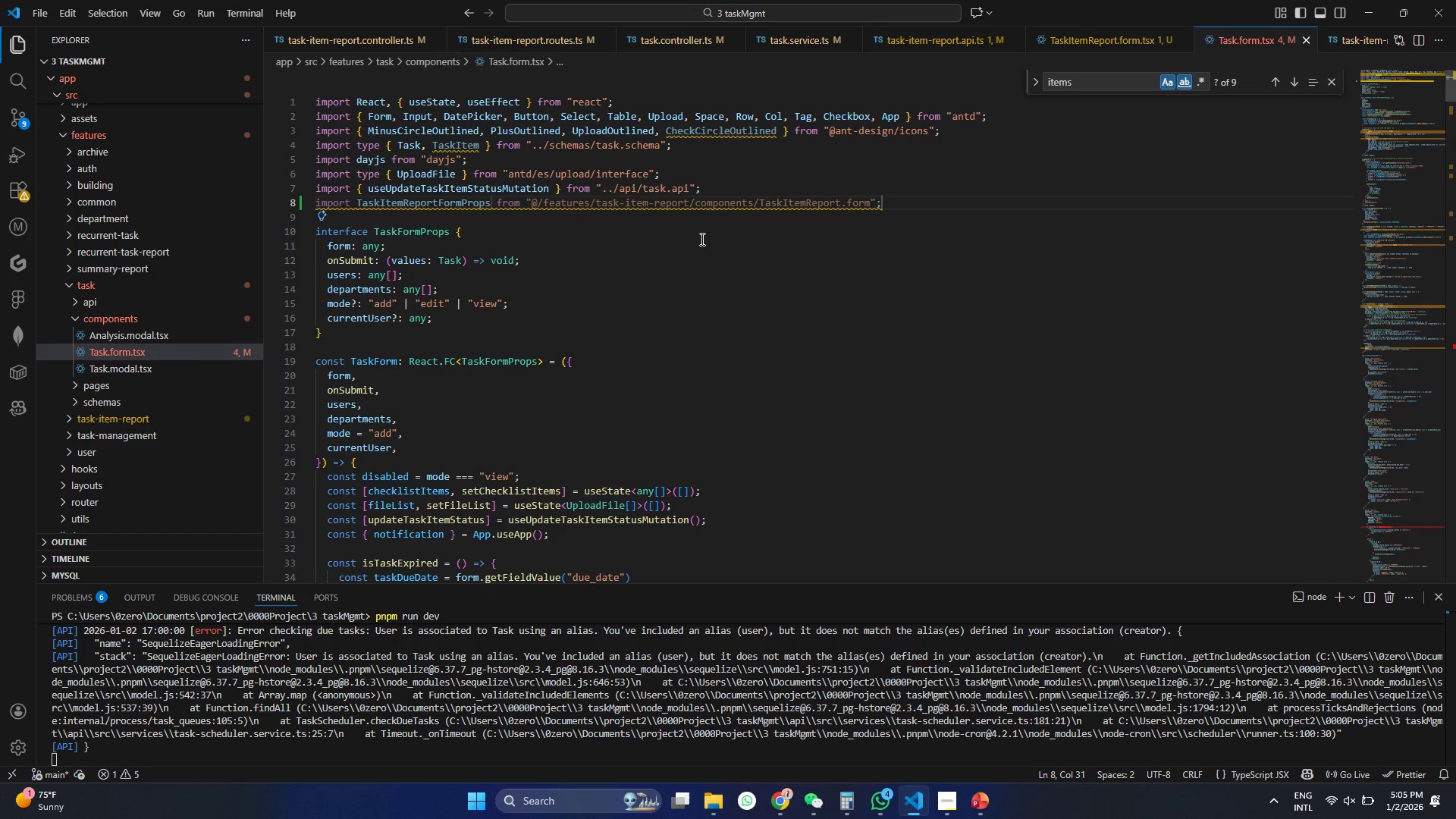 
scroll: coordinate [546, 322], scroll_direction: down, amount: 6.0
 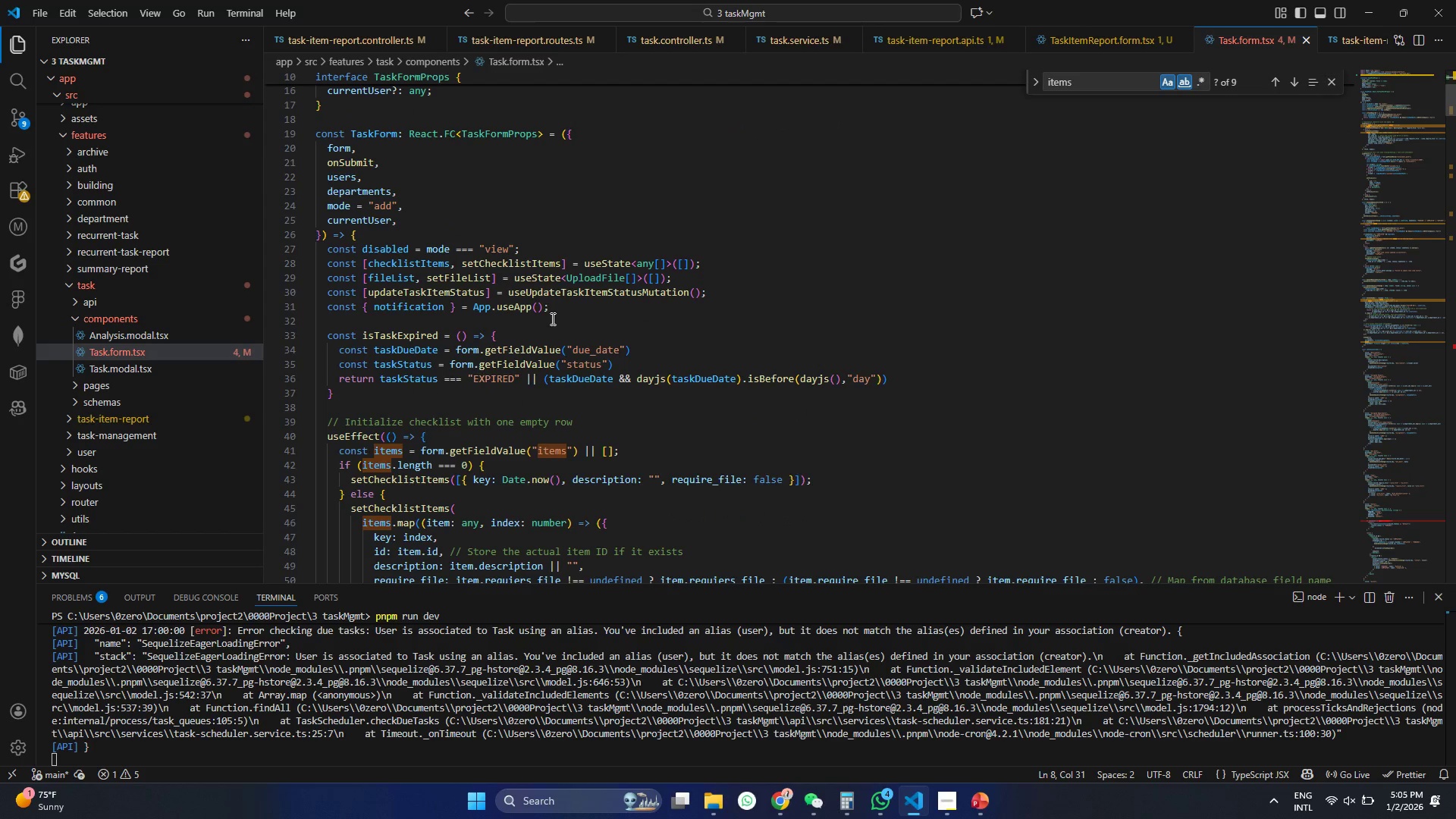 
double_click([562, 305])
 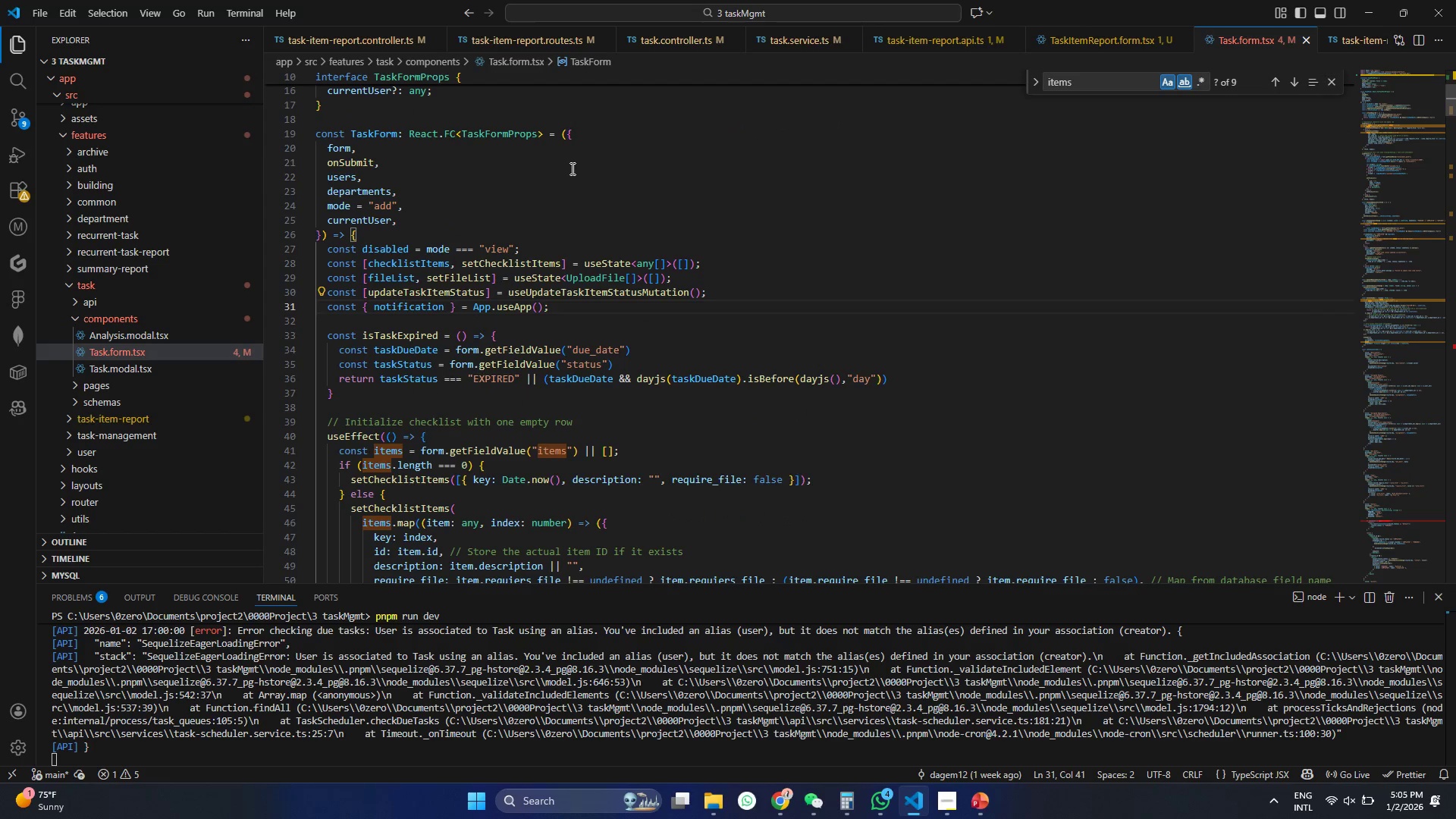 
key(Enter)
 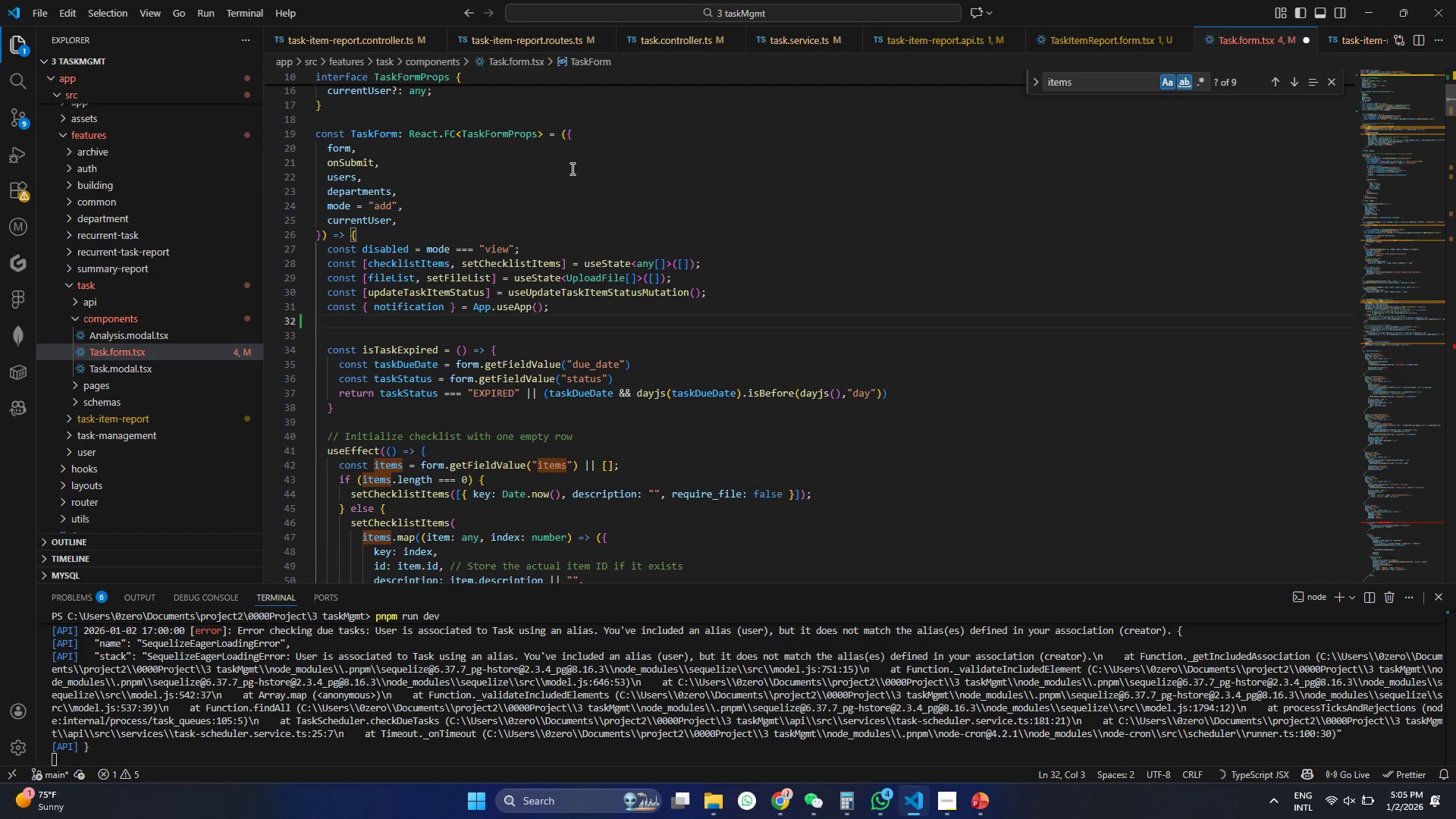 
type(cosnt )
key(Backspace)
key(Backspace)
key(Backspace)
key(Backspace)
type(nst [selected)
key(Tab)
 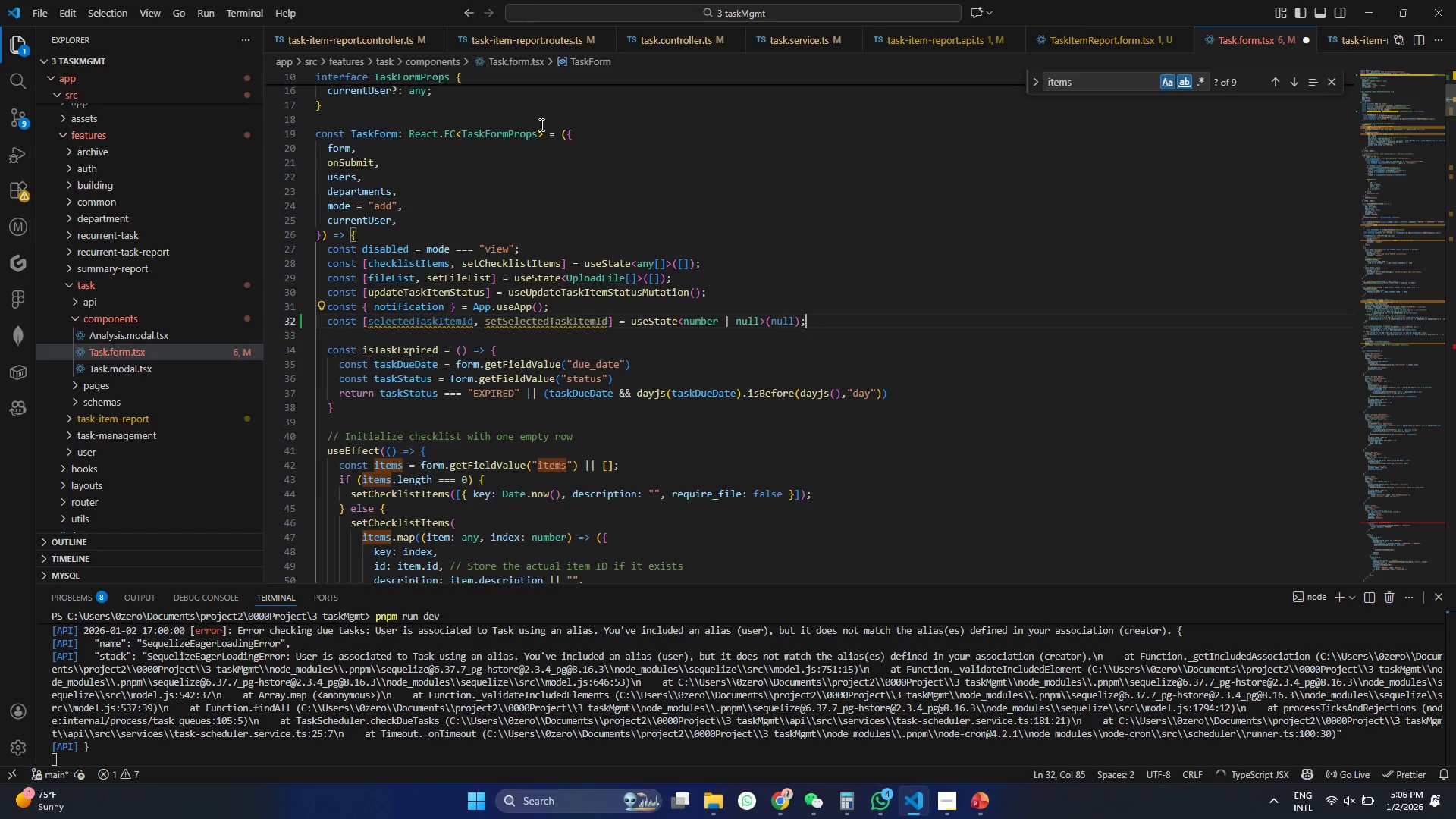 
hold_key(key=ControlLeft, duration=0.34)
 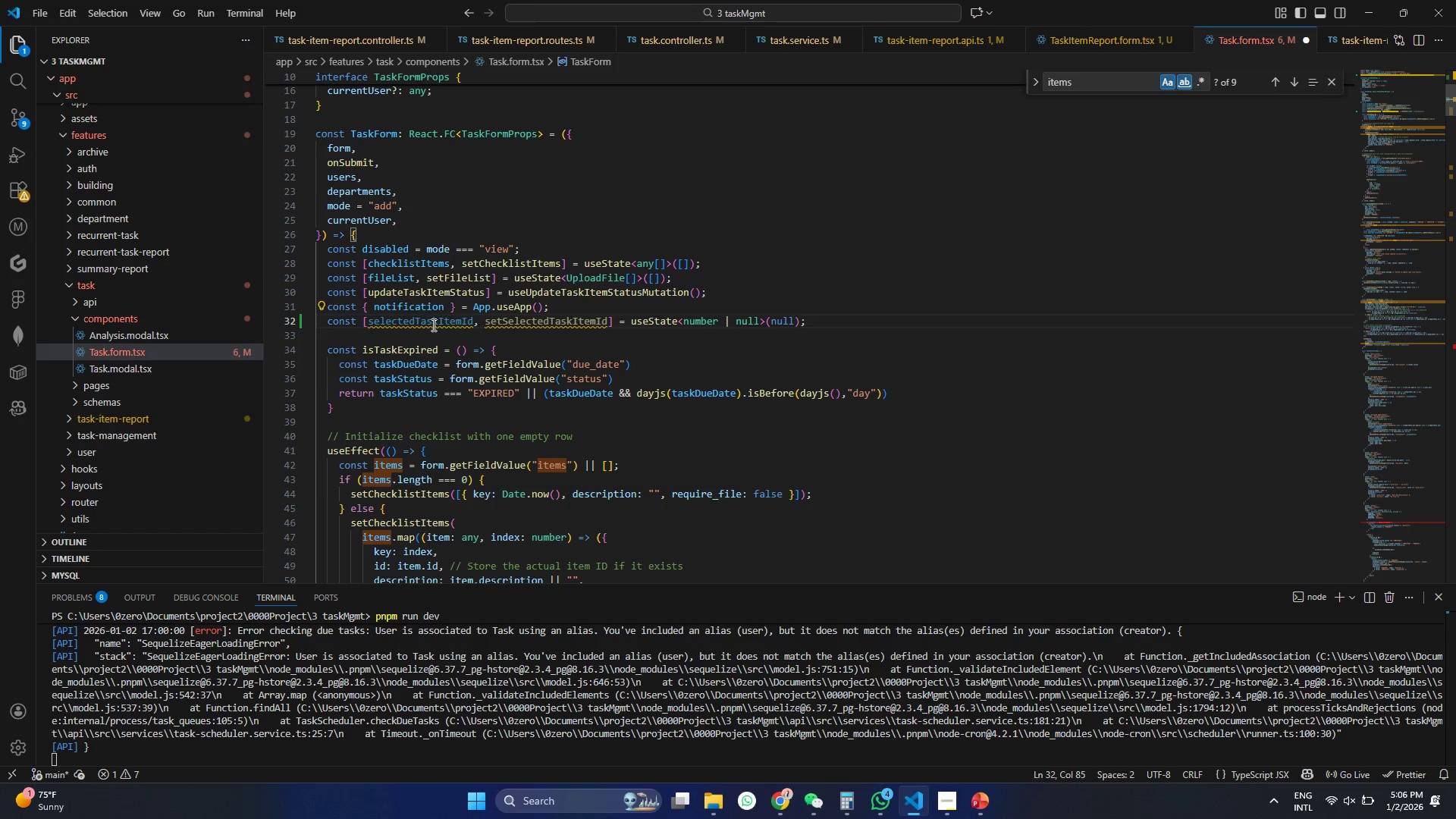 
double_click([432, 325])
 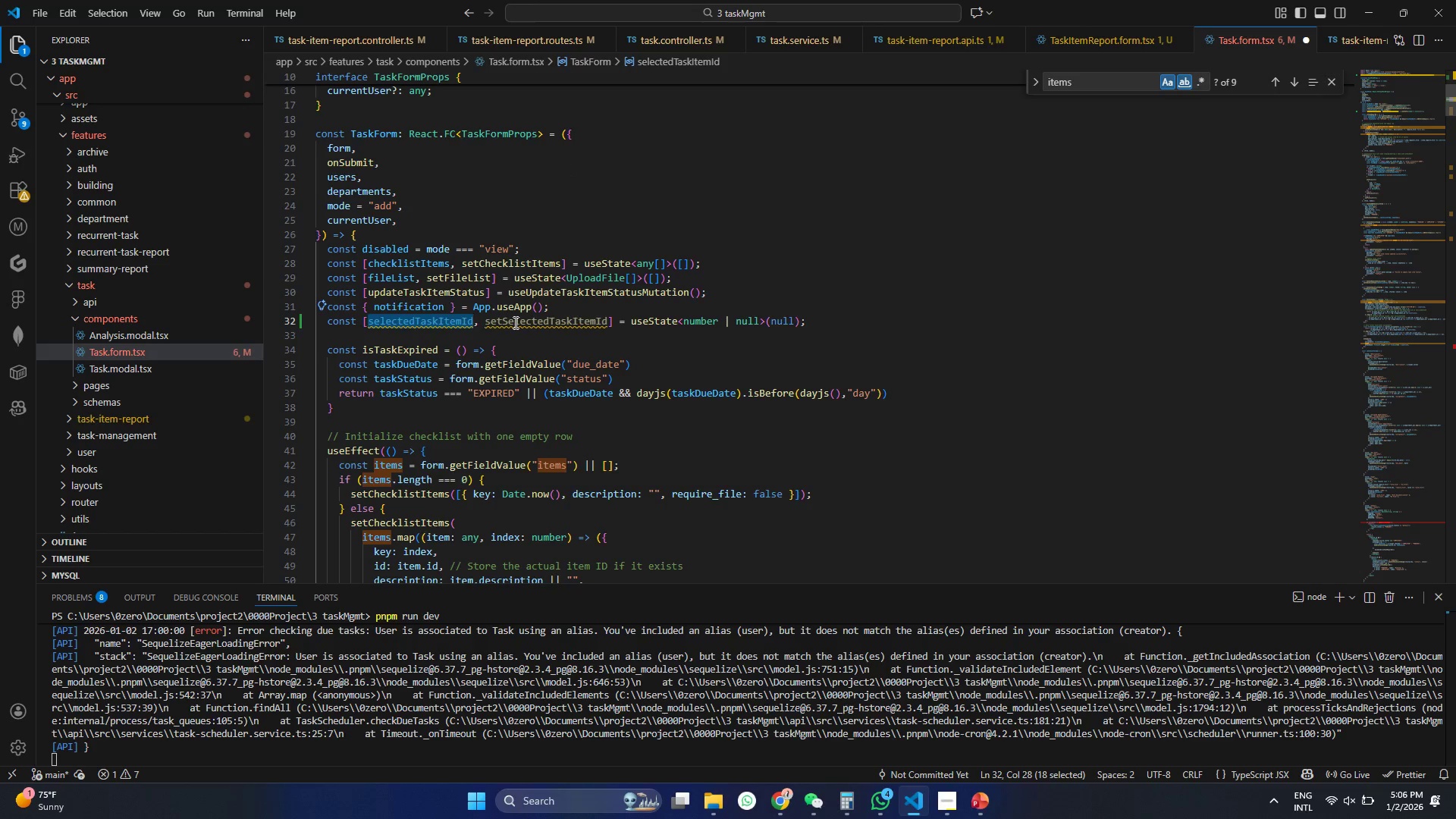 
type(selectedTaskItemForRE)
key(Backspace)
type(eport)
 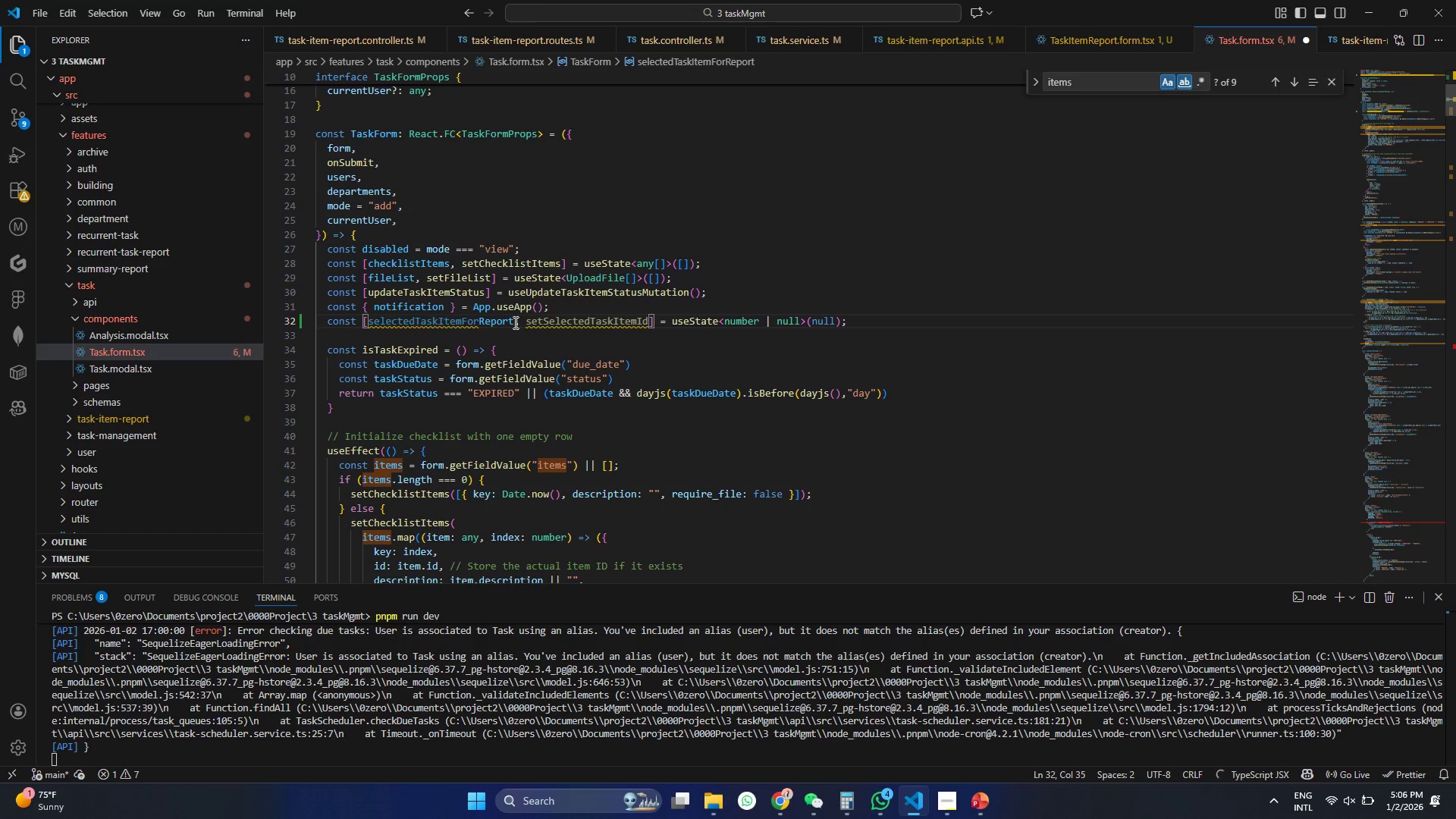 
double_click([481, 325])
 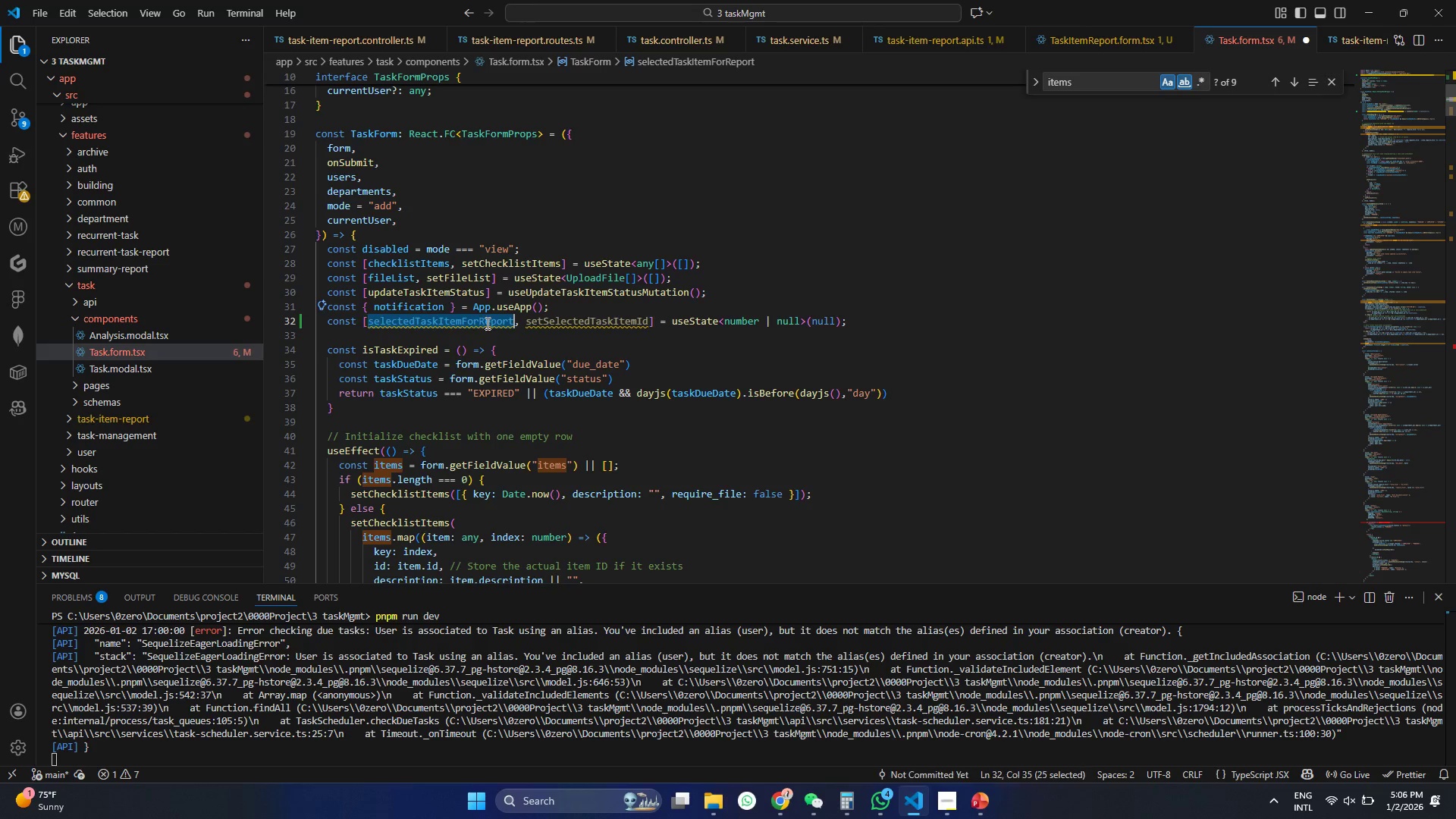 
key(Control+ControlLeft)
 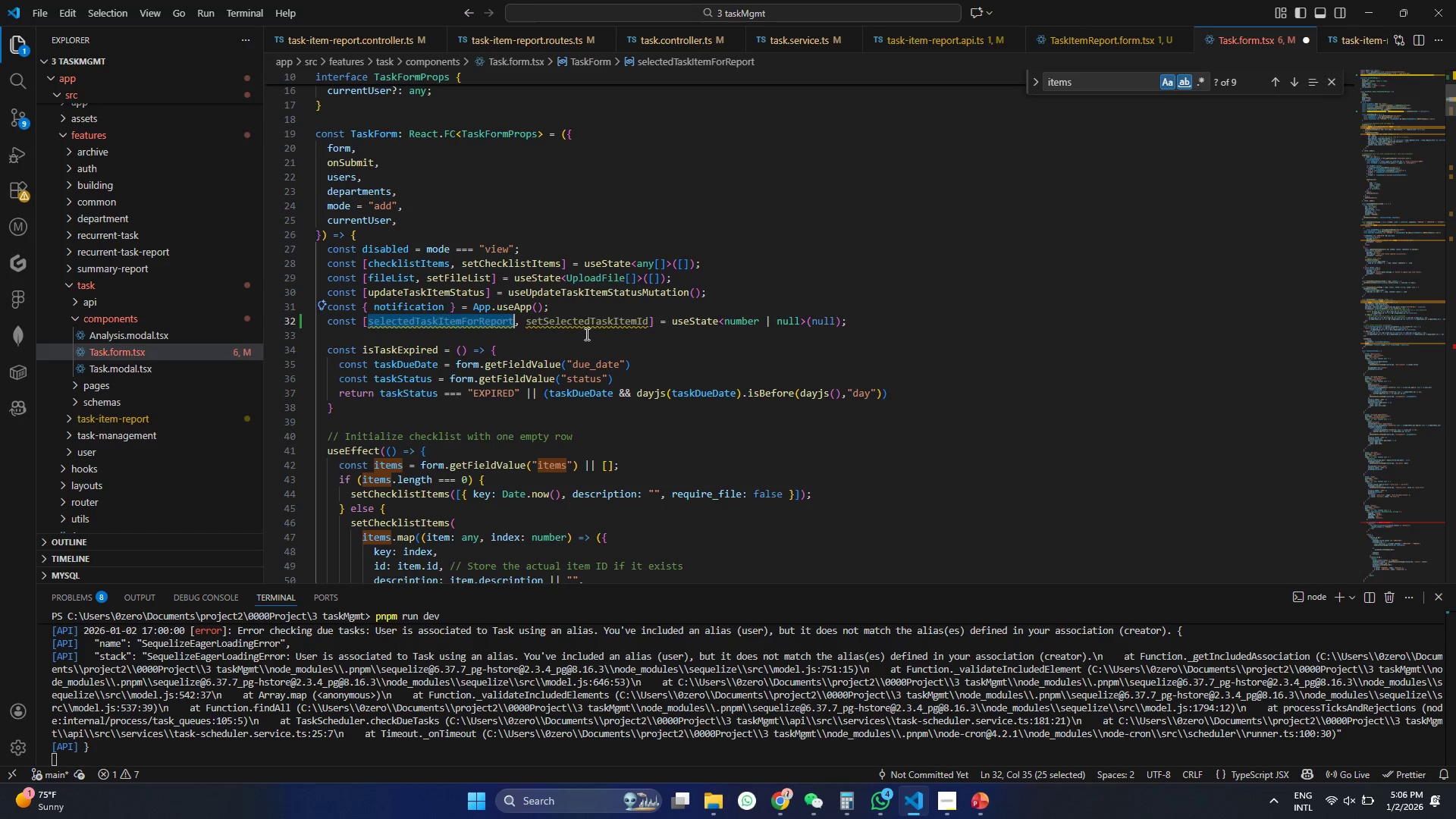 
key(Control+C)
 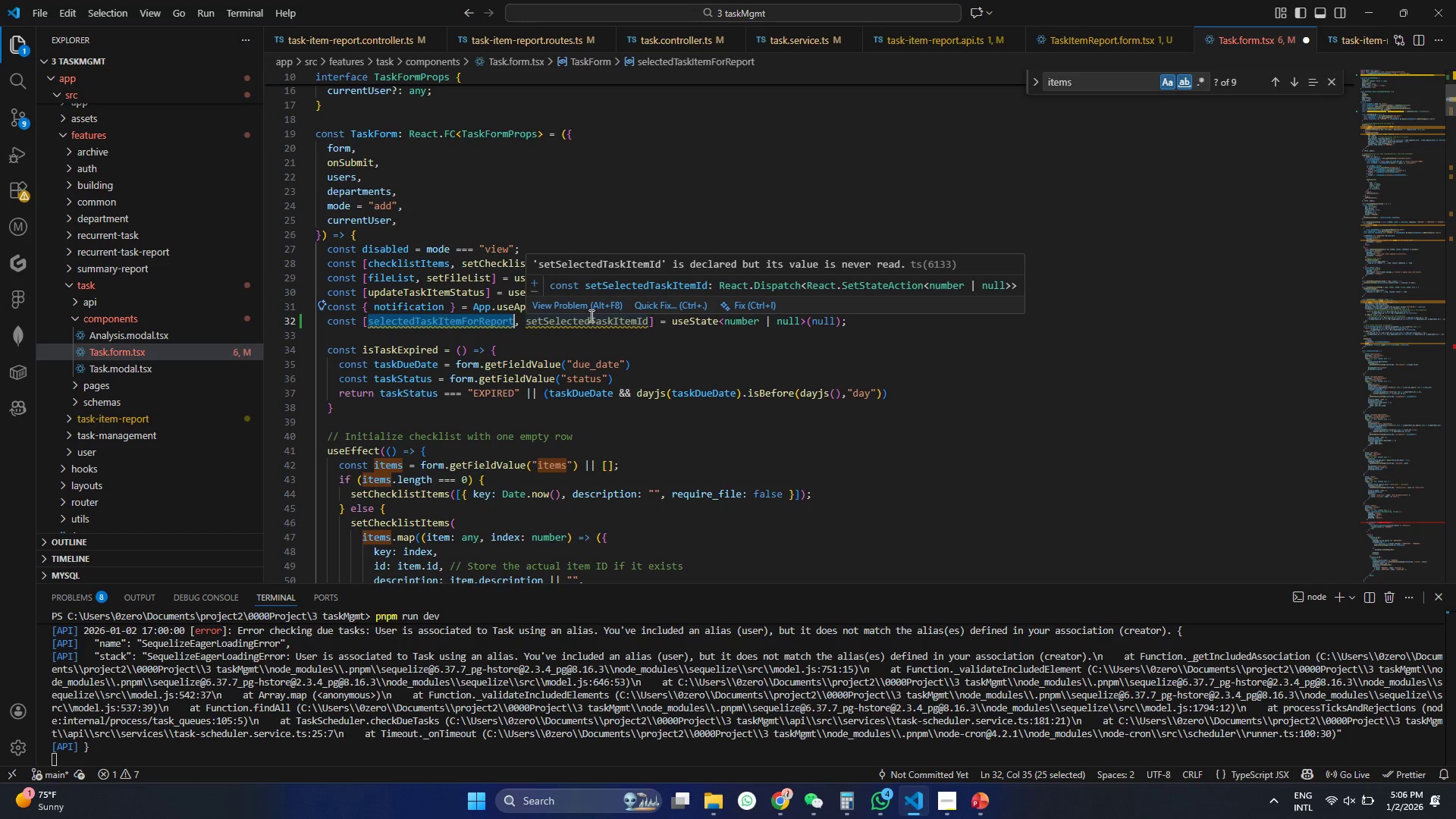 
double_click([590, 315])
 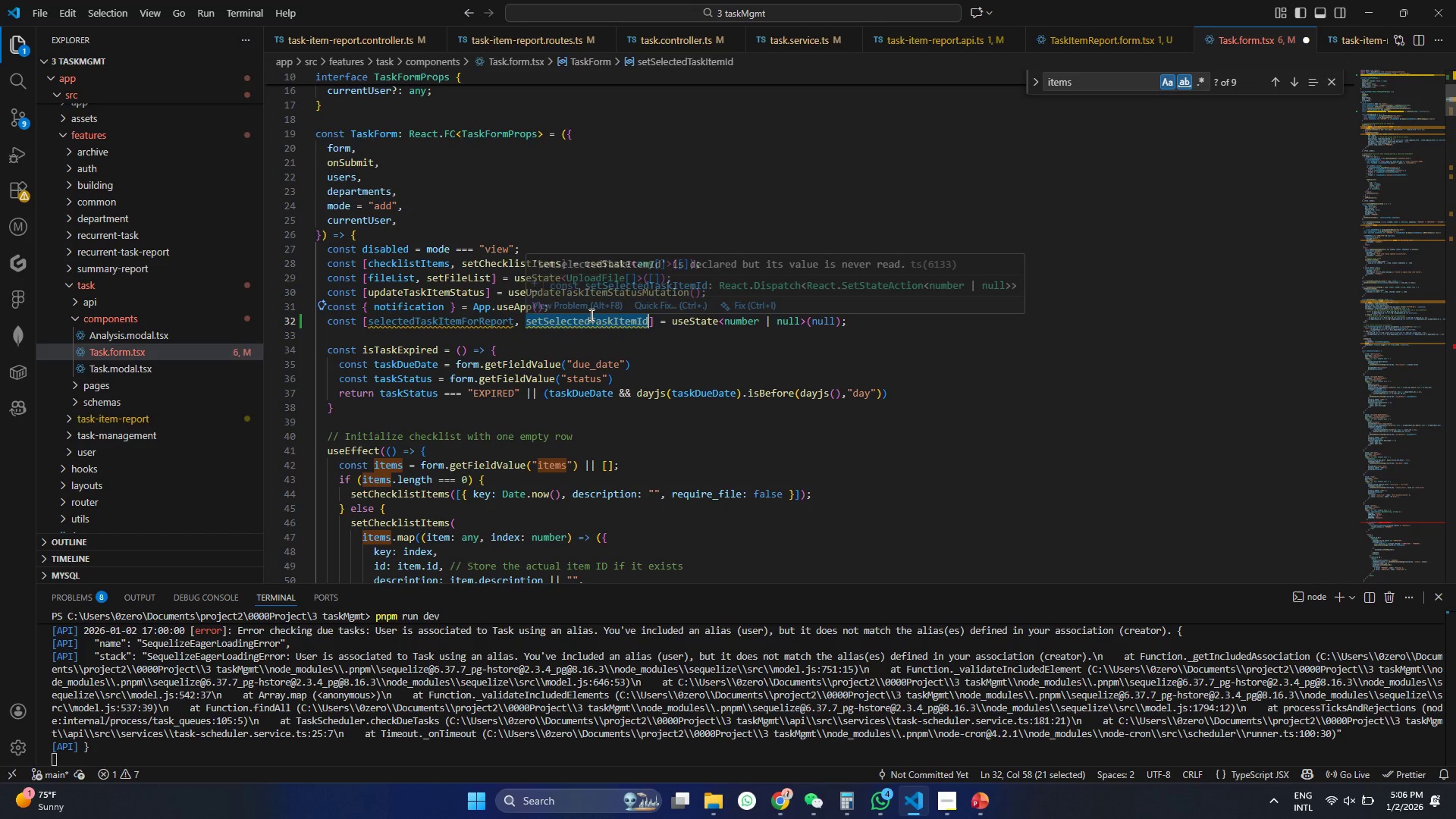 
key(Control+V)
 